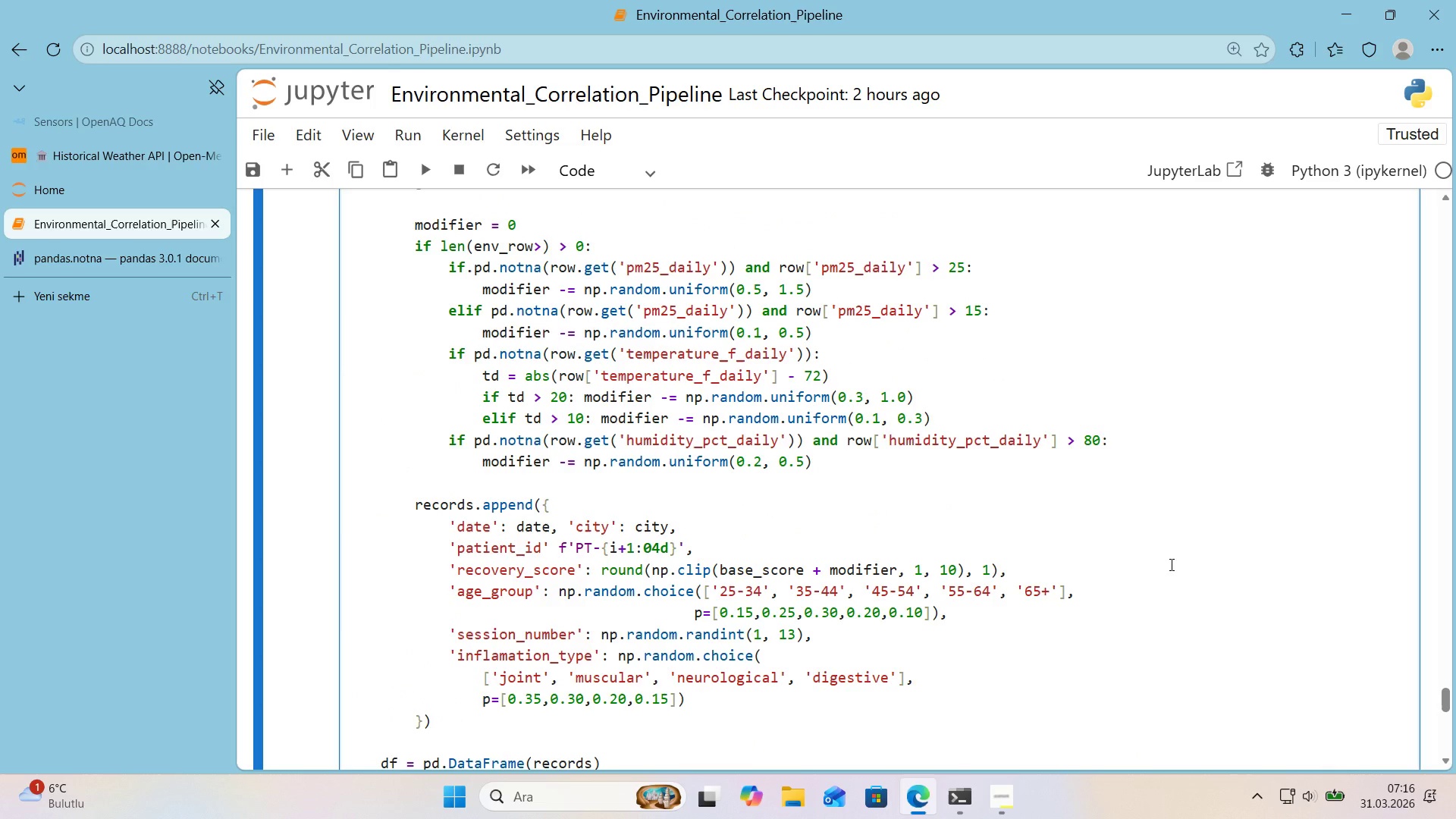 
scroll: coordinate [973, 509], scroll_direction: down, amount: 9.0
 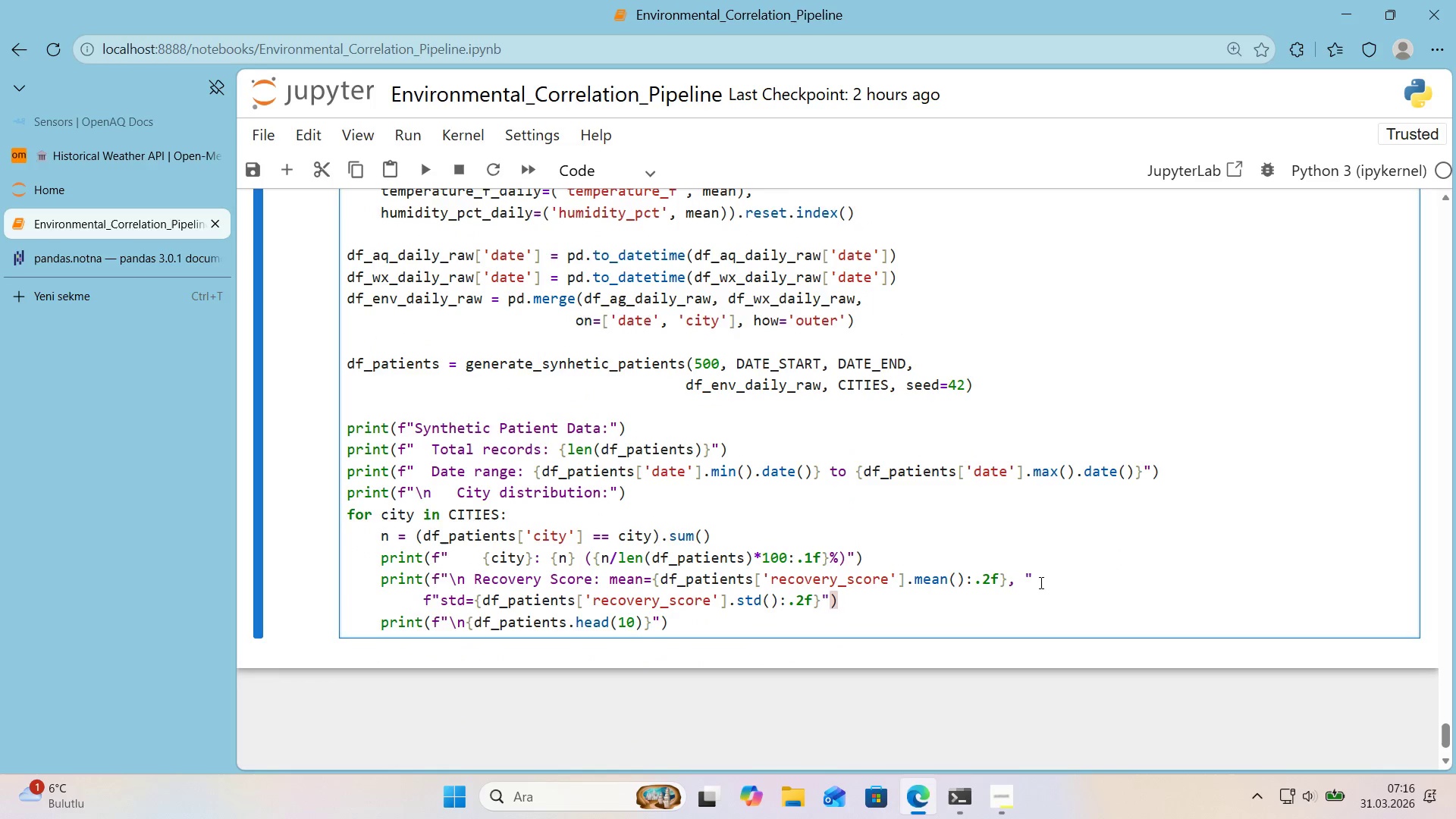 
double_click([955, 592])
 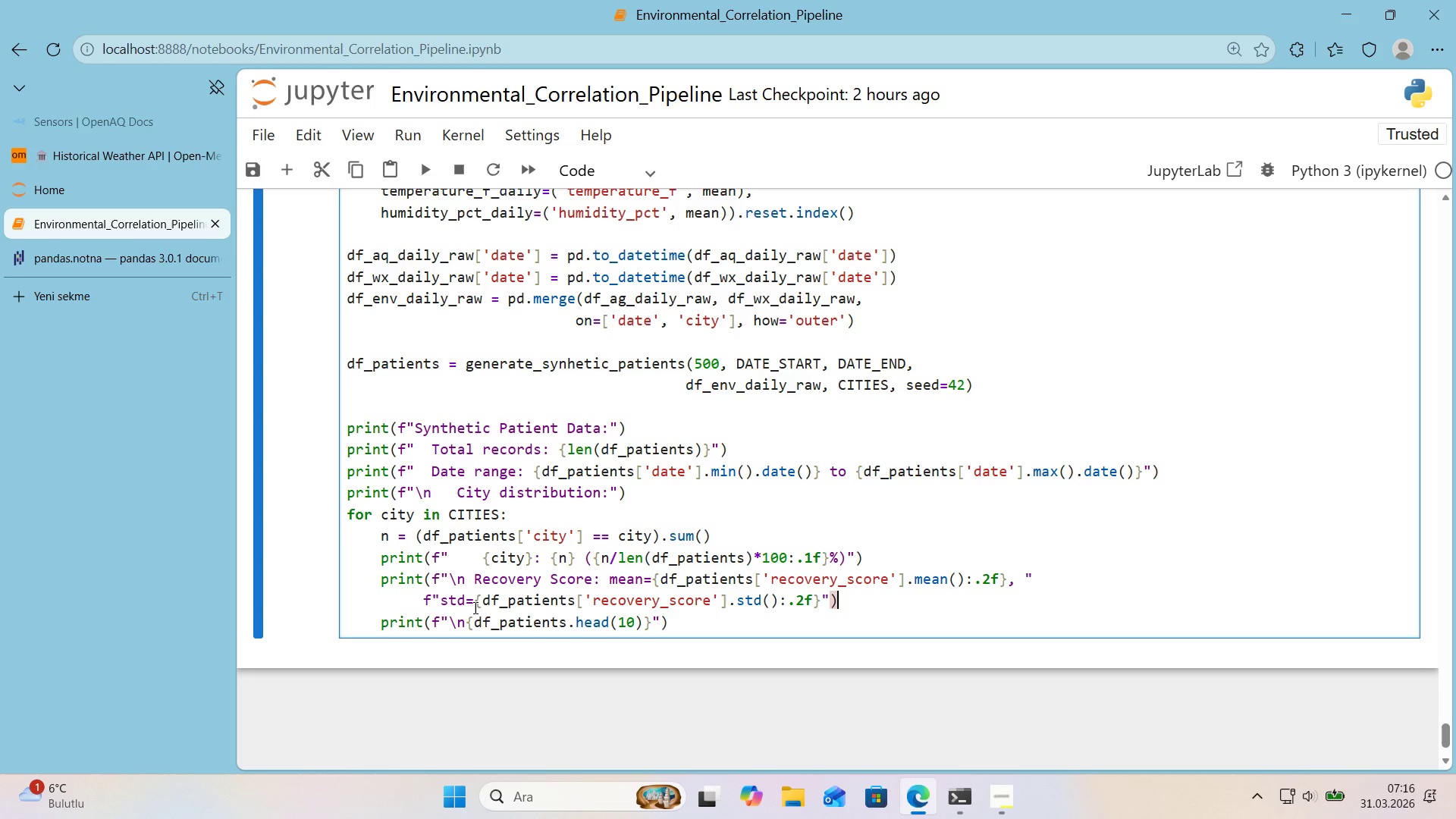 
wait(9.8)
 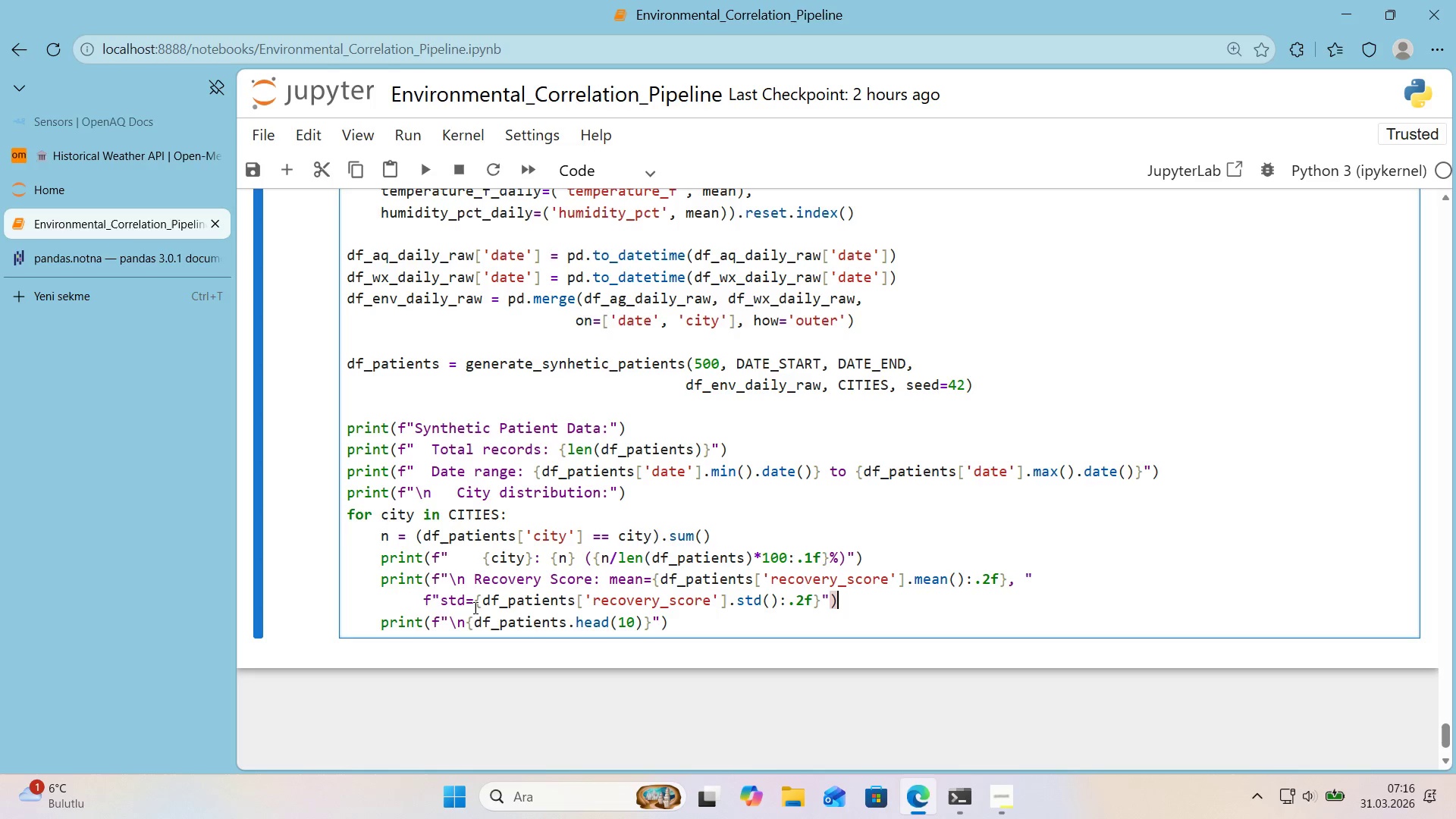 
left_click([431, 586])
 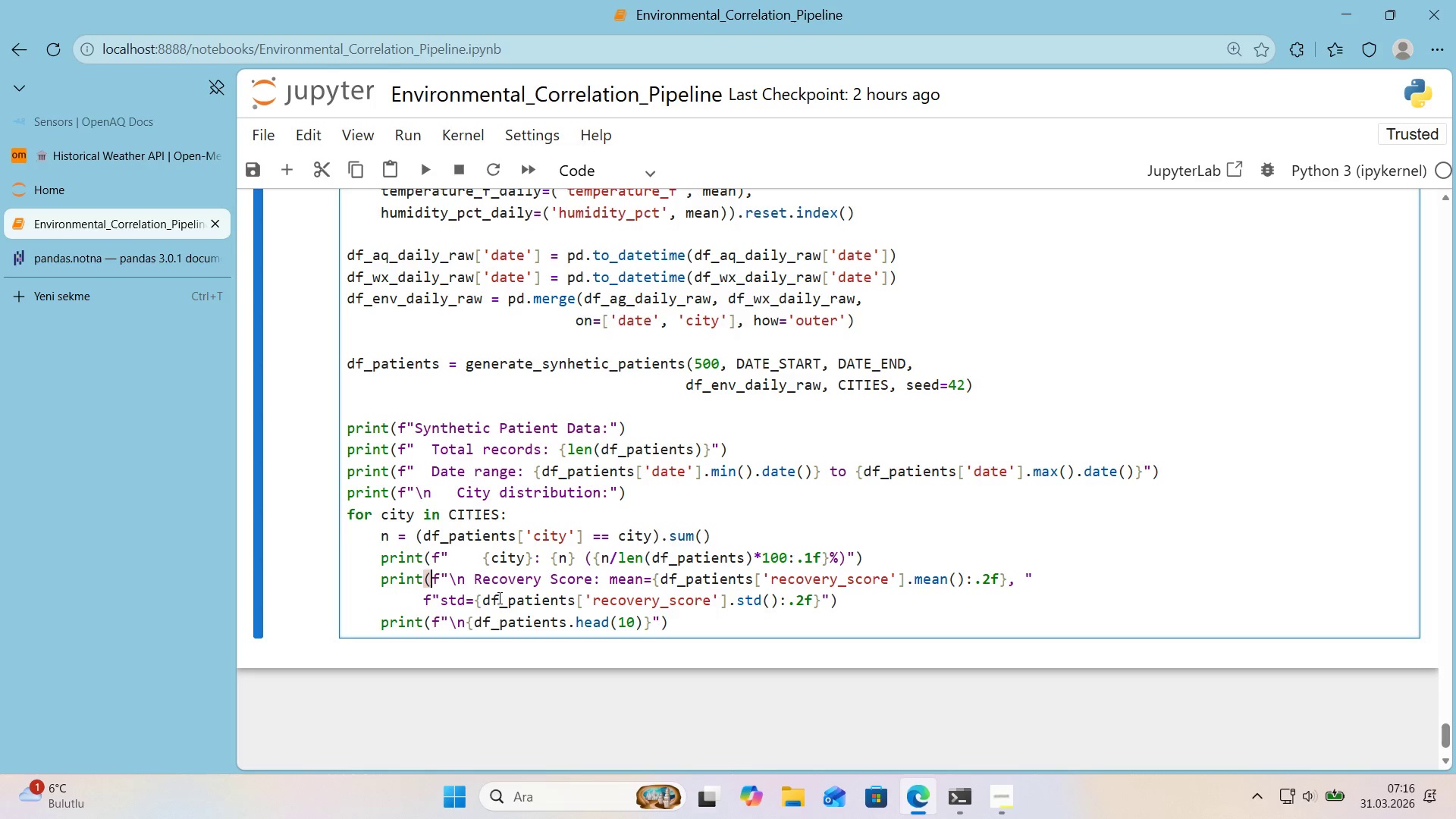 
wait(12.47)
 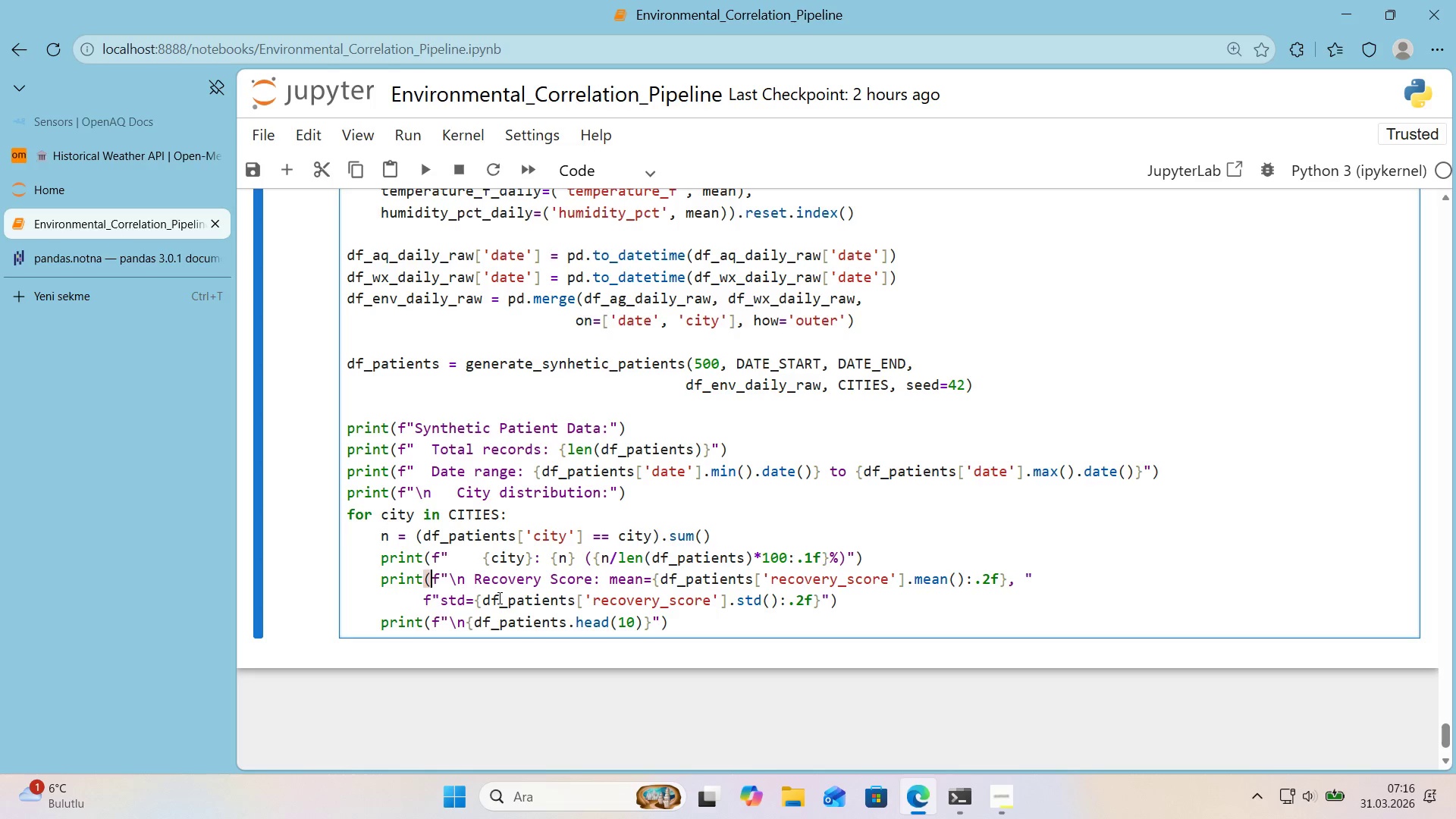 
scroll: coordinate [498, 598], scroll_direction: up, amount: 2.0
 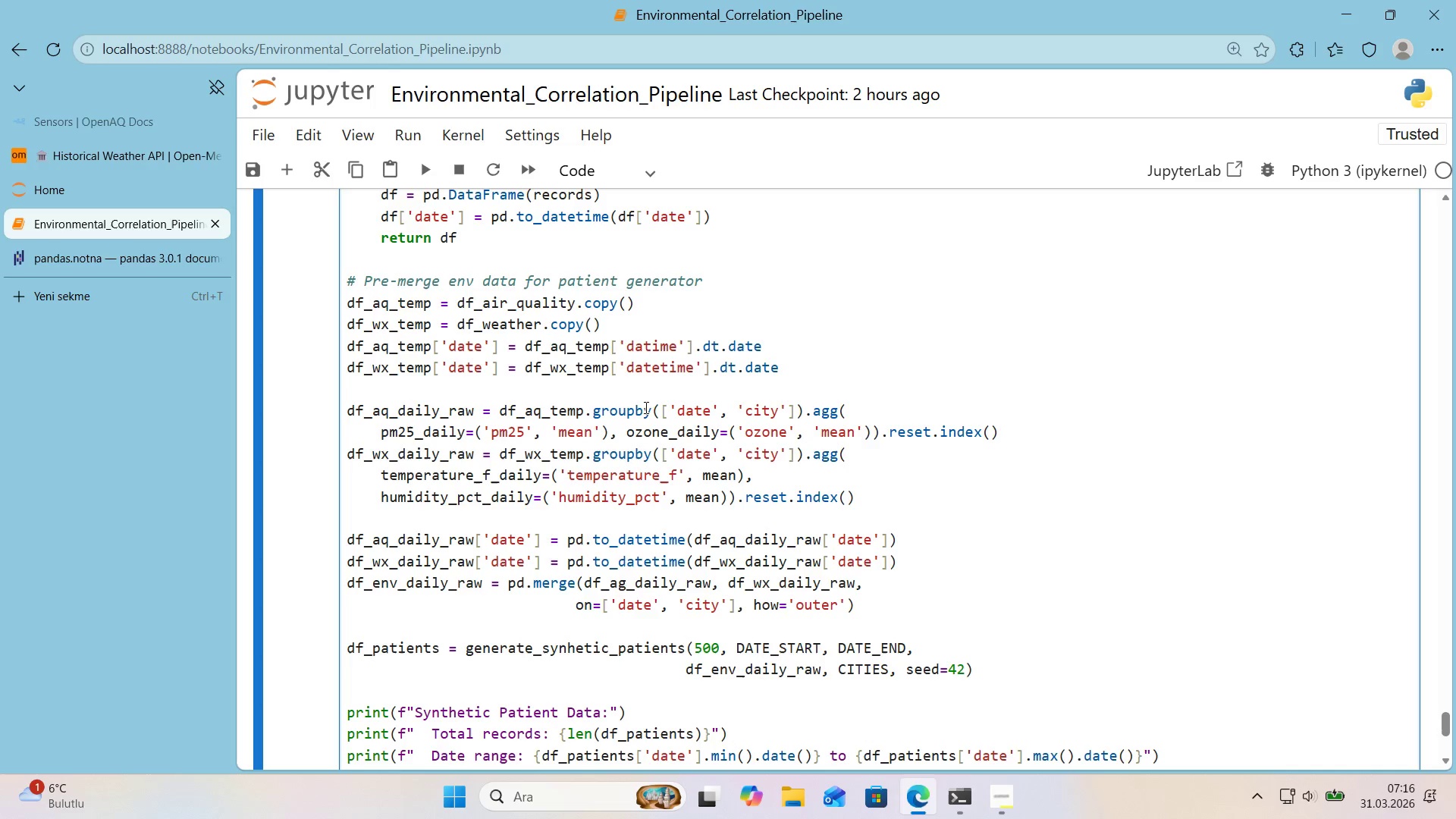 
left_click([652, 348])
 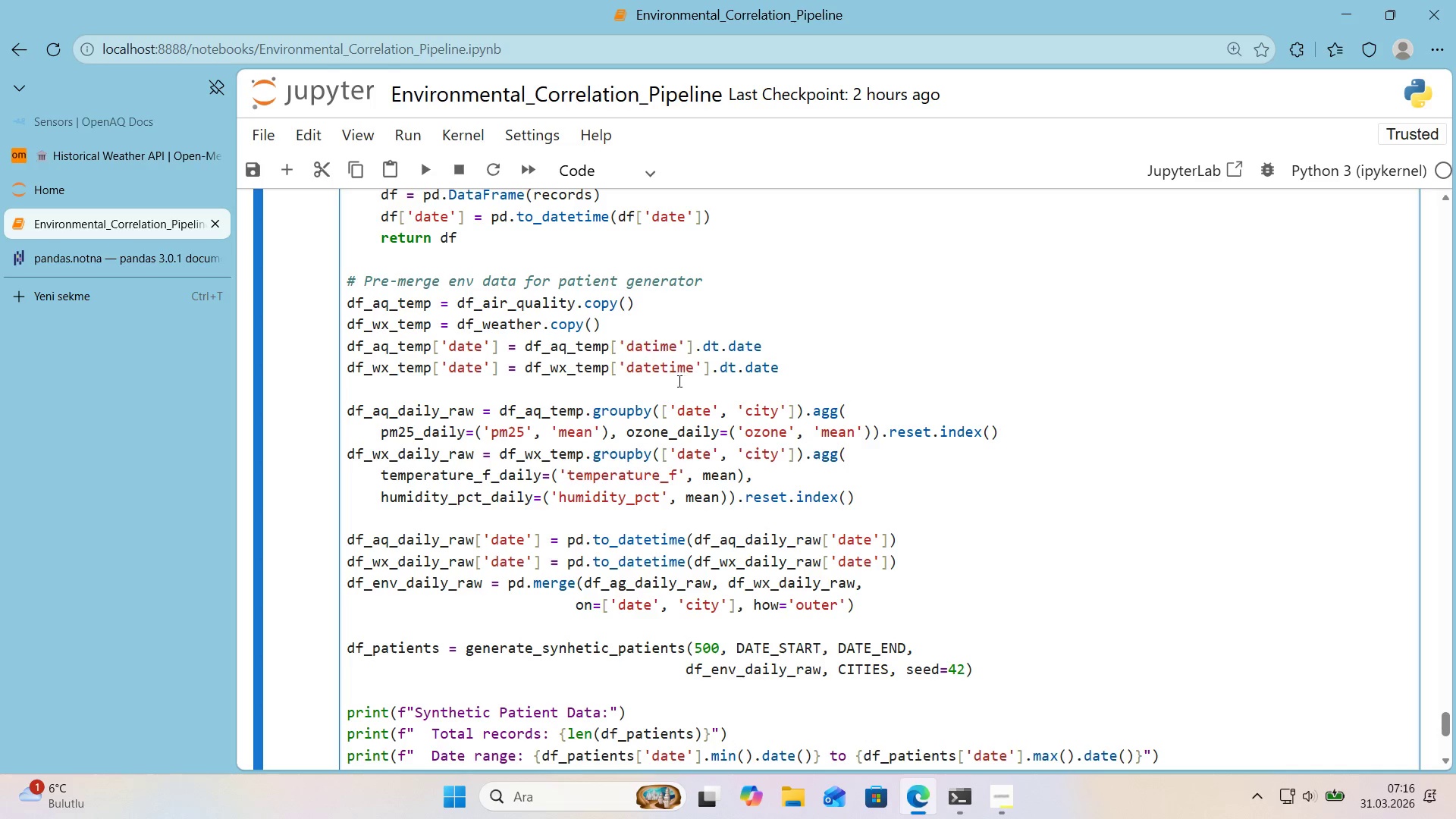 
left_click([661, 372])
 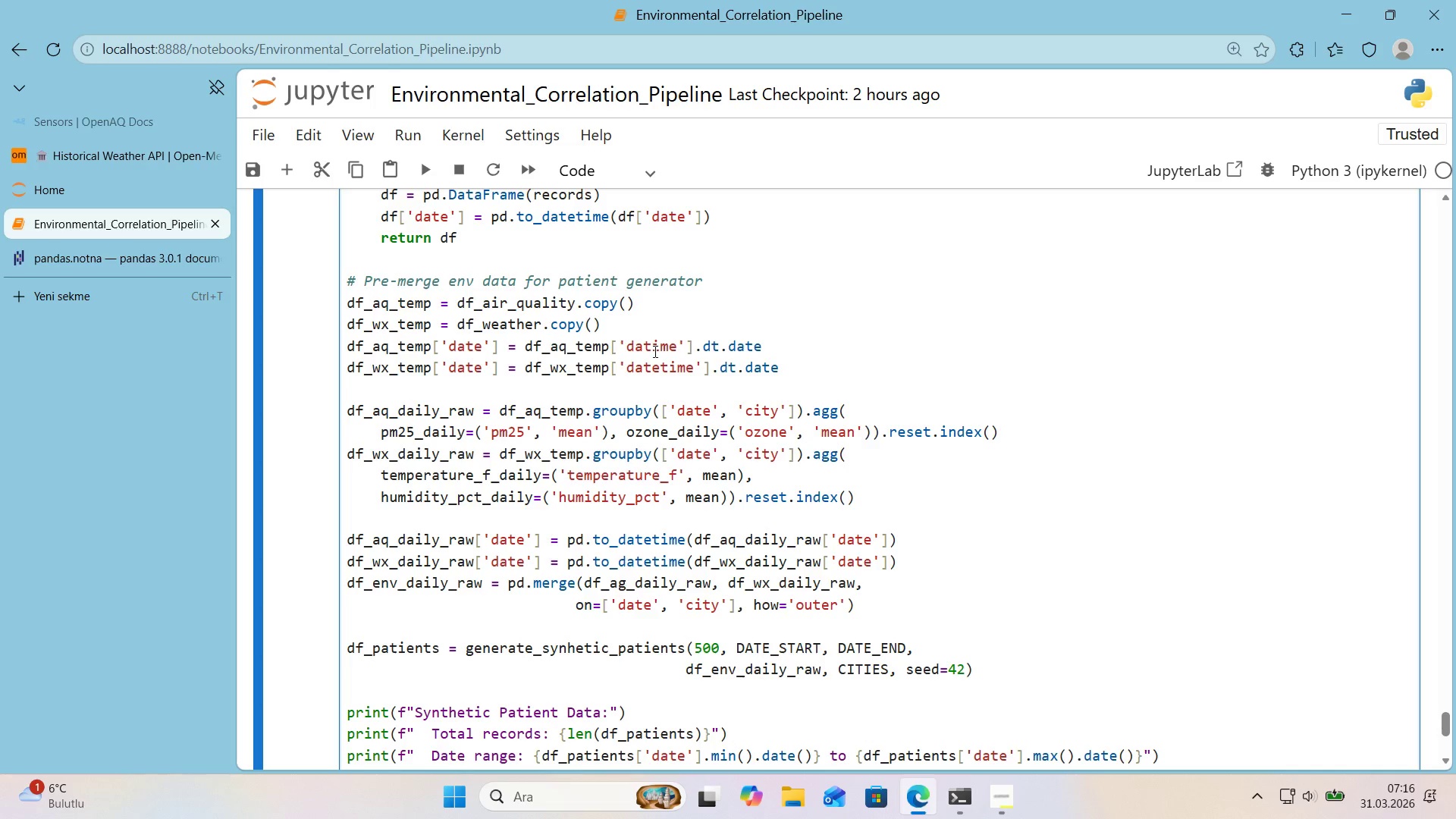 
left_click([654, 351])
 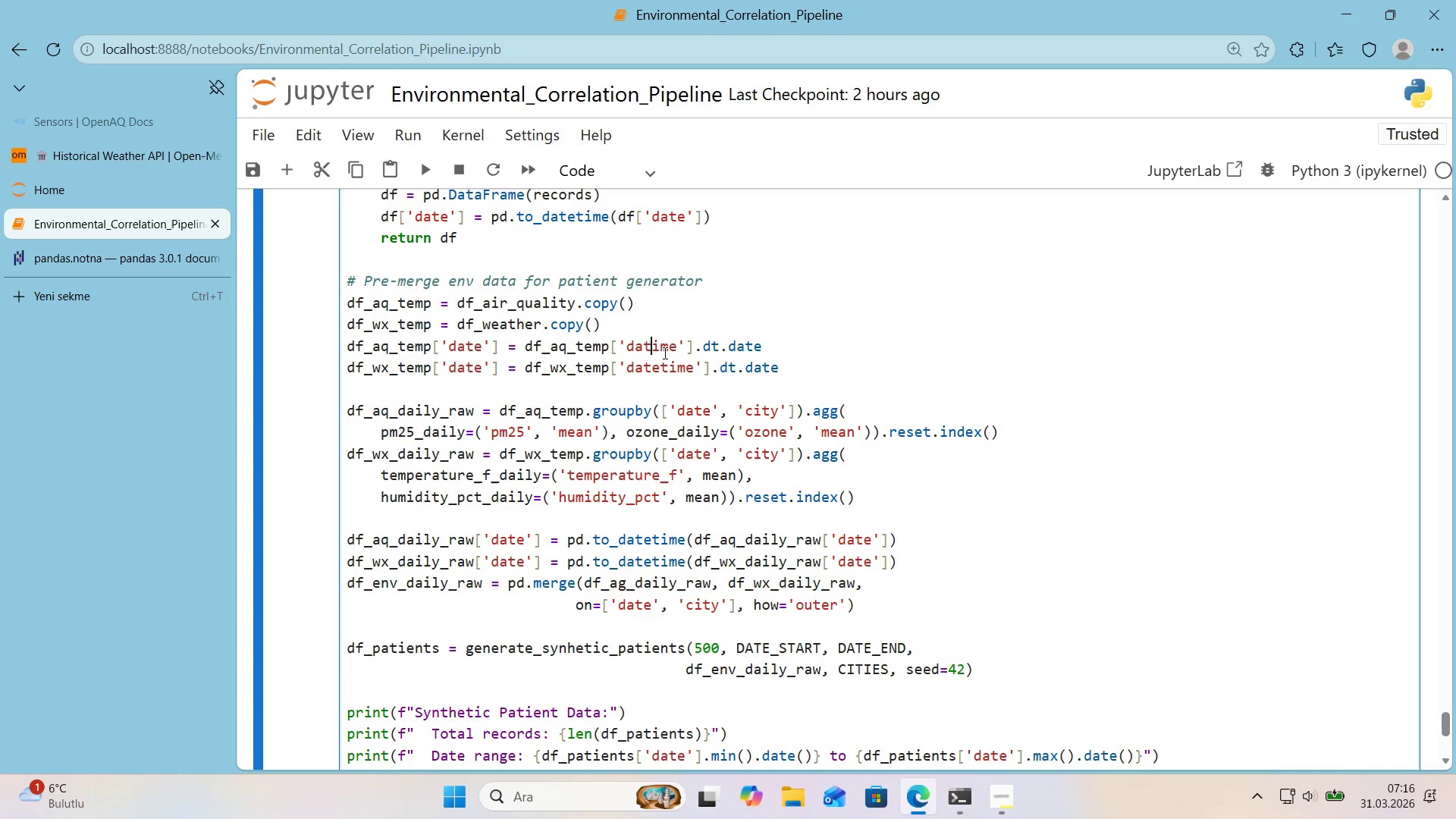 
type(et)
 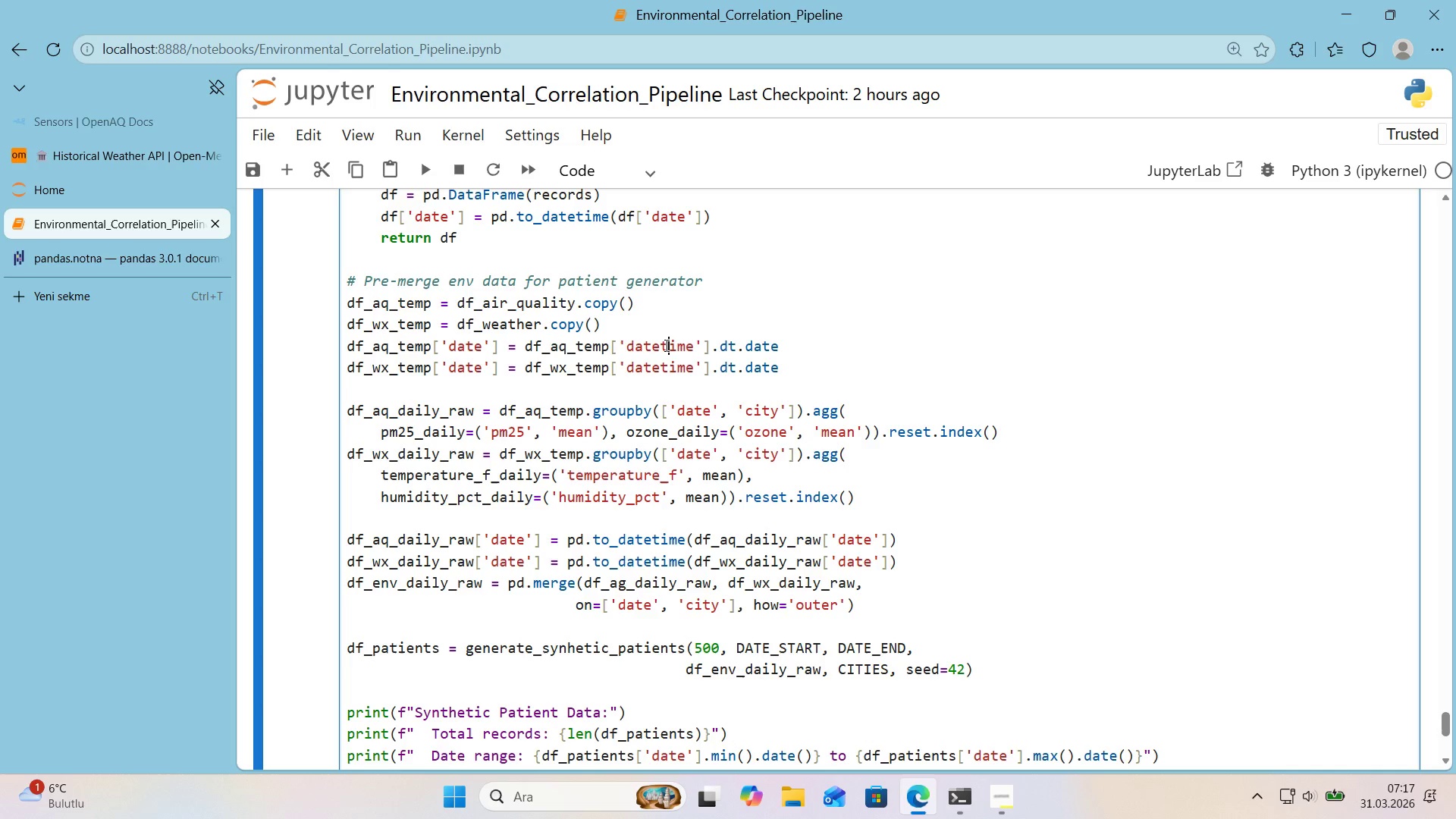 
wait(17.33)
 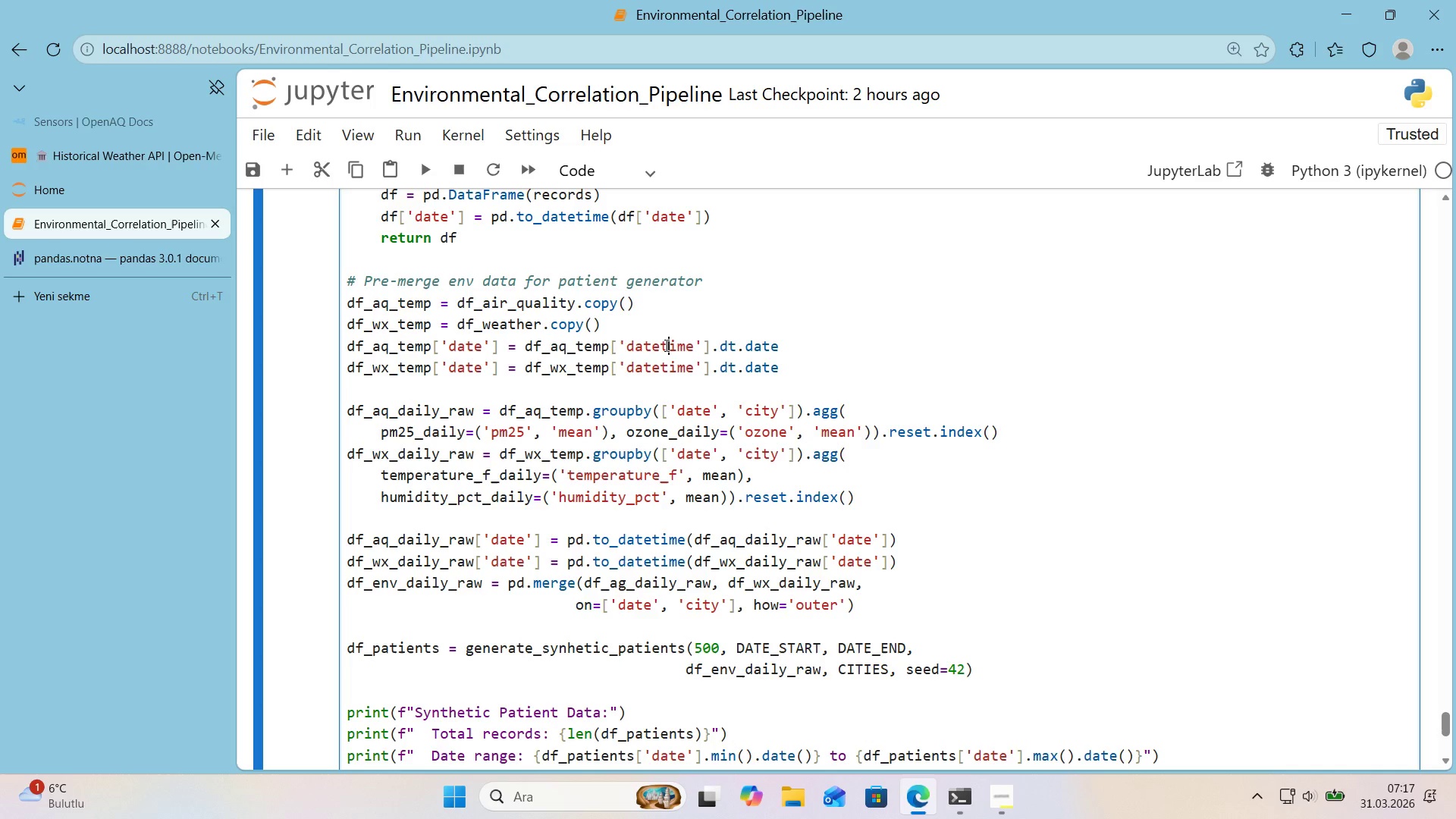 
scroll: coordinate [665, 345], scroll_direction: down, amount: 2.0
 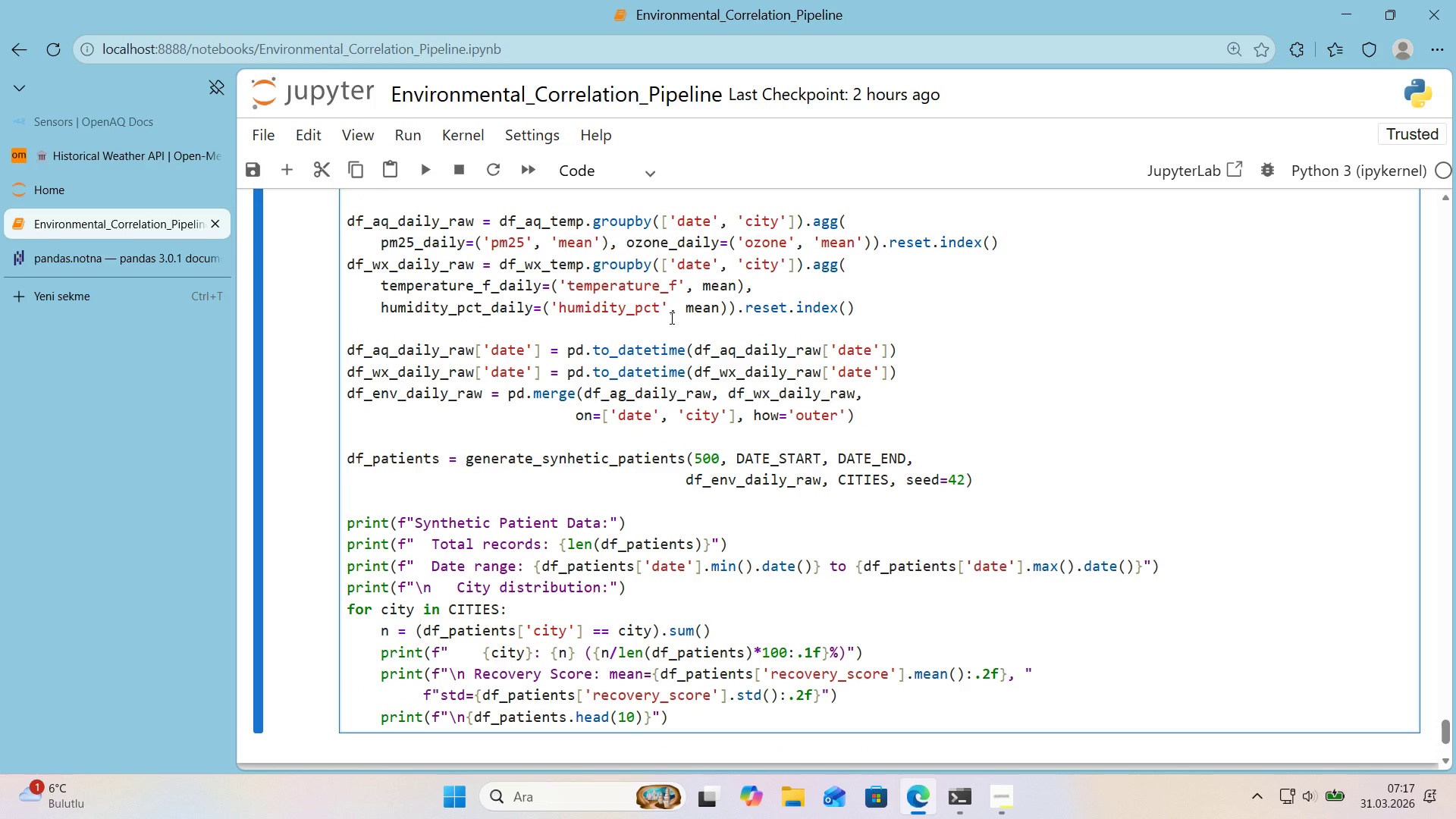 
wait(6.41)
 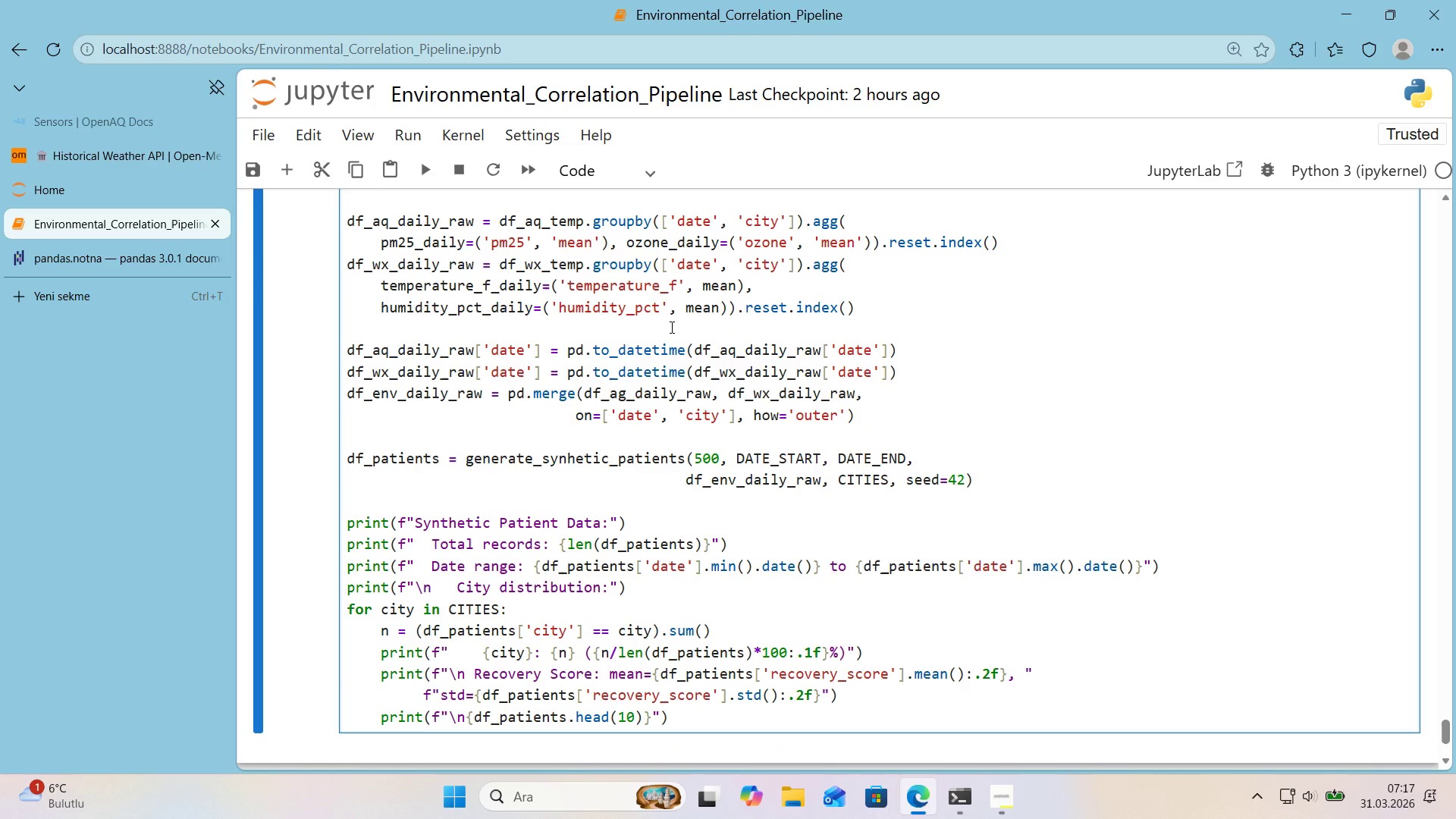 
scroll: coordinate [687, 388], scroll_direction: up, amount: 1.0
 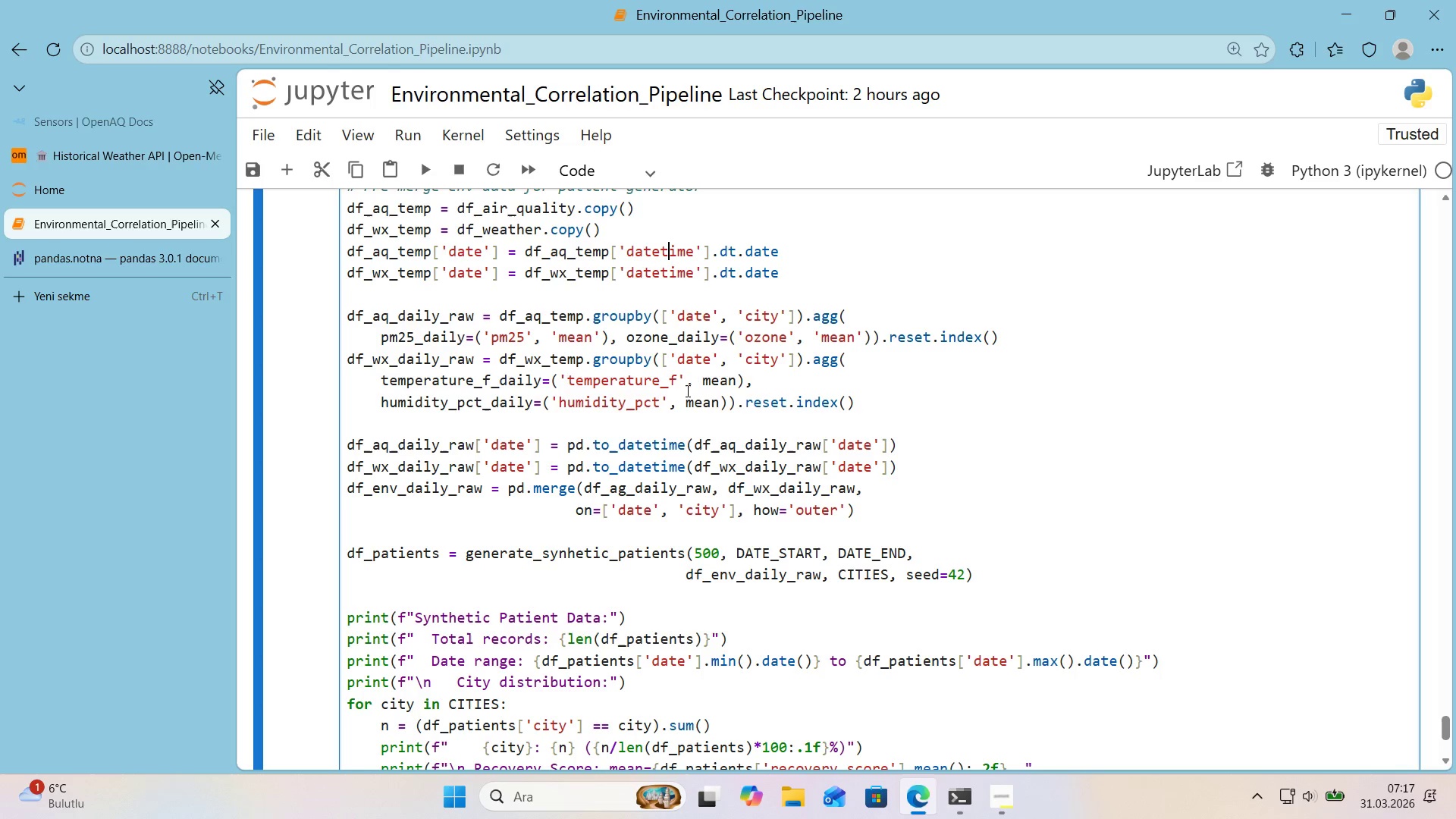 
wait(20.1)
 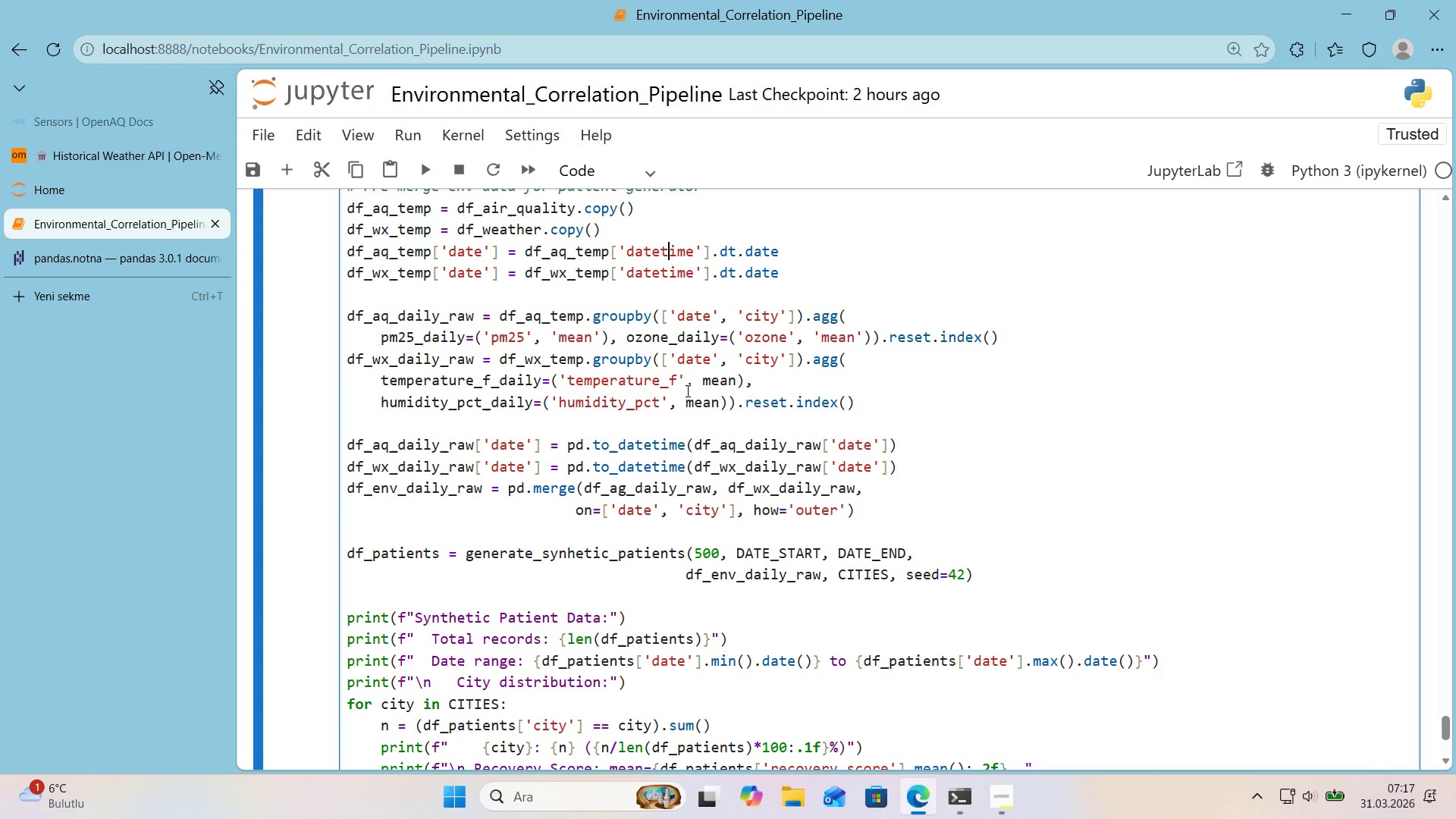 
left_click_drag(start_coordinate=[623, 488], to_coordinate=[620, 493])
 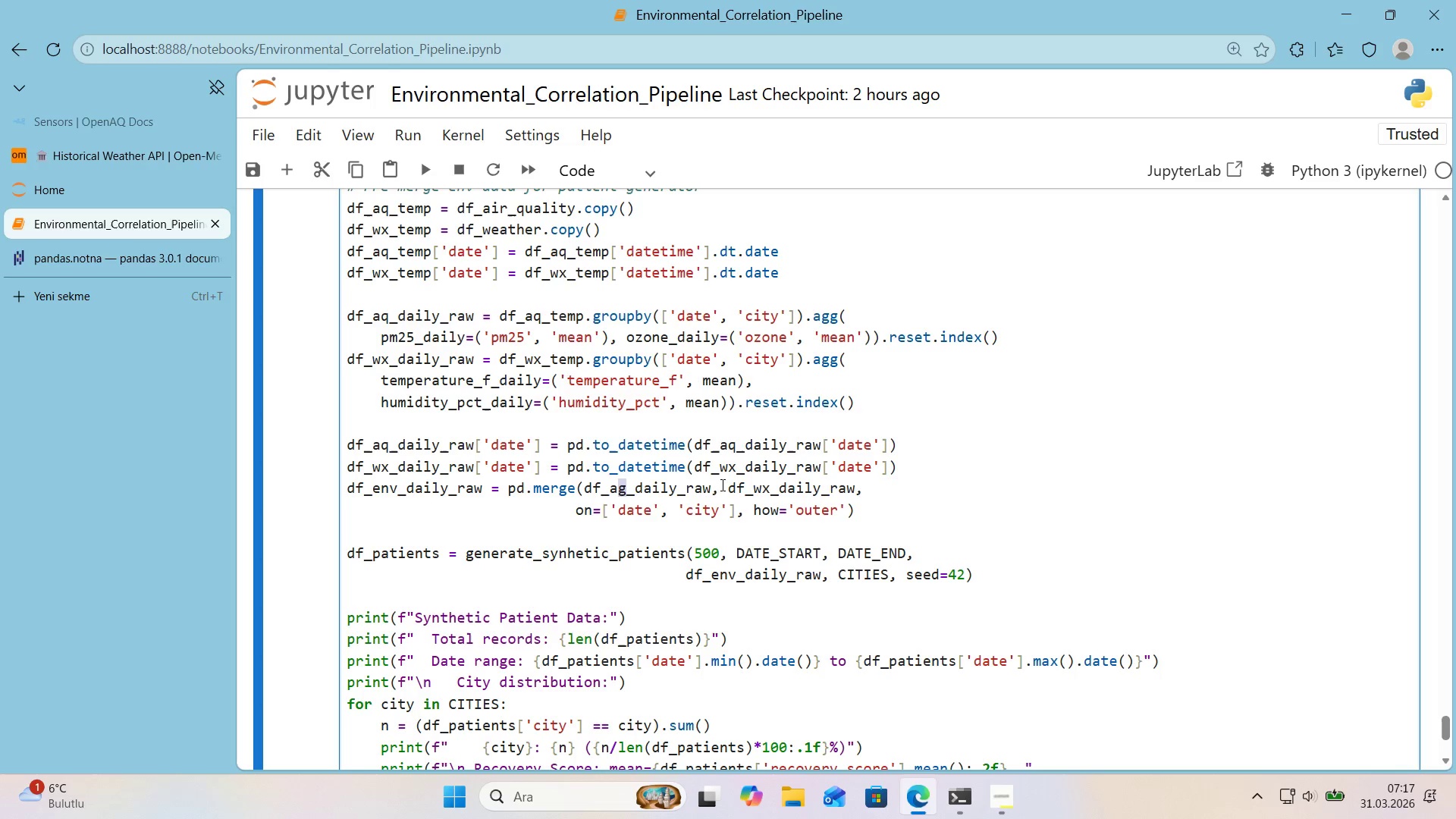 
key(Q)
 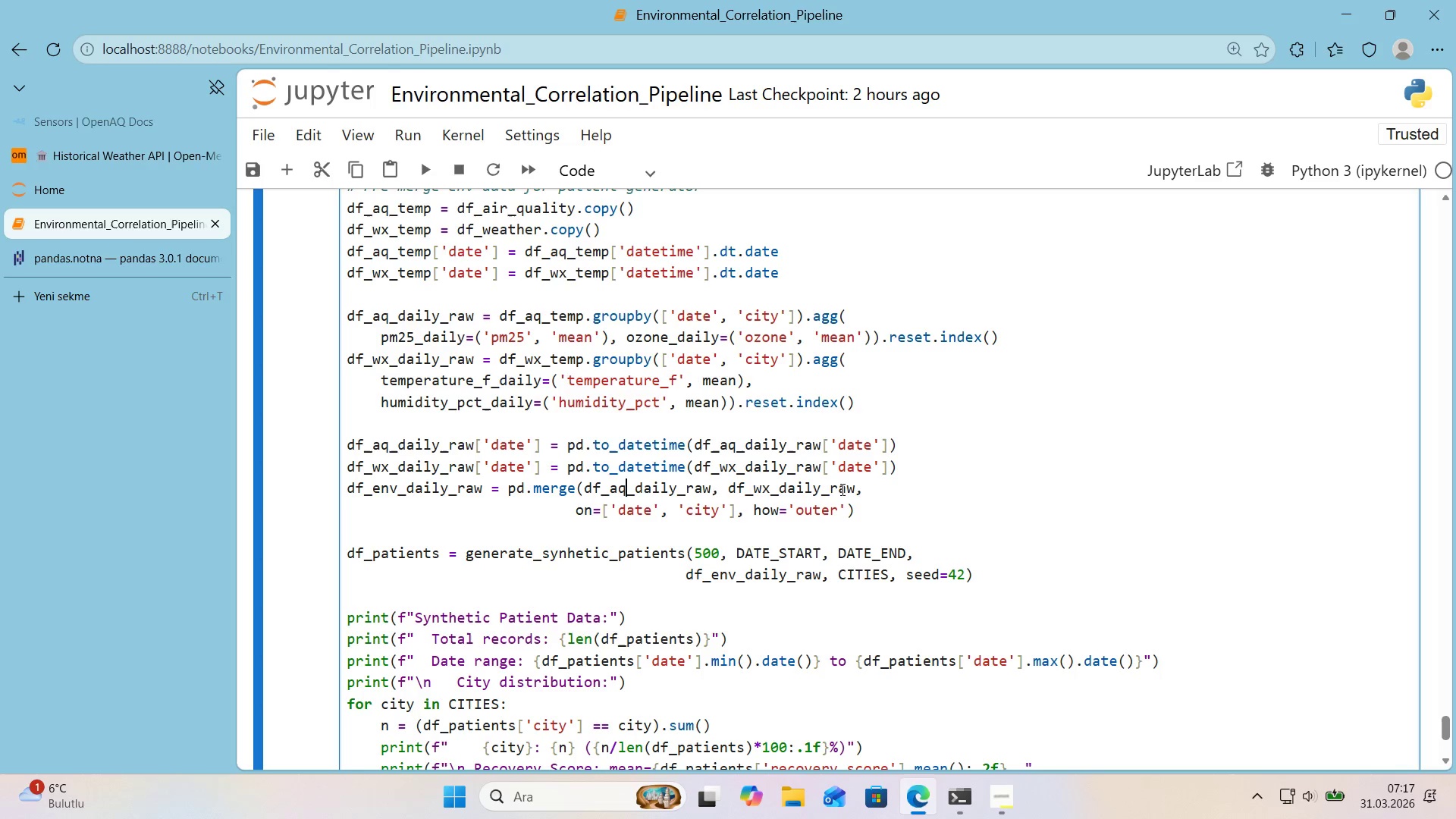 
left_click([883, 489])
 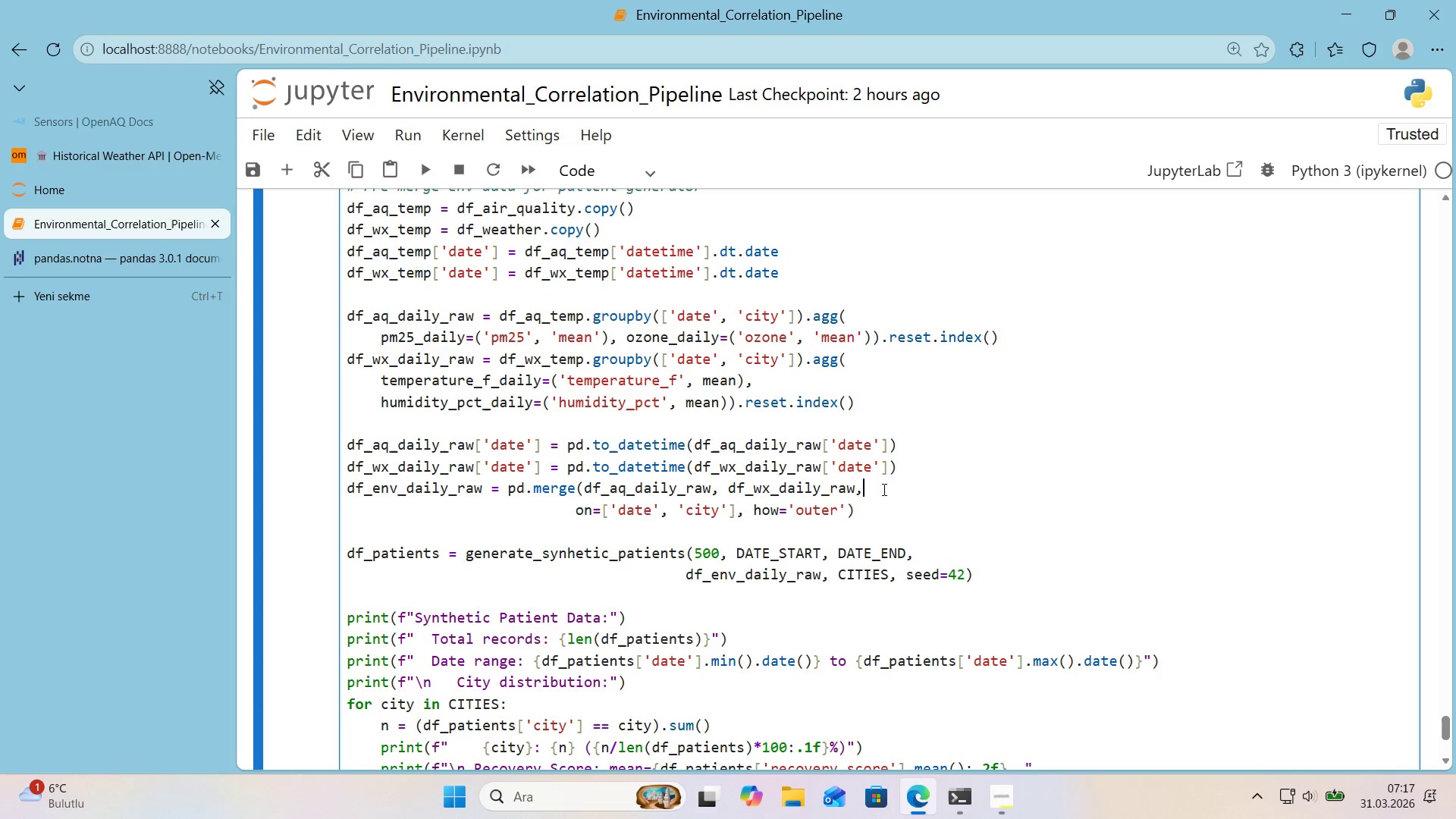 
wait(8.58)
 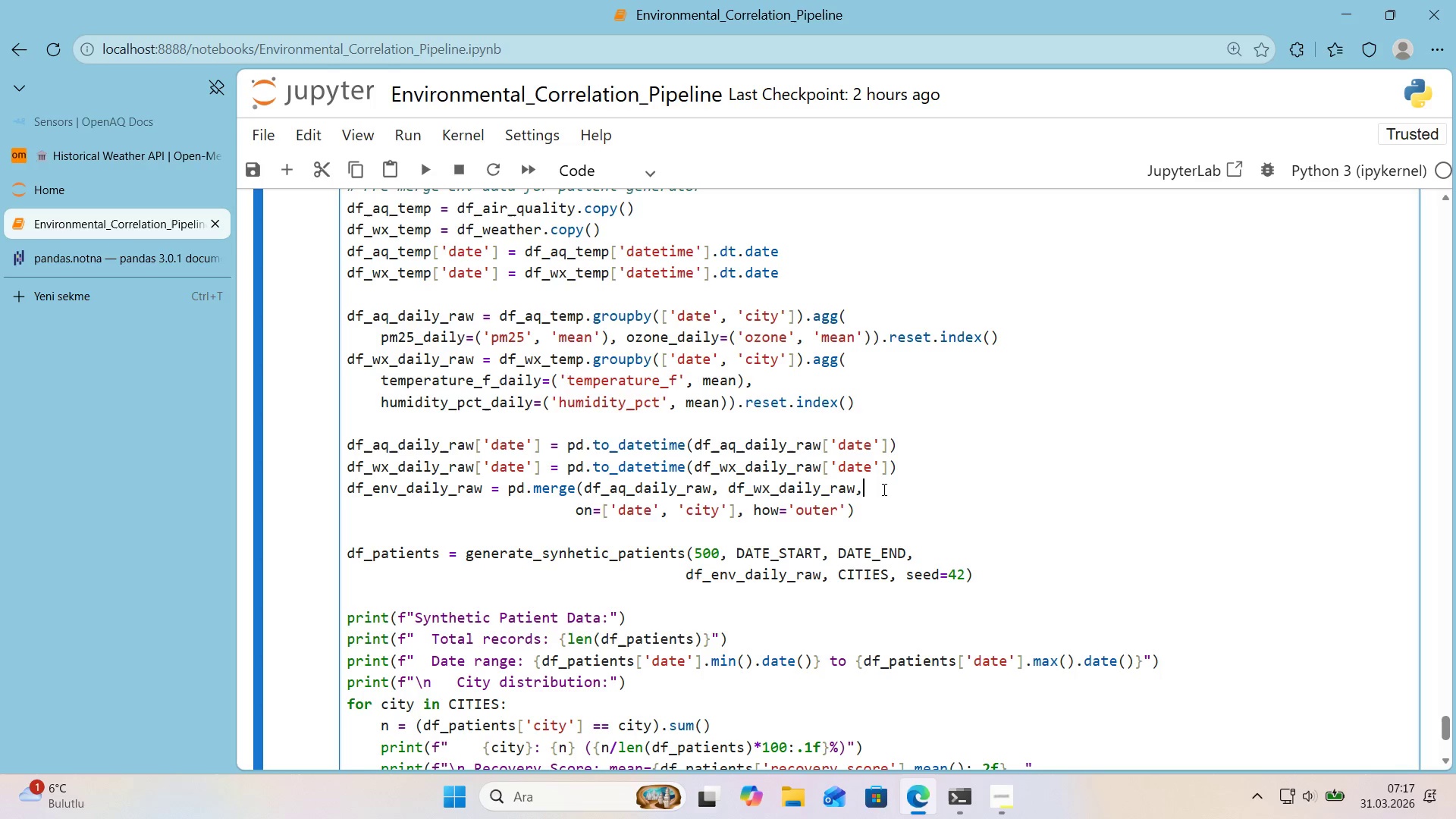 
scroll: coordinate [820, 476], scroll_direction: down, amount: 1.0
 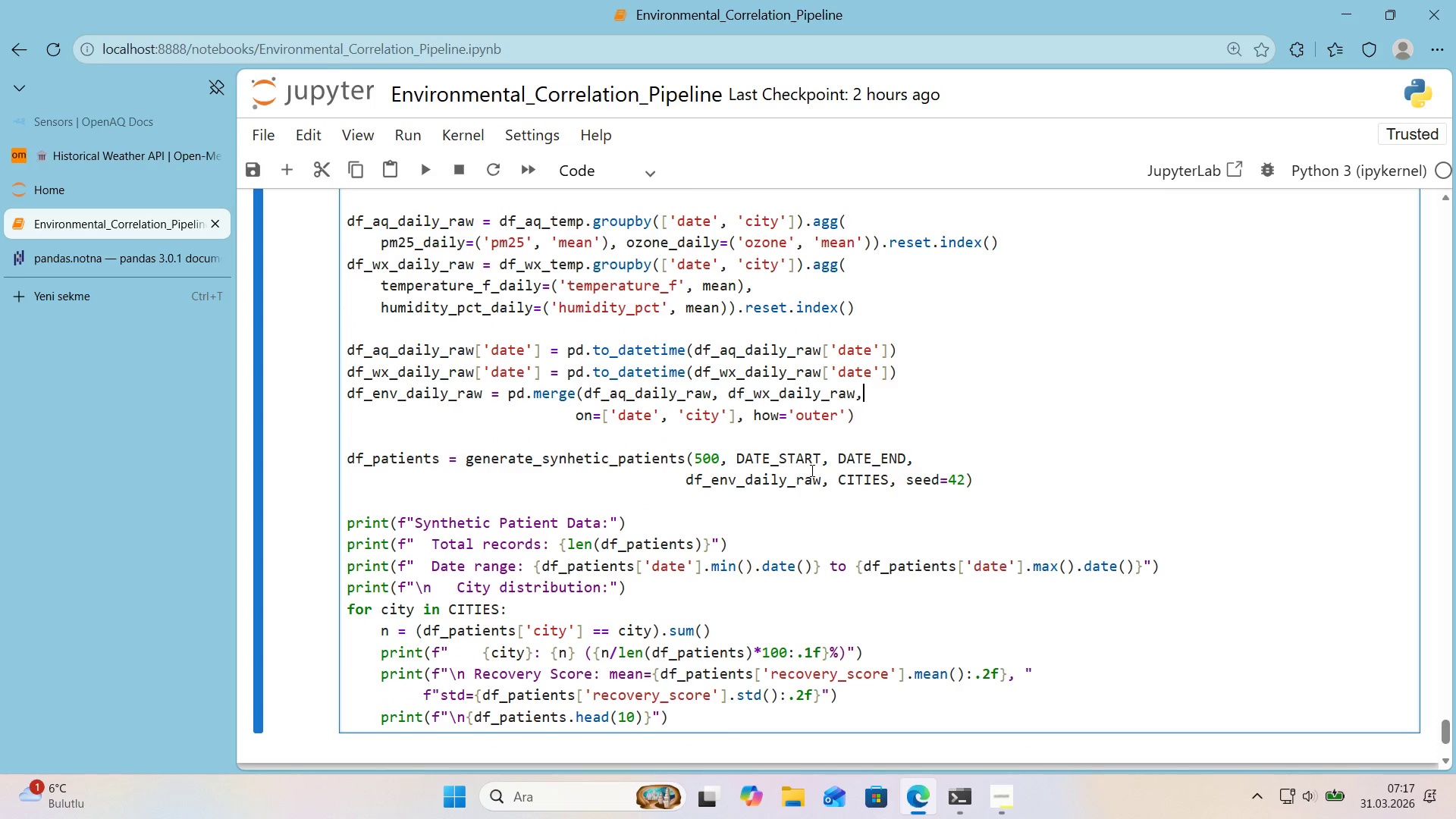 
scroll: coordinate [810, 469], scroll_direction: up, amount: 1.0
 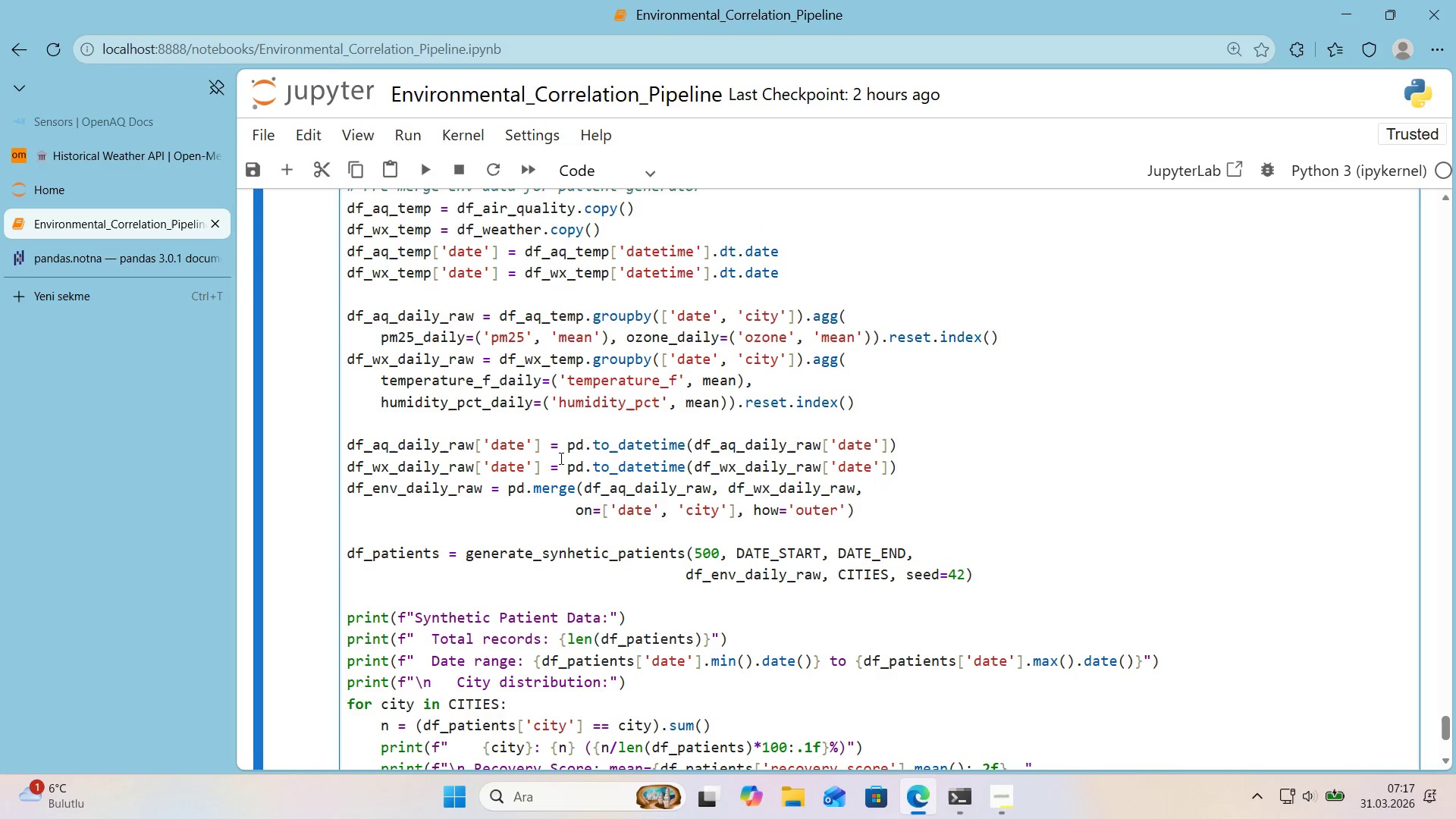 
scroll: coordinate [604, 575], scroll_direction: down, amount: 1.0
 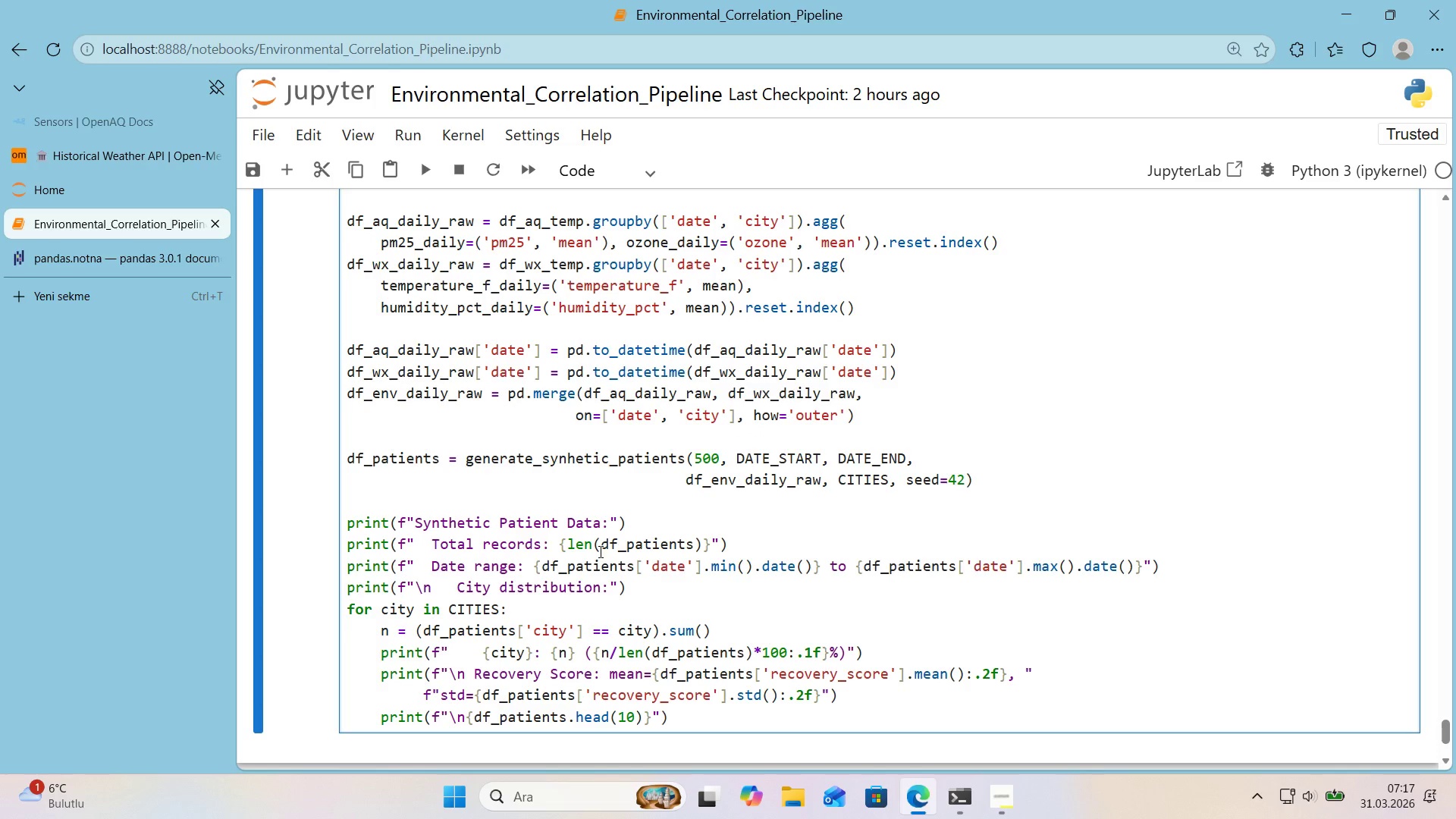 
scroll: coordinate [599, 551], scroll_direction: up, amount: 4.0
 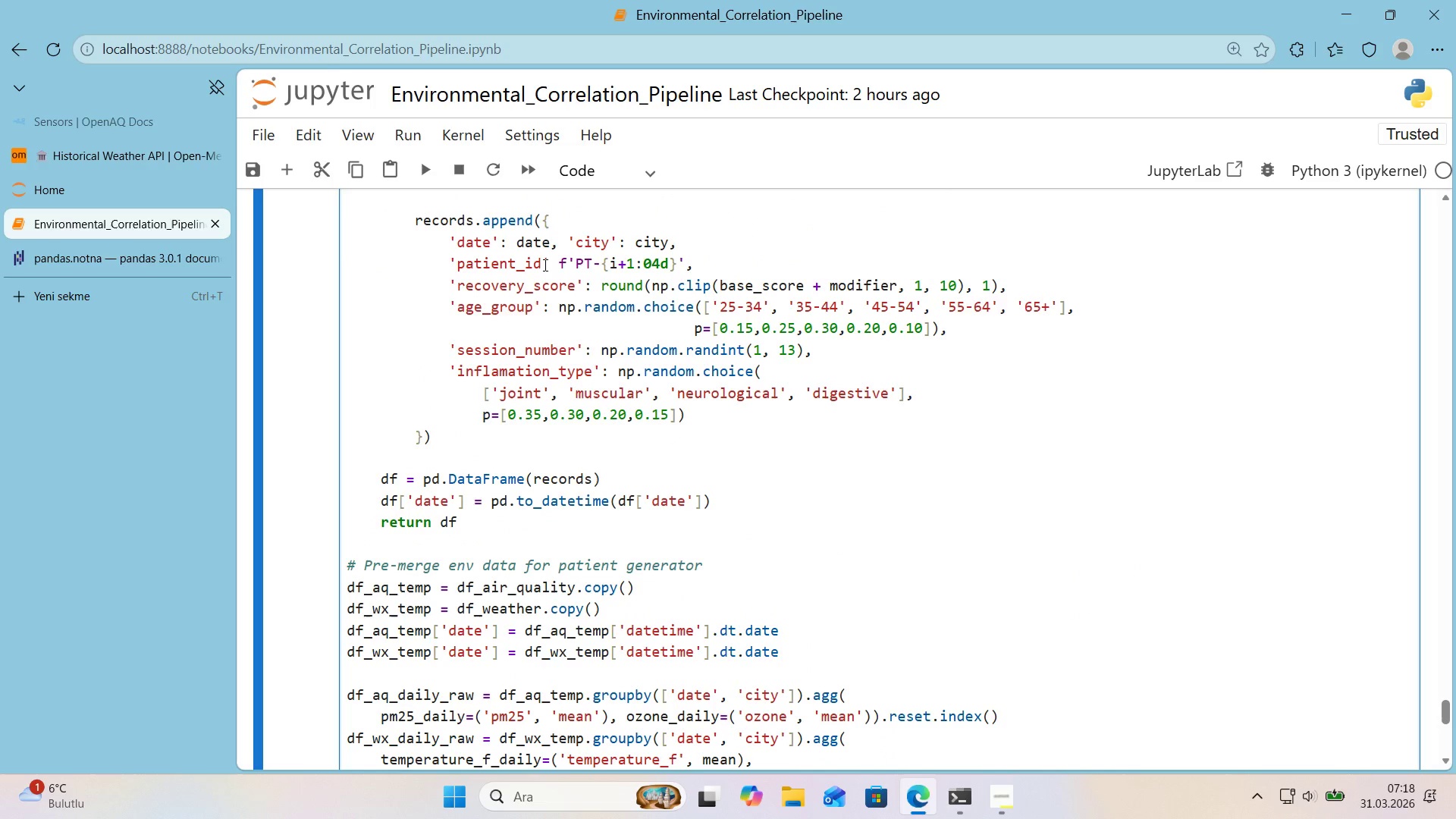 
left_click([545, 265])
 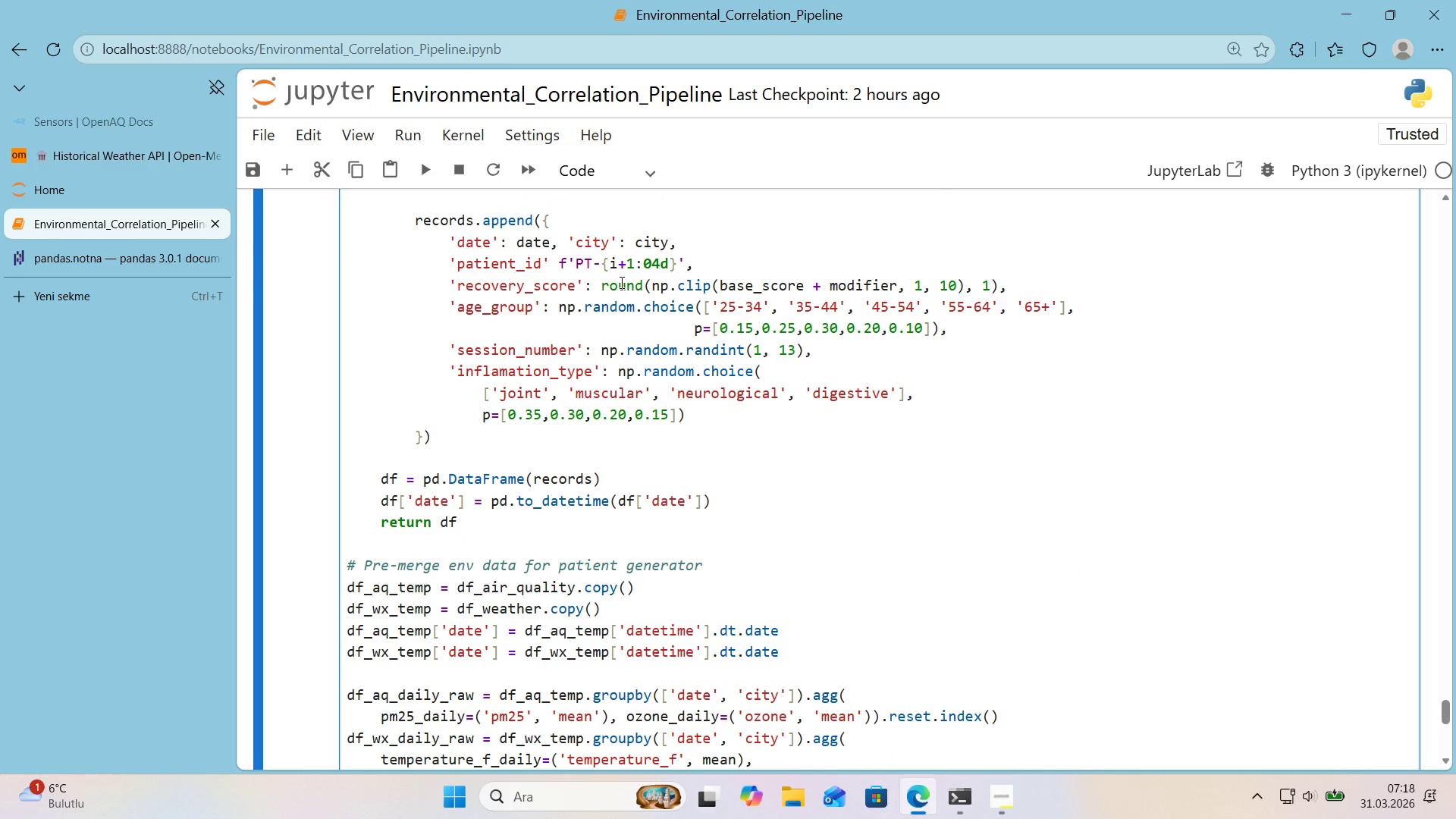 
key(ArrowRight)
 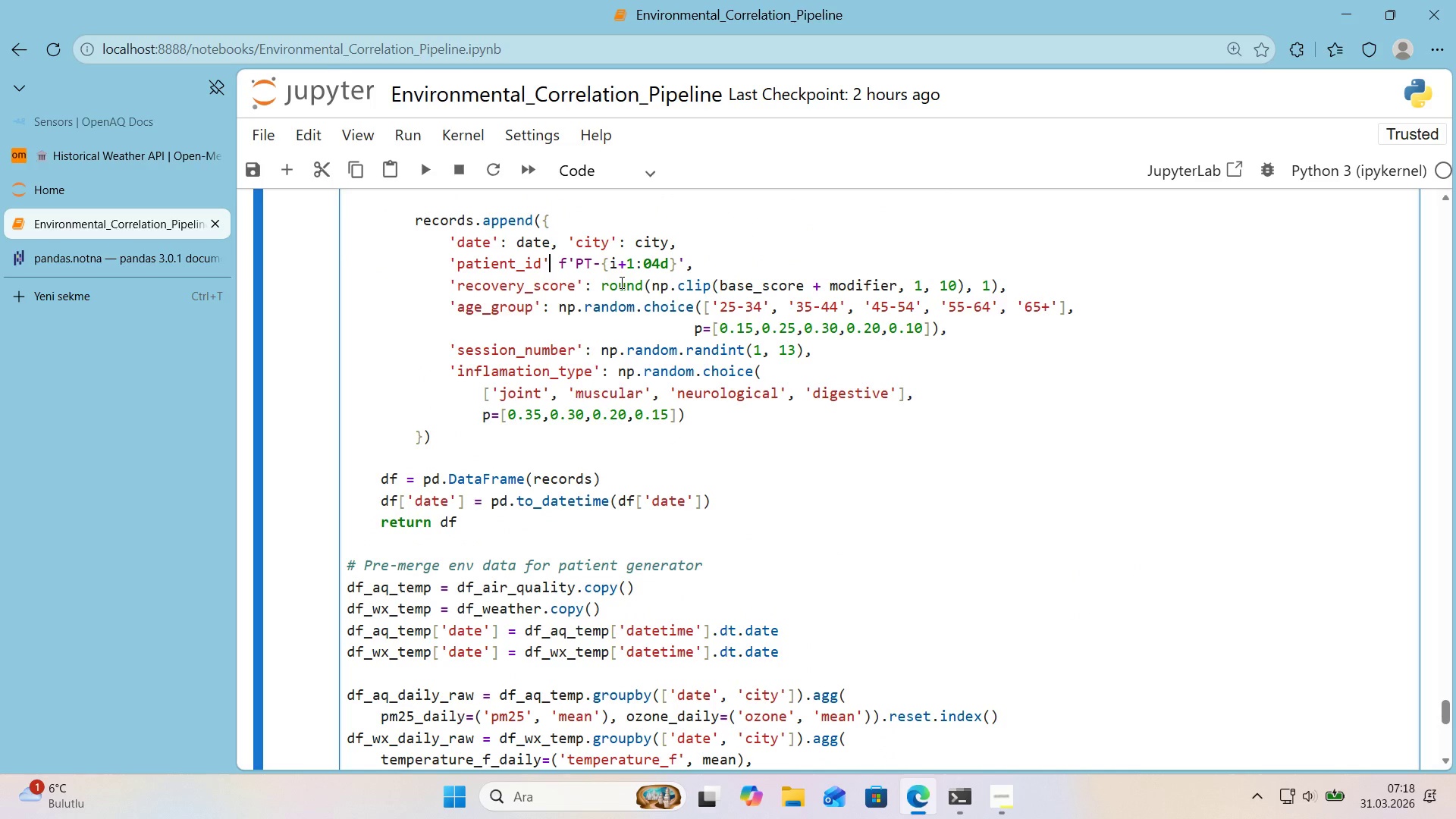 
key(Shift+Period)
 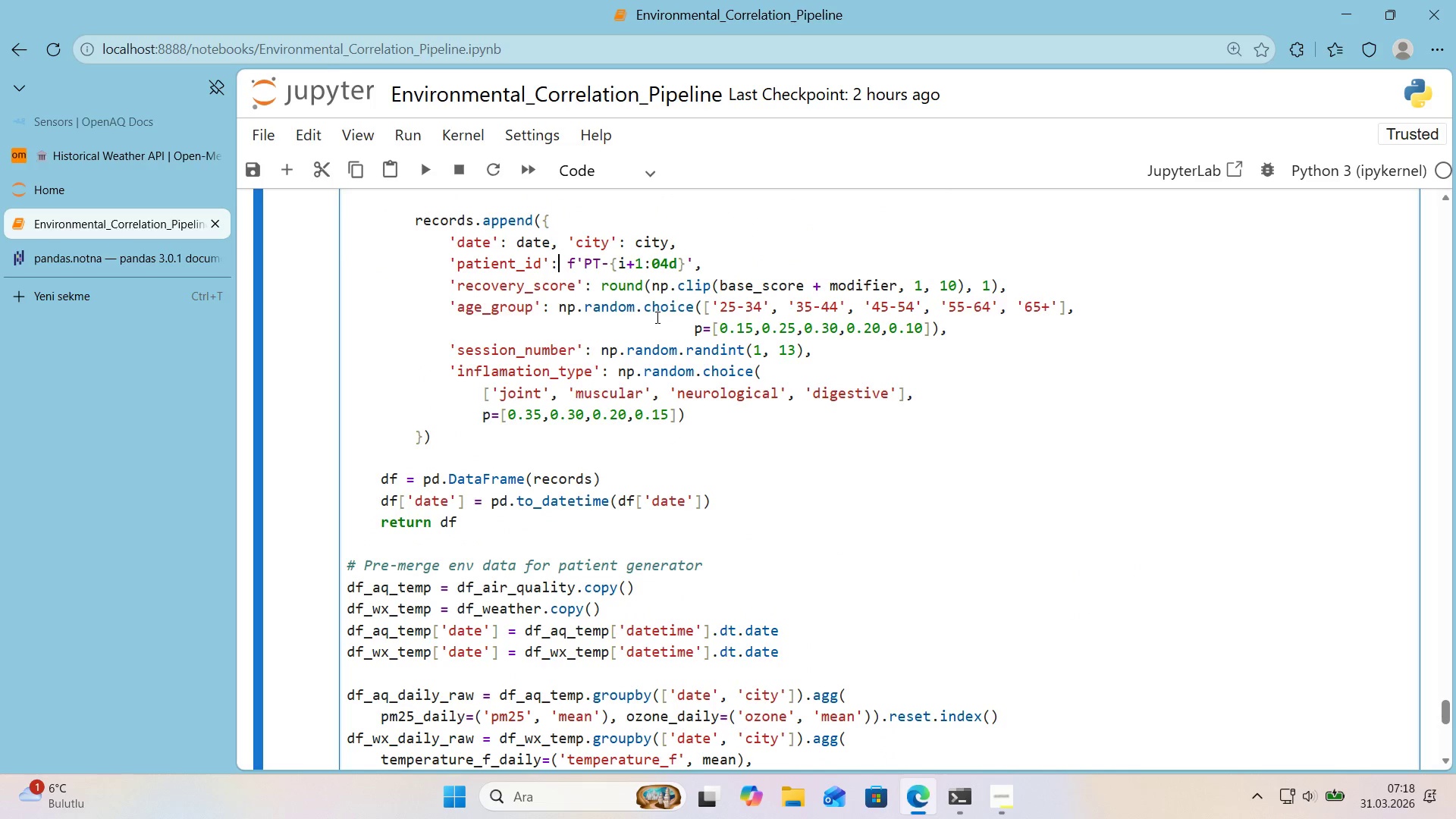 
scroll: coordinate [653, 317], scroll_direction: down, amount: 6.0
 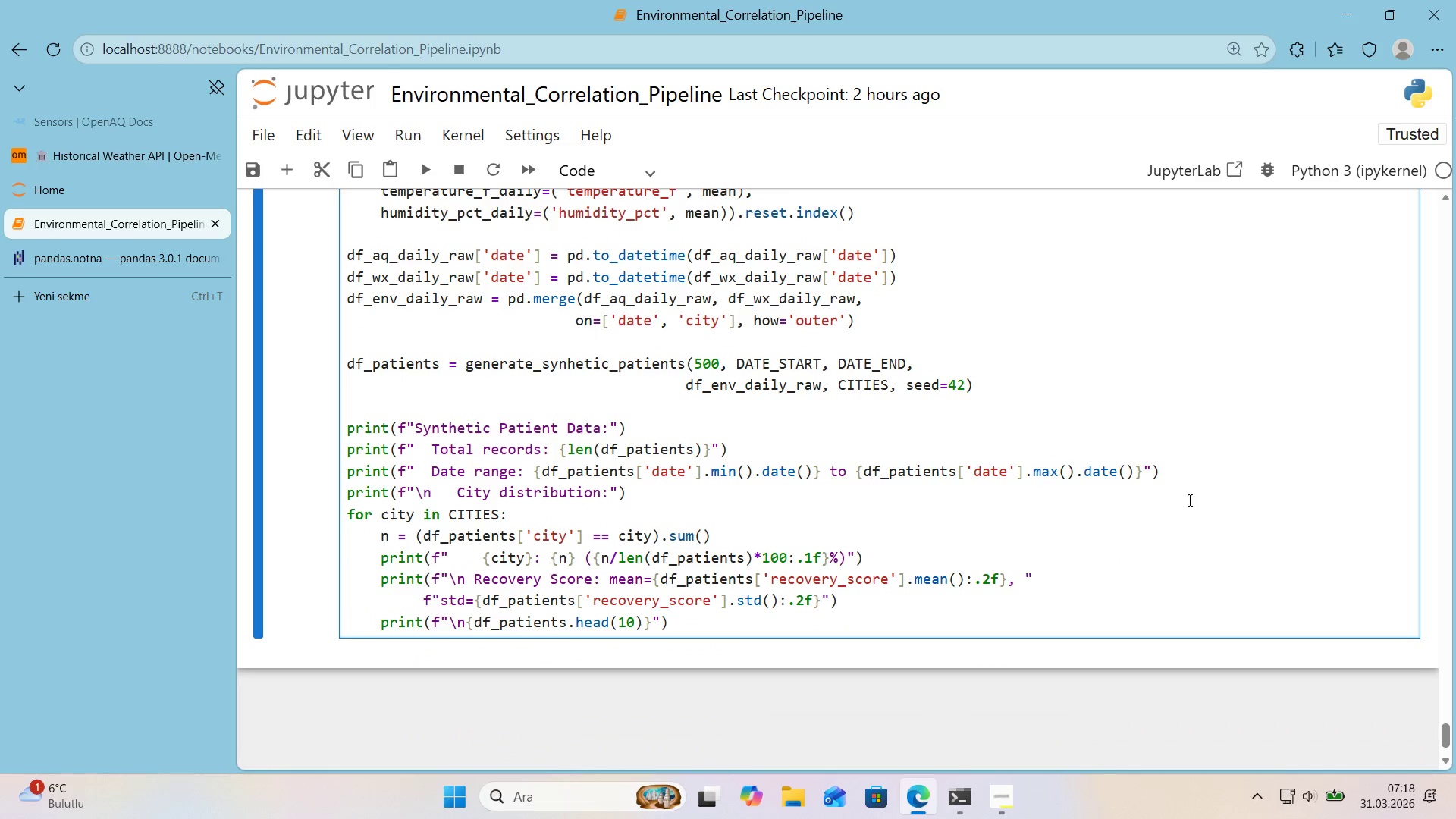 
left_click([1101, 604])
 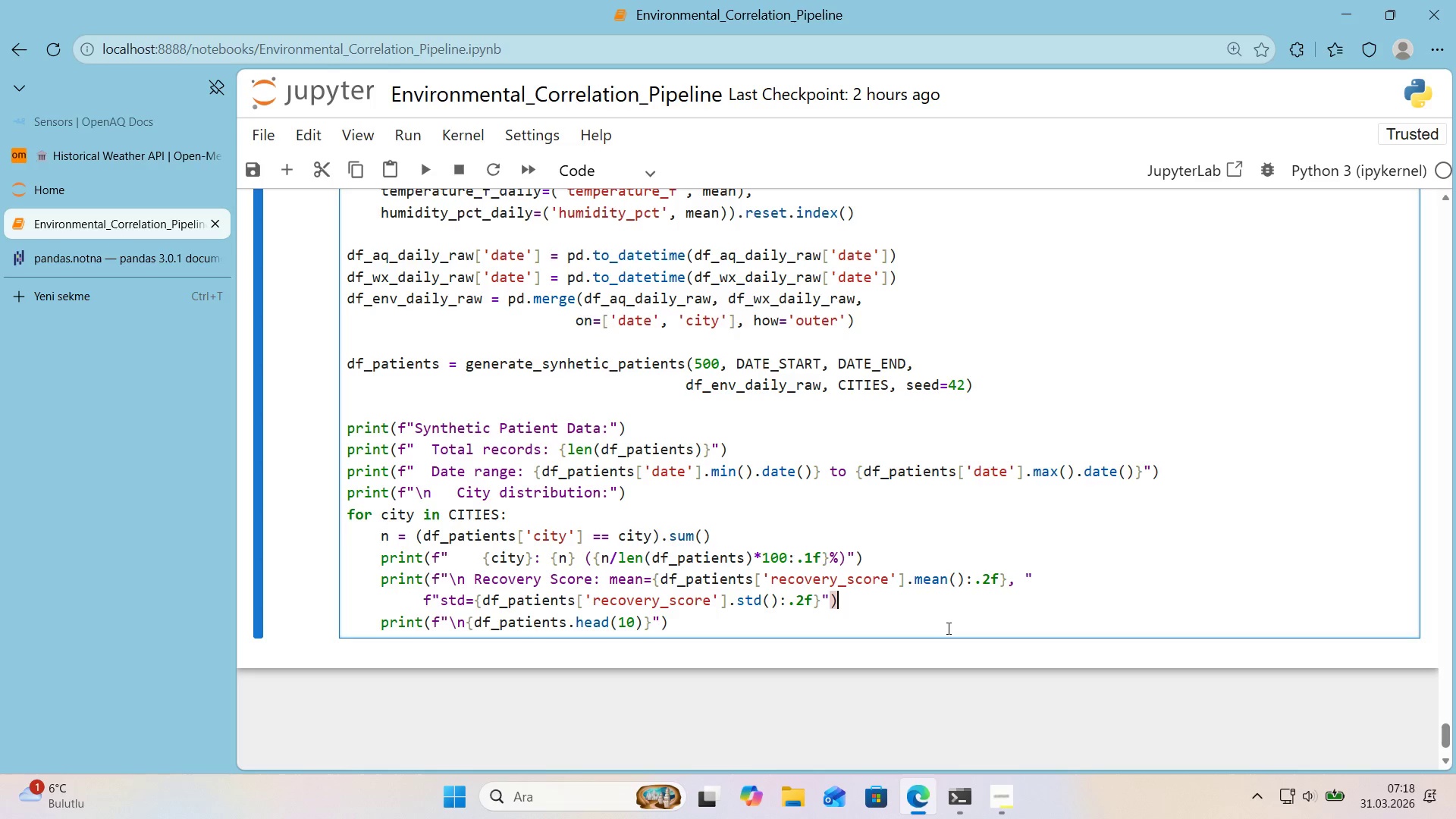 
wait(23.0)
 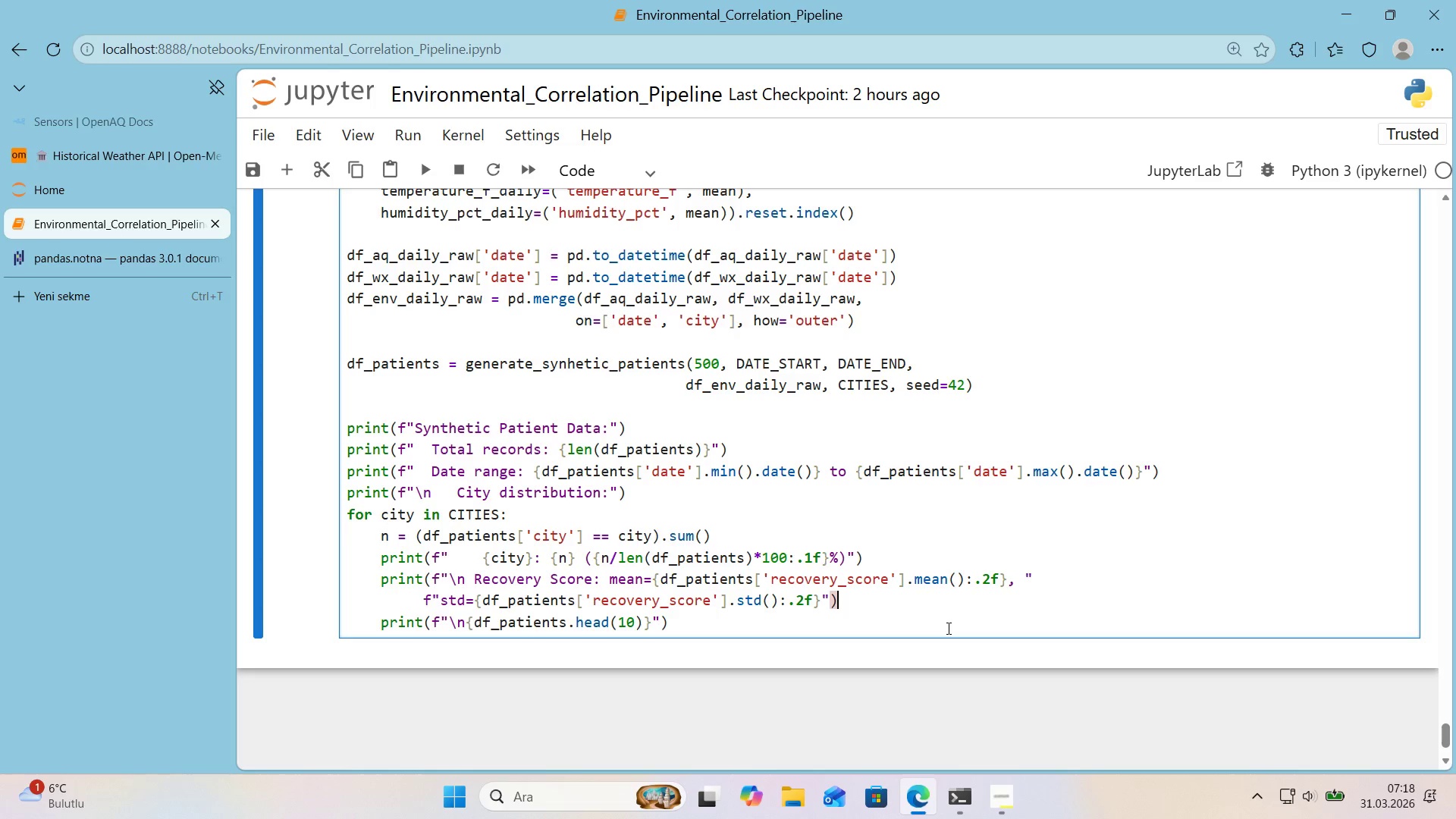 
left_click([168, 260])
 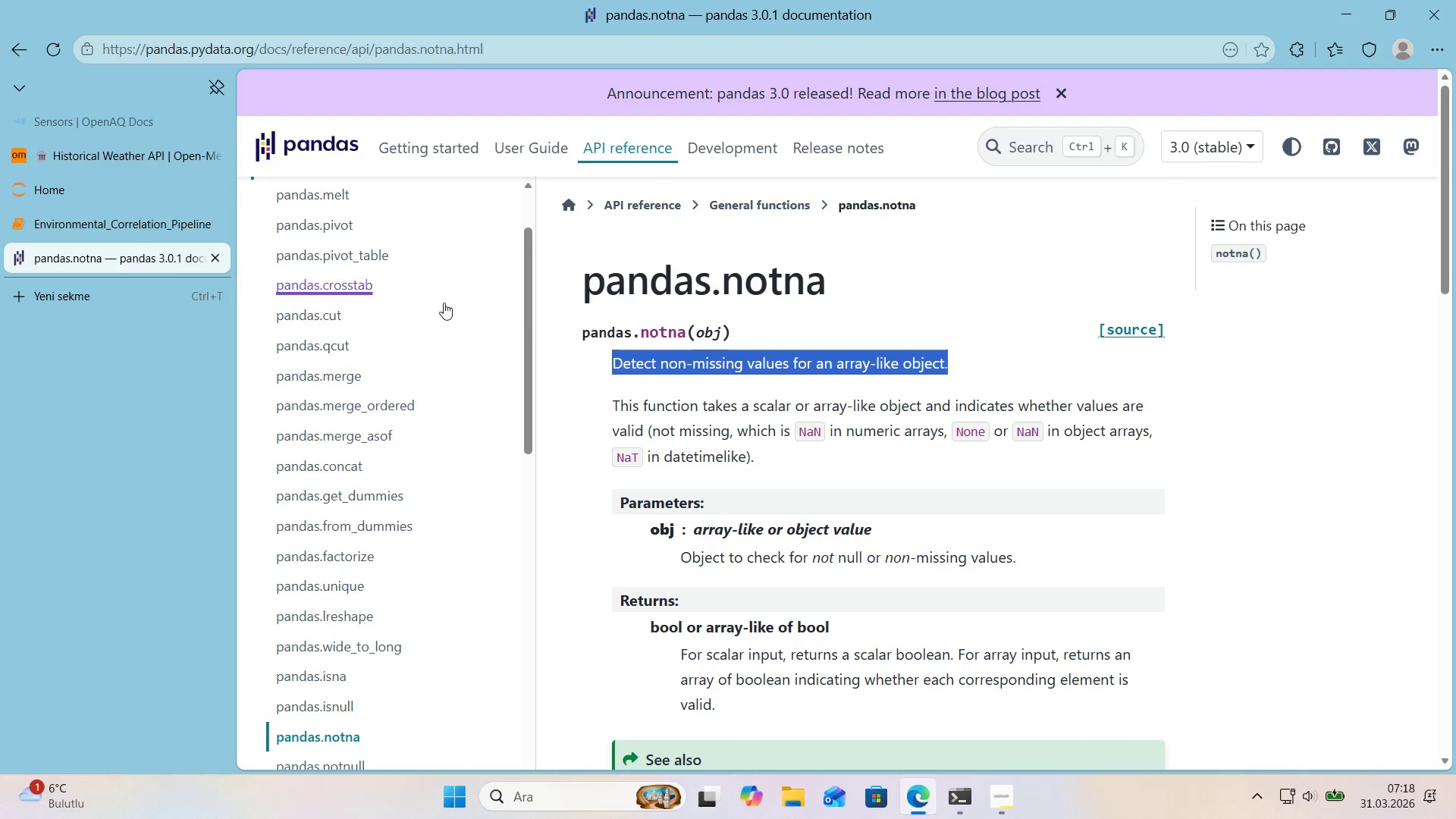 
scroll: coordinate [548, 330], scroll_direction: up, amount: 1.0
 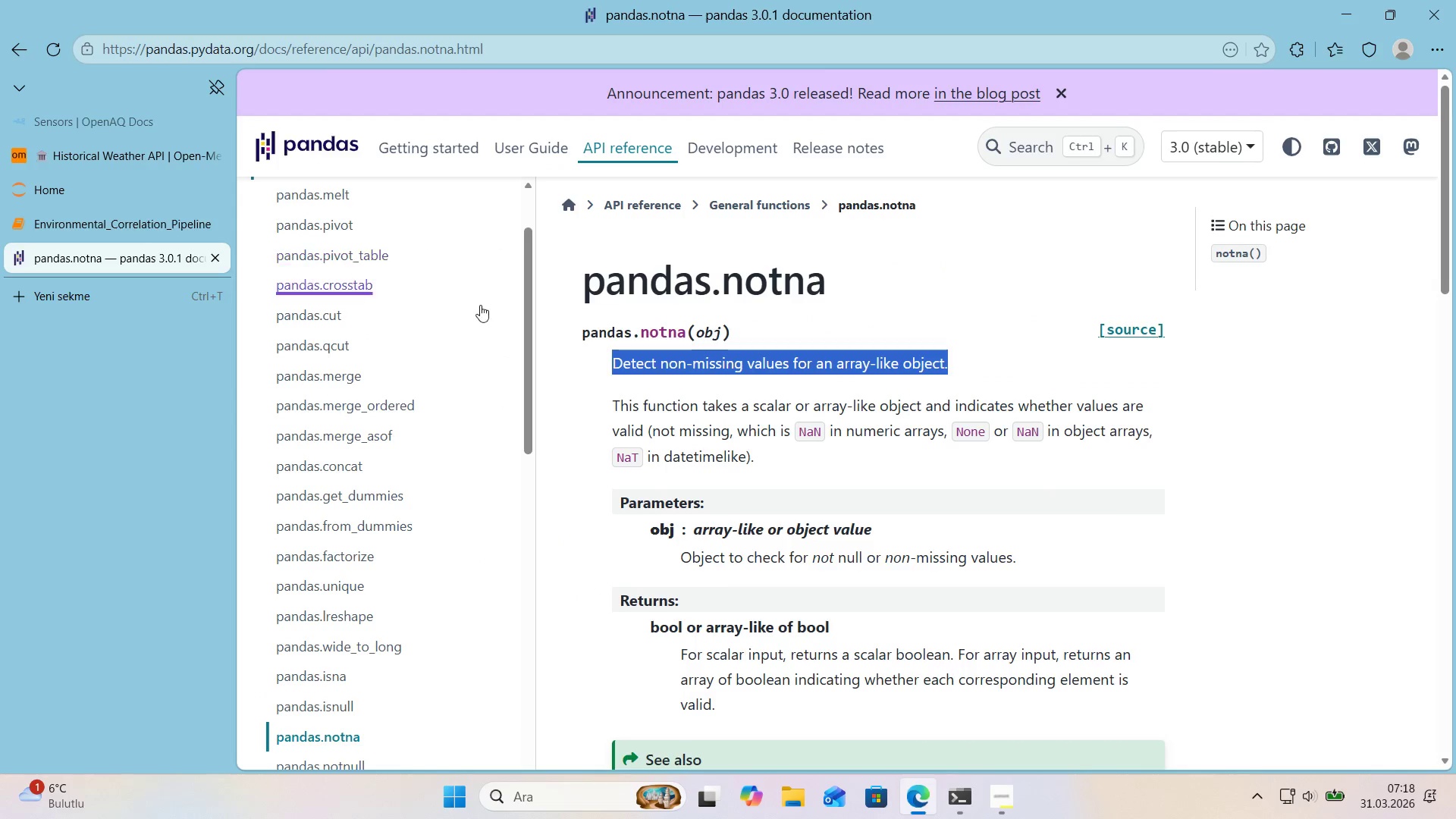 
scroll: coordinate [643, 331], scroll_direction: down, amount: 2.0
 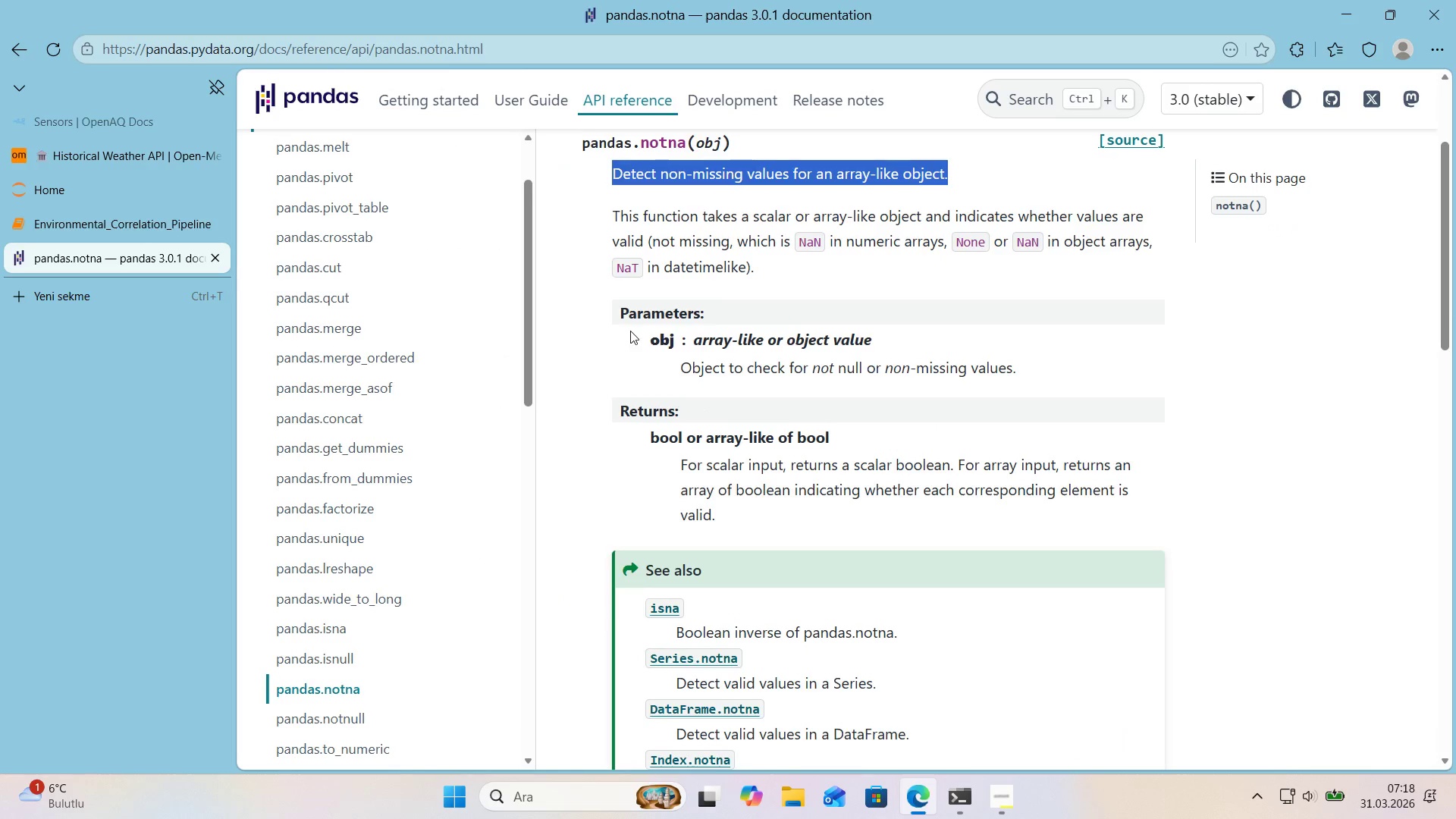 
scroll: coordinate [629, 331], scroll_direction: up, amount: 1.0
 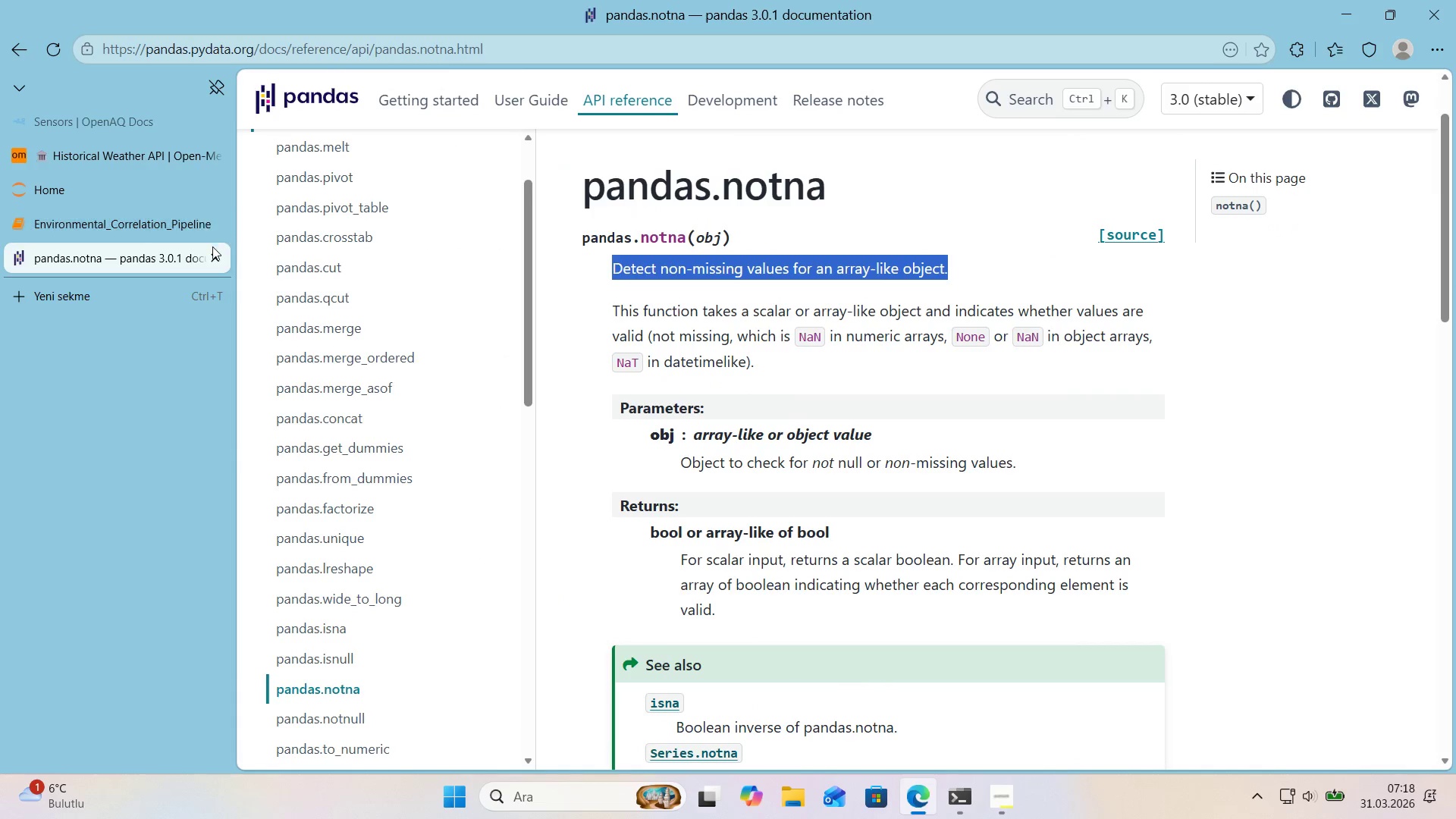 
left_click([212, 258])
 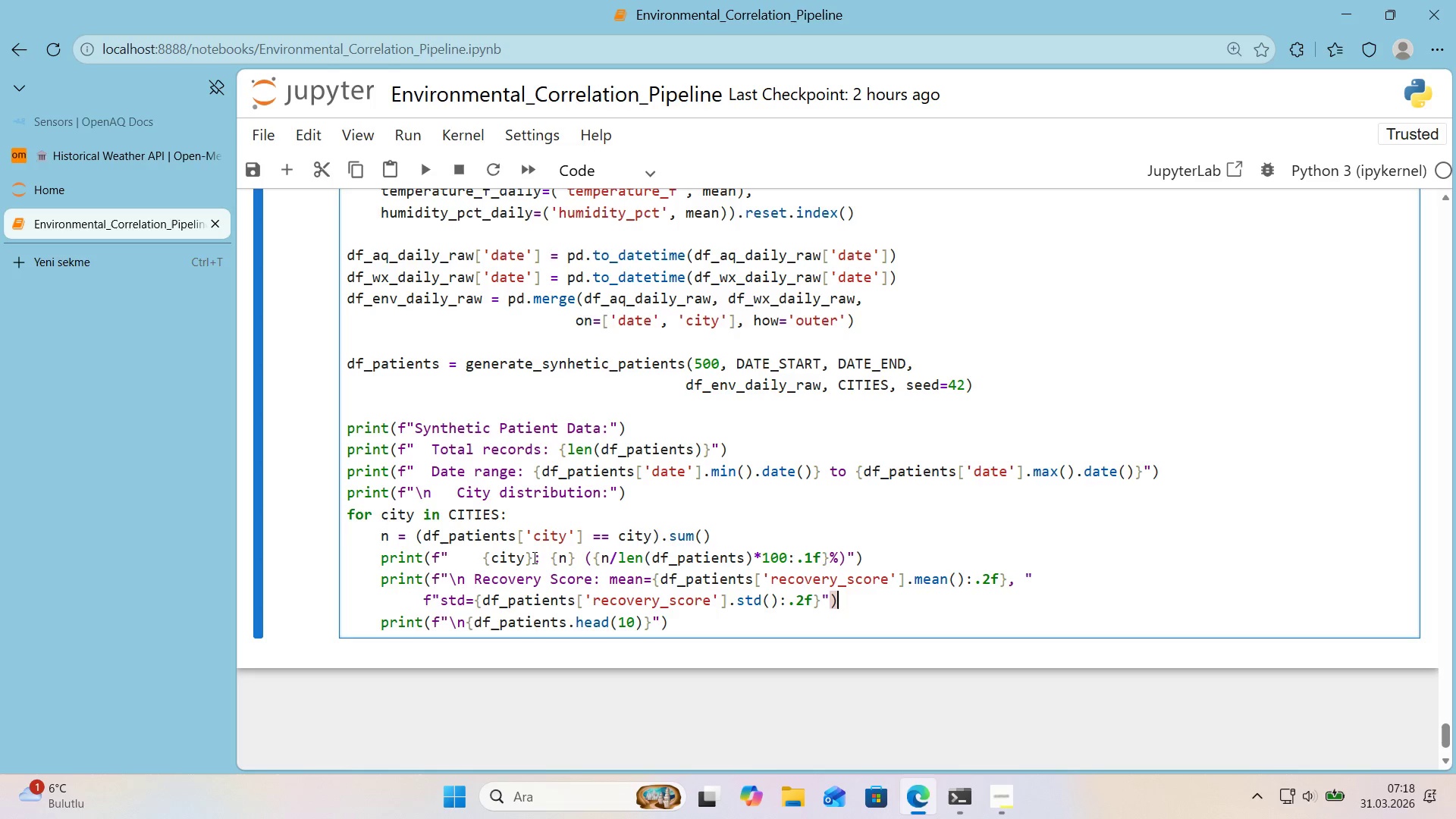 
wait(8.84)
 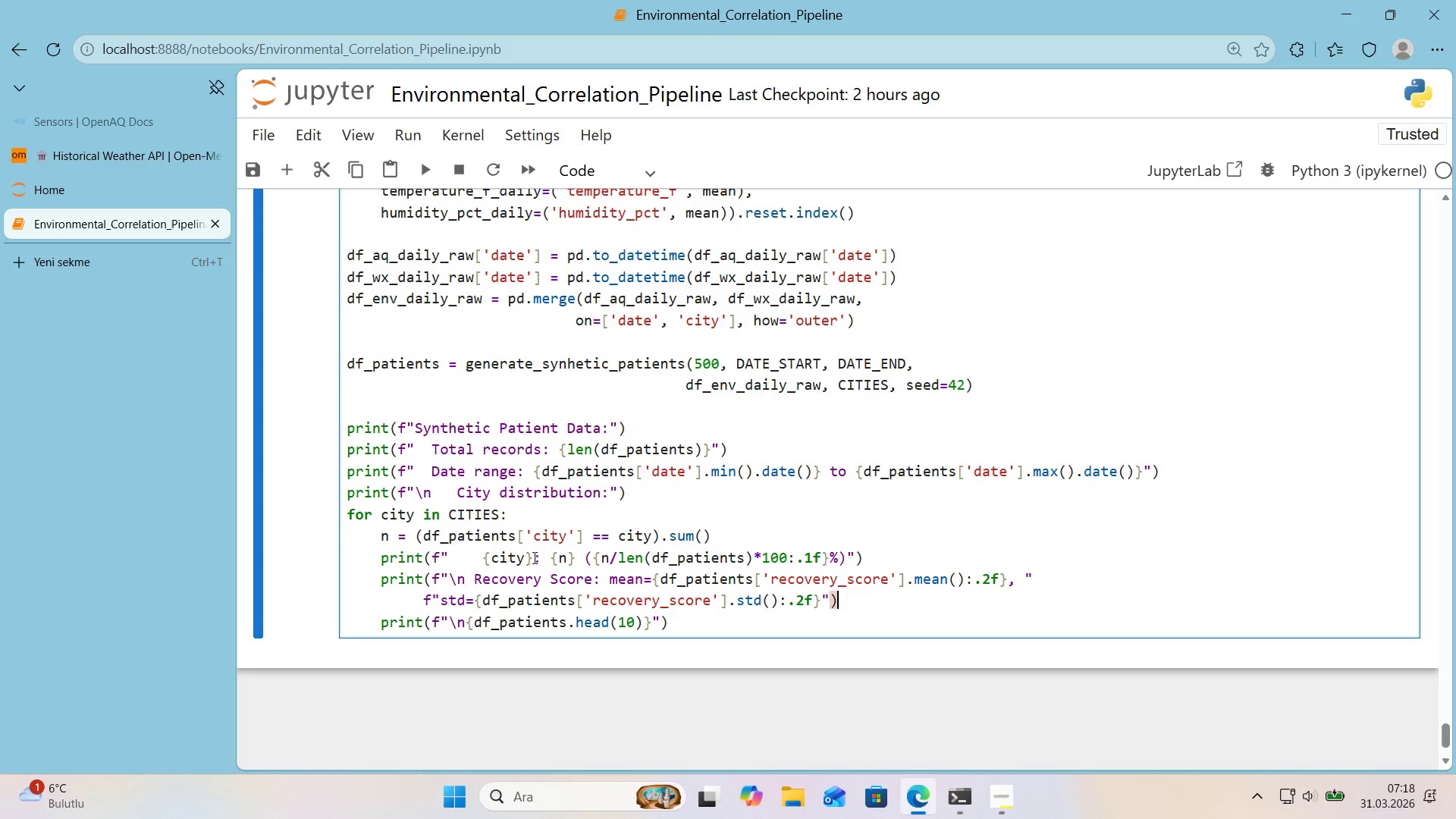 
left_click([423, 603])
 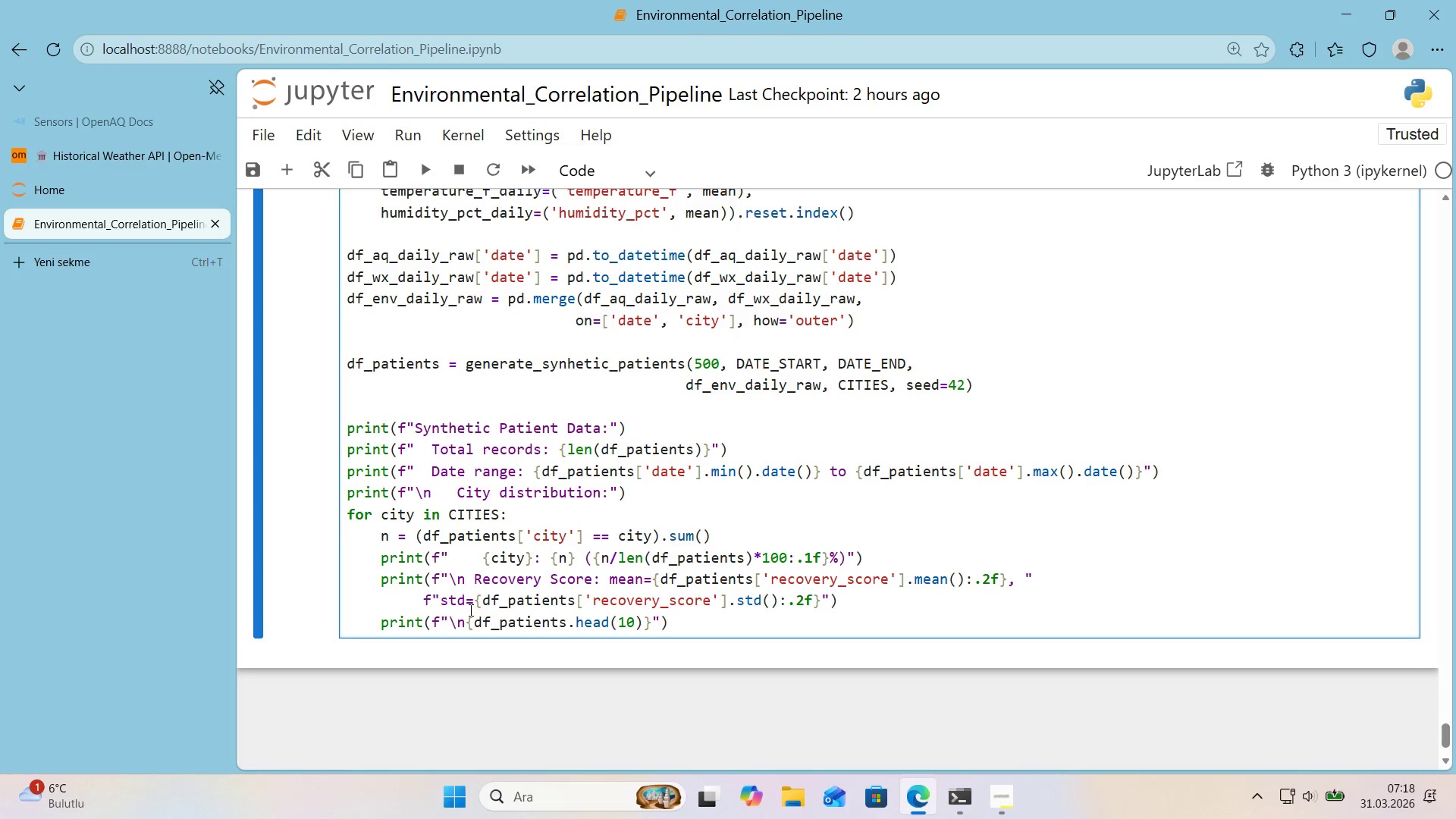 
key(Space)
 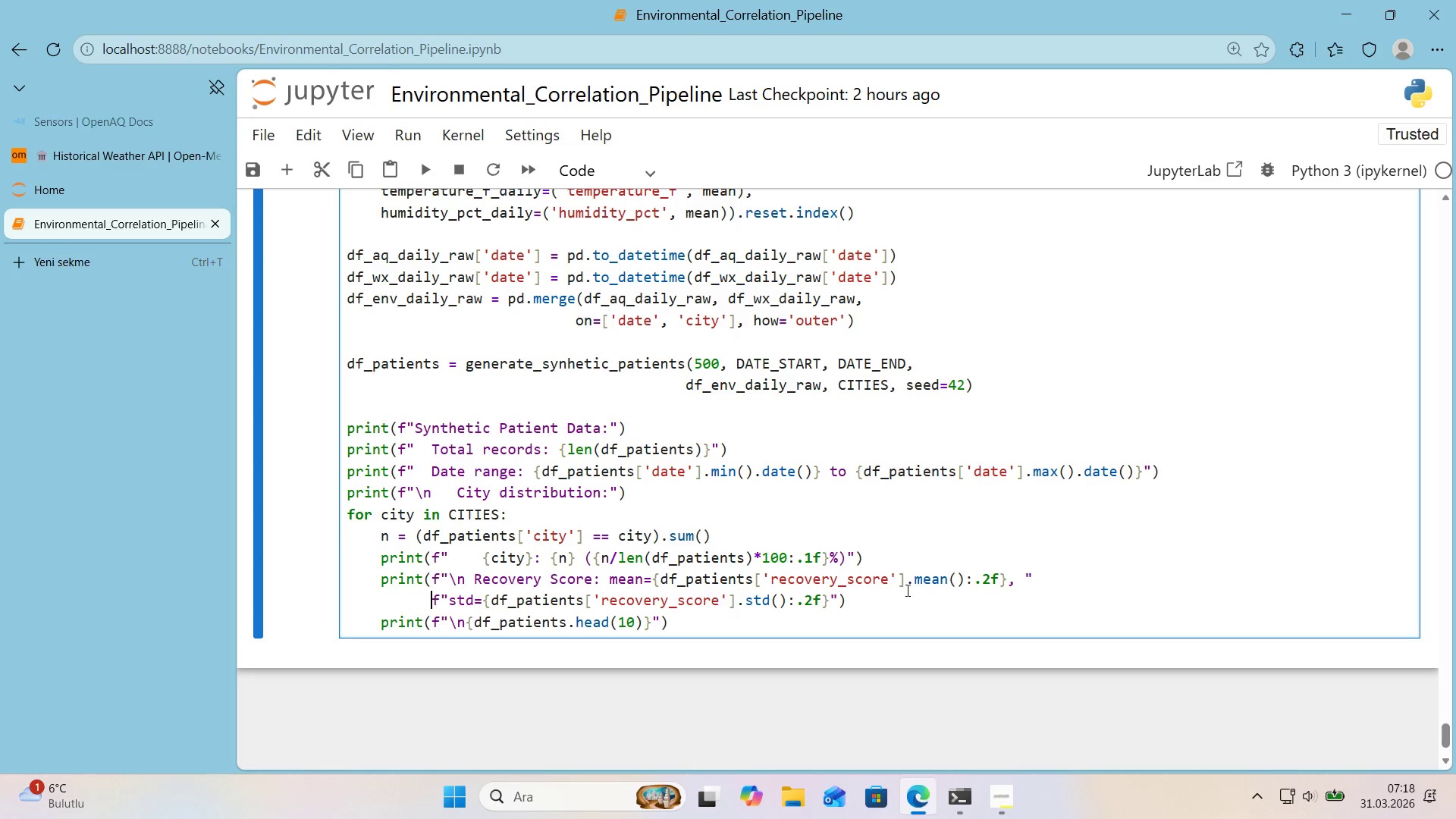 
double_click([865, 594])
 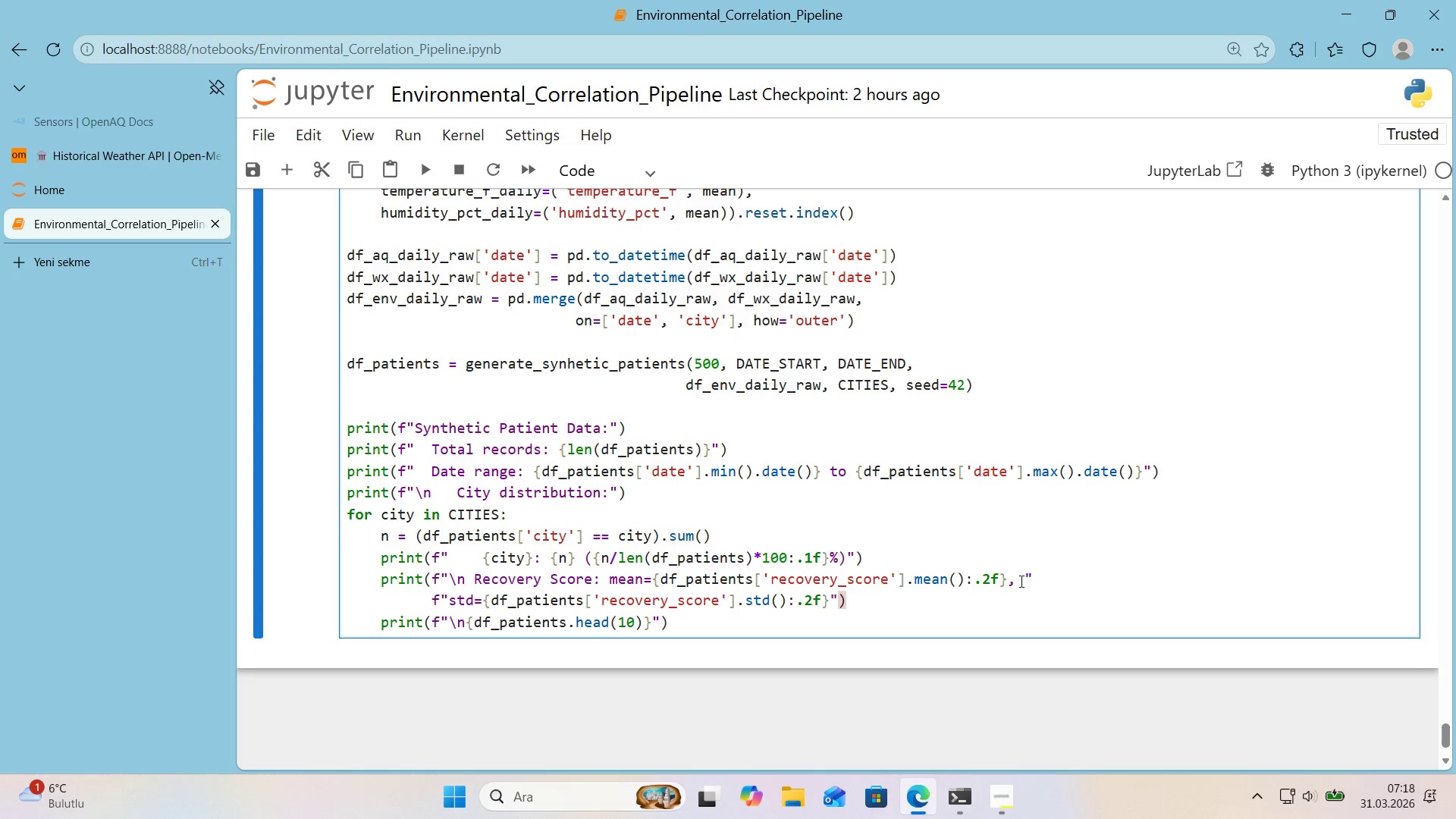 
left_click([1005, 584])
 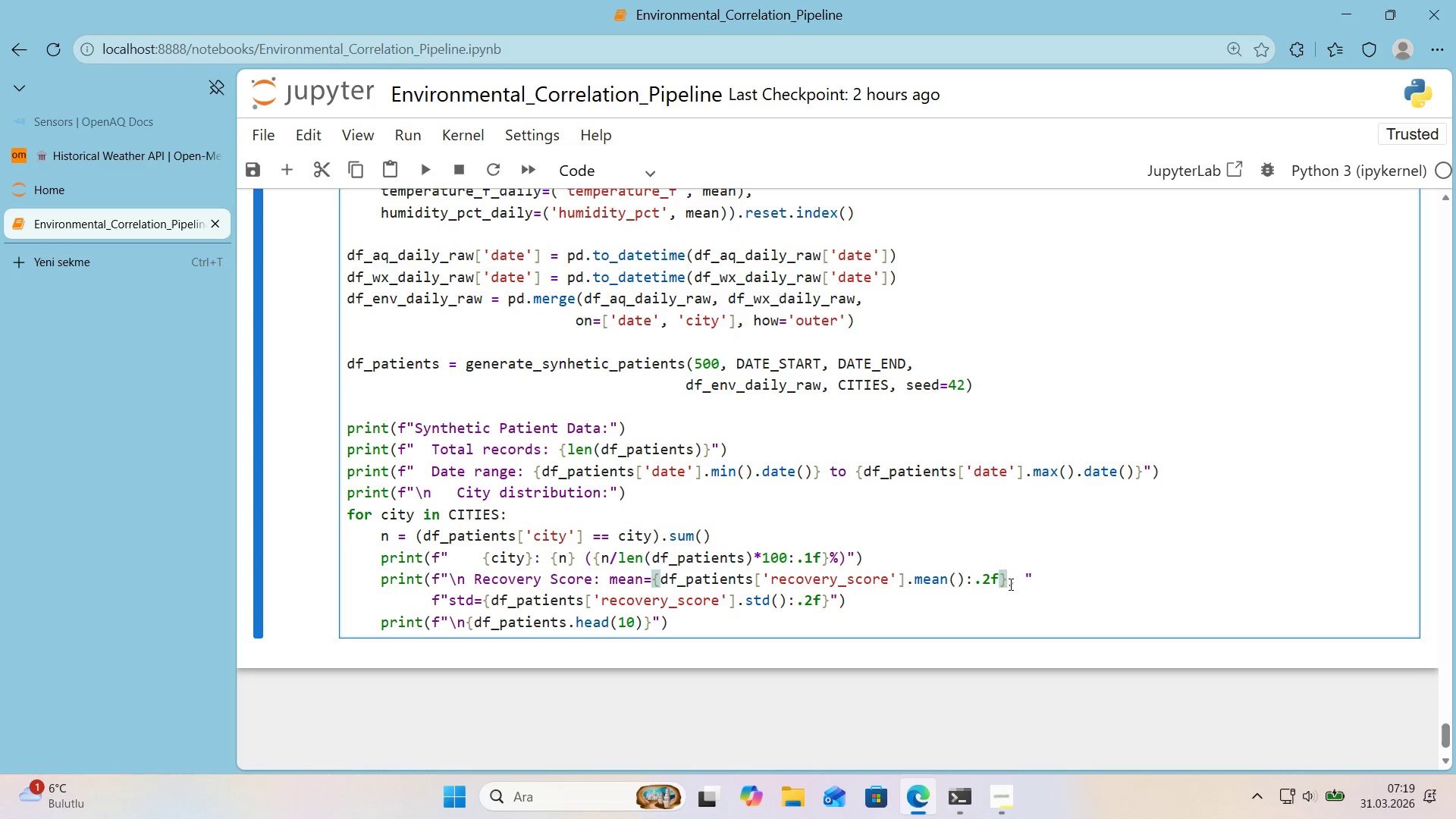 
wait(23.52)
 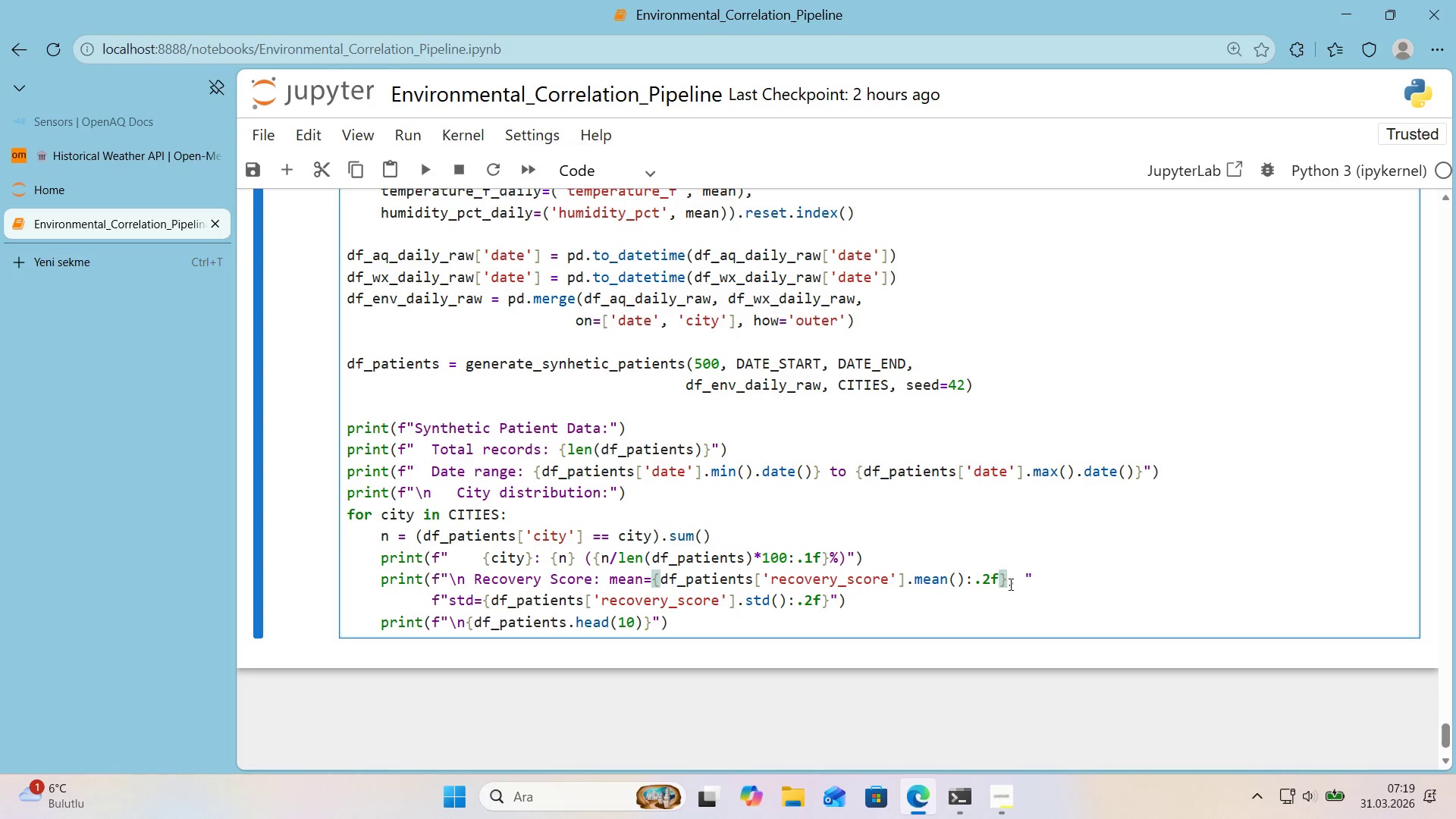 
scroll: coordinate [847, 508], scroll_direction: up, amount: 15.0
 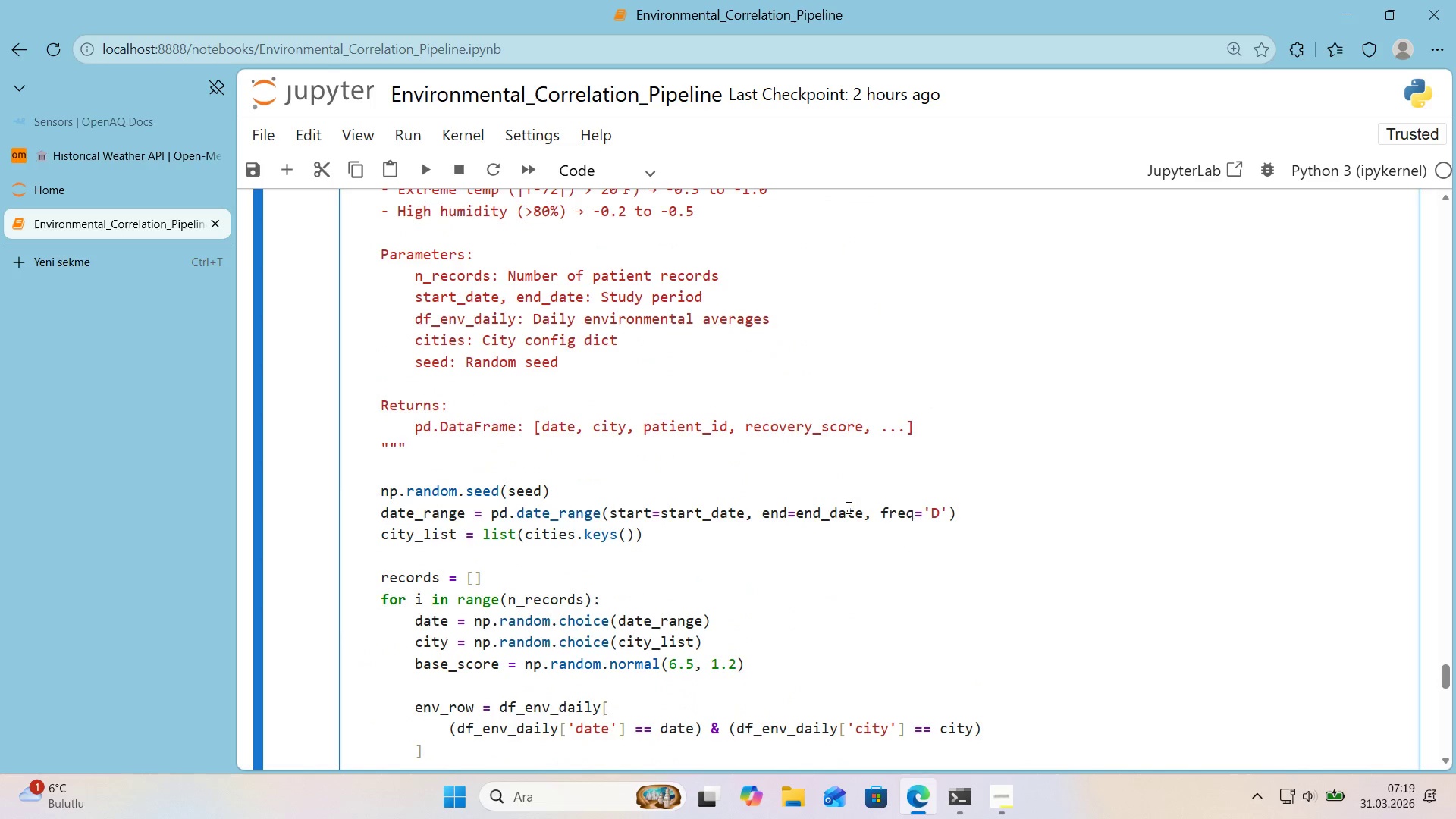 
scroll: coordinate [847, 507], scroll_direction: down, amount: 1.0
 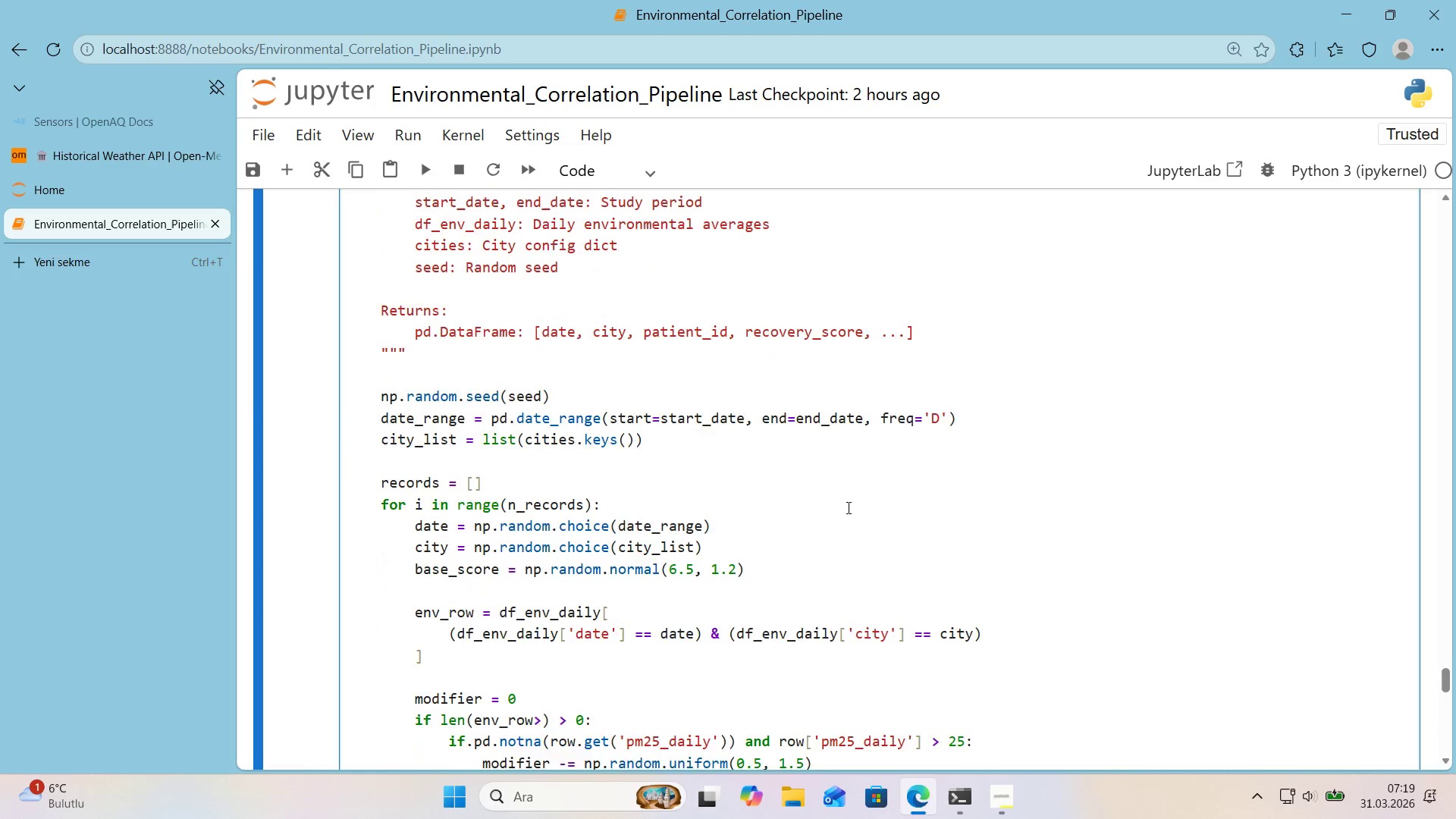 
scroll: coordinate [846, 507], scroll_direction: up, amount: 4.0
 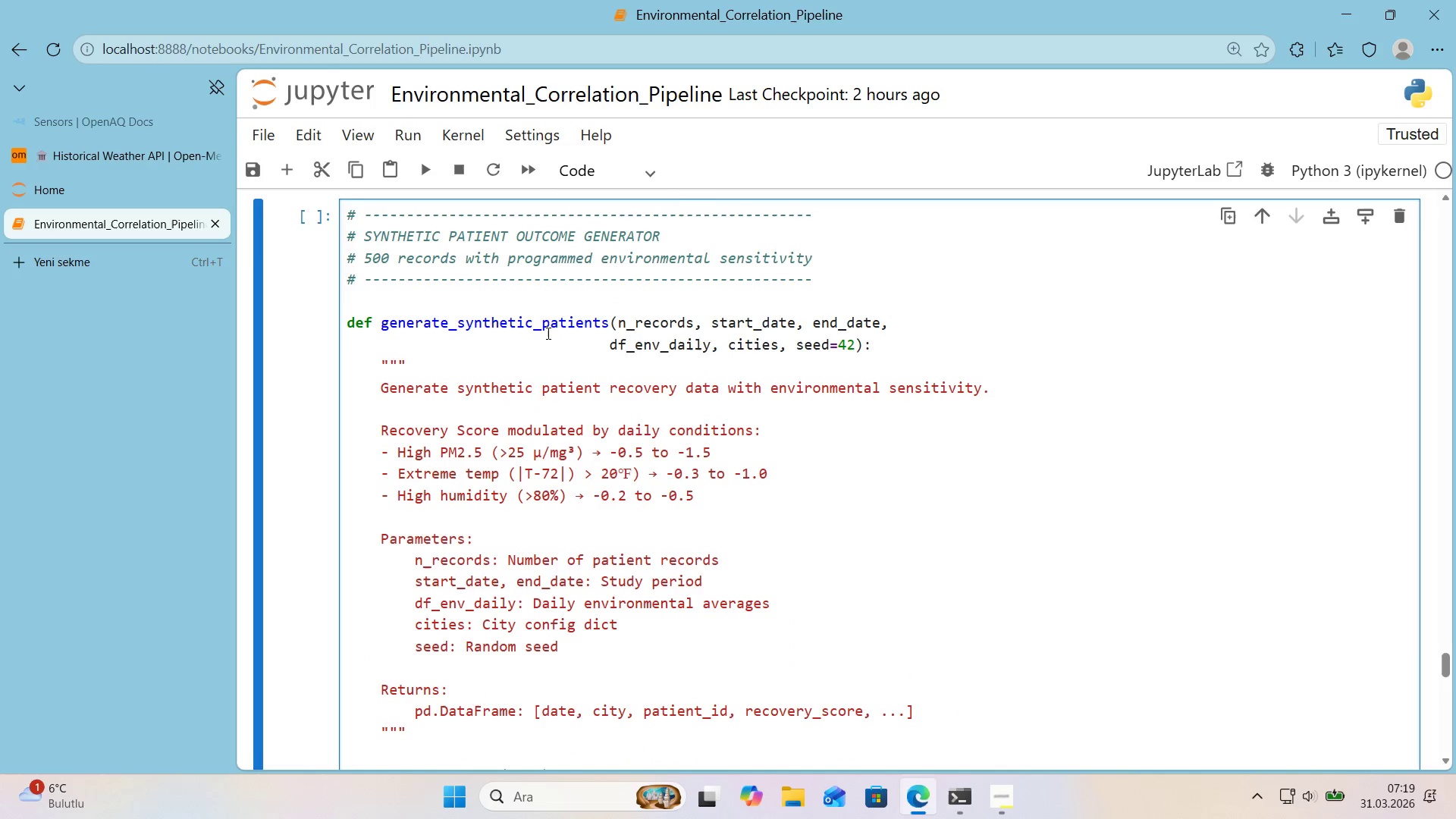 
double_click([546, 330])
 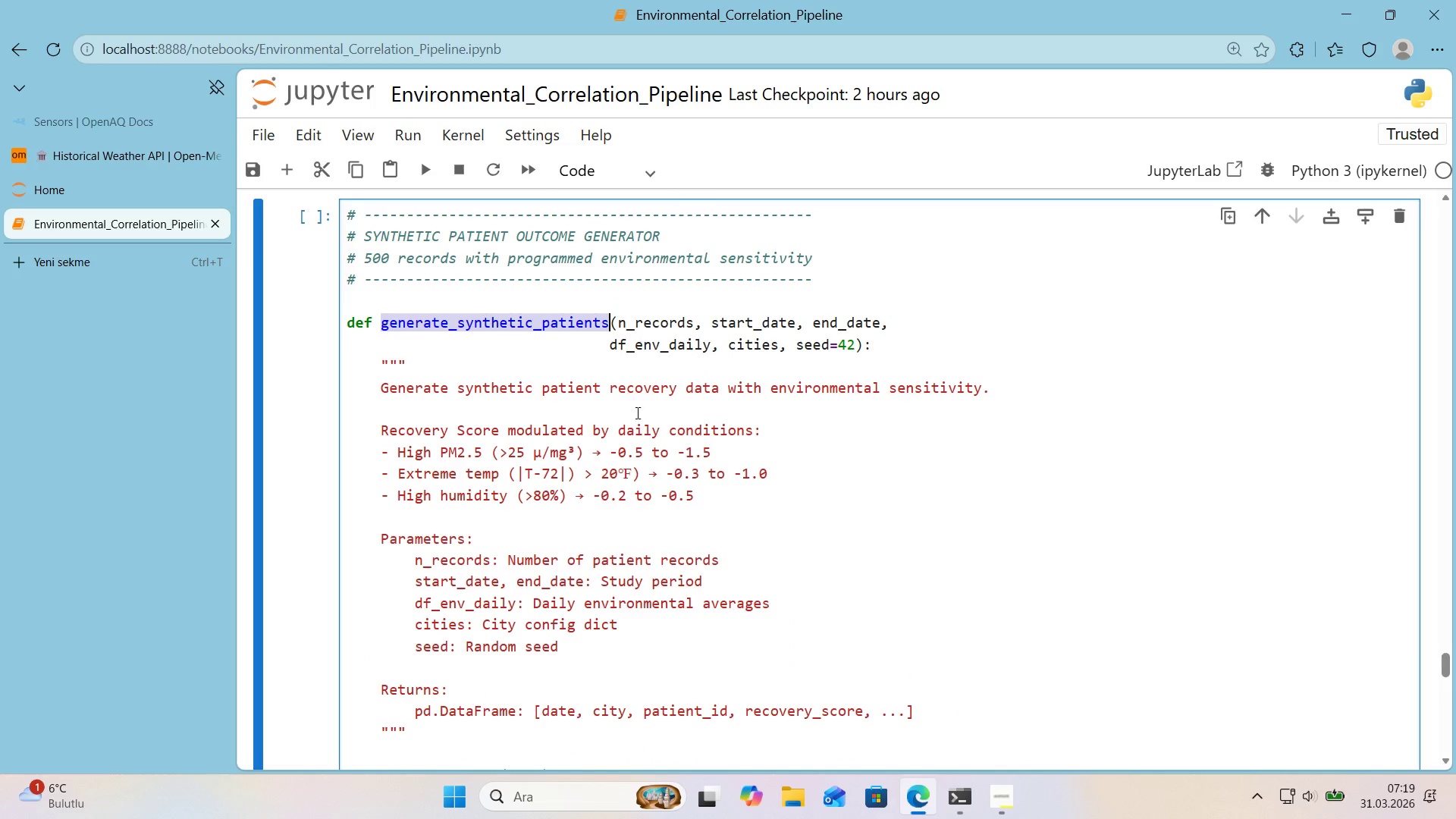 
key(Control+C)
 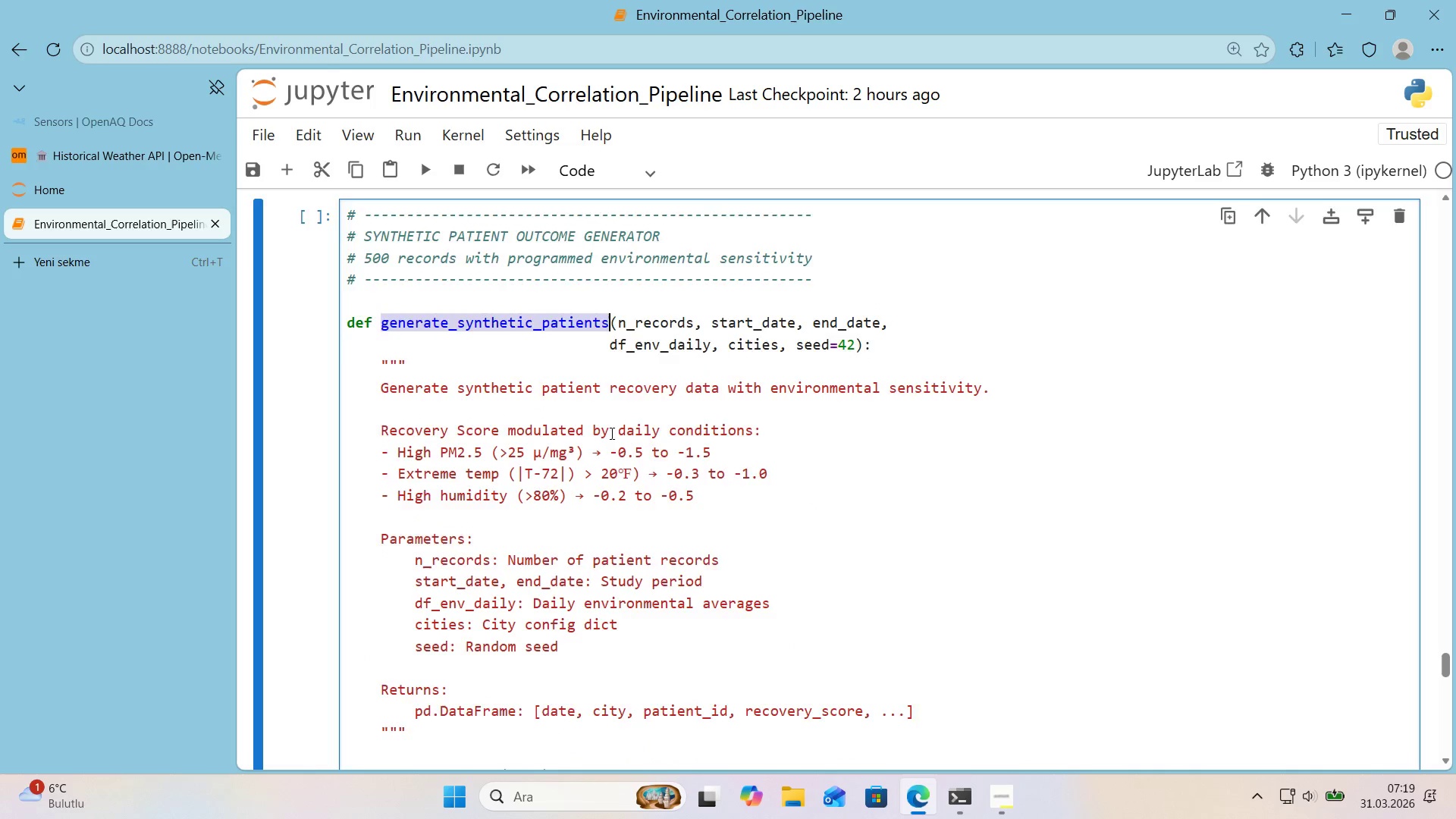 
scroll: coordinate [610, 433], scroll_direction: down, amount: 17.0
 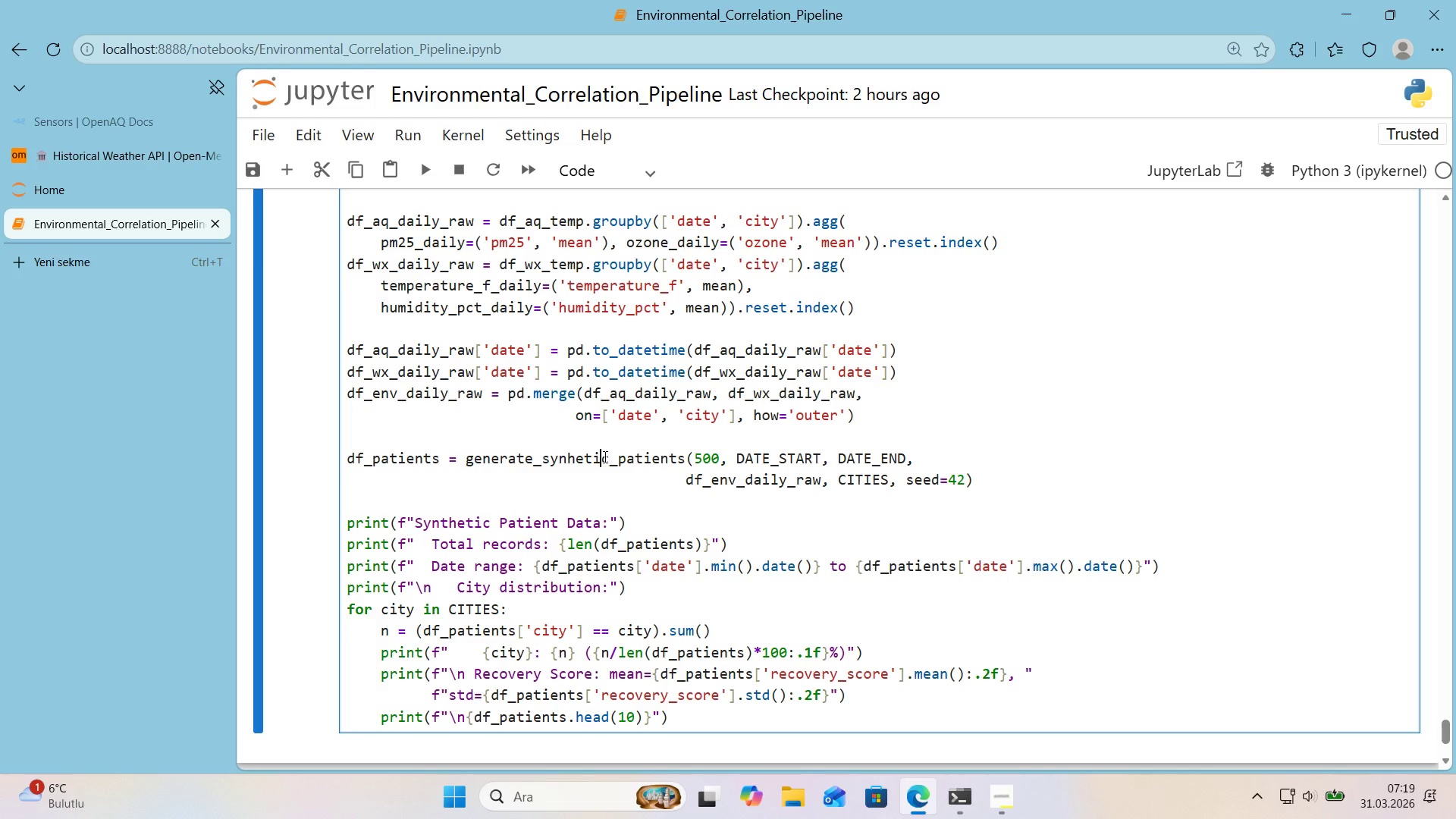 
double_click([604, 457])
 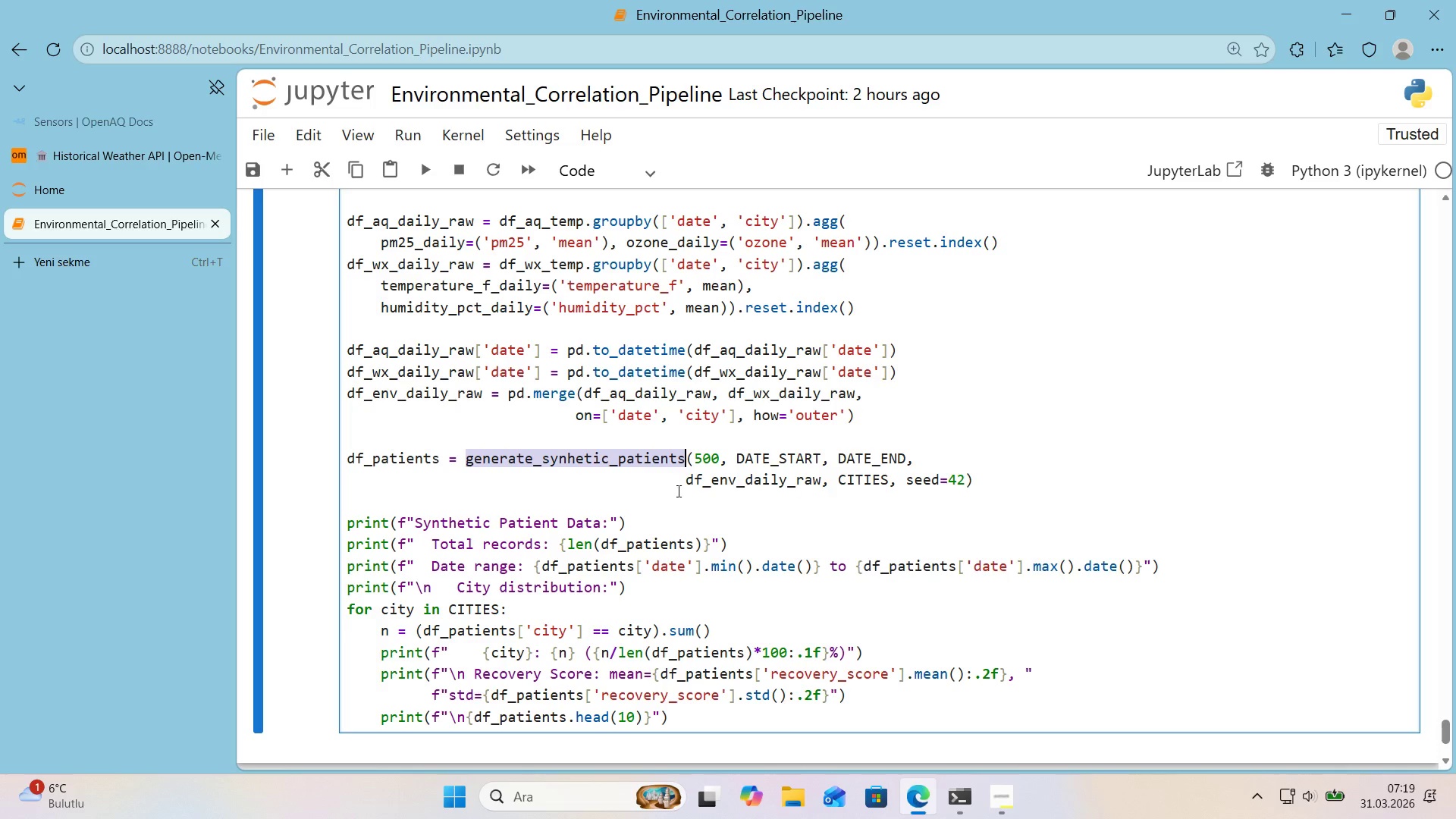 
key(Control+V)
 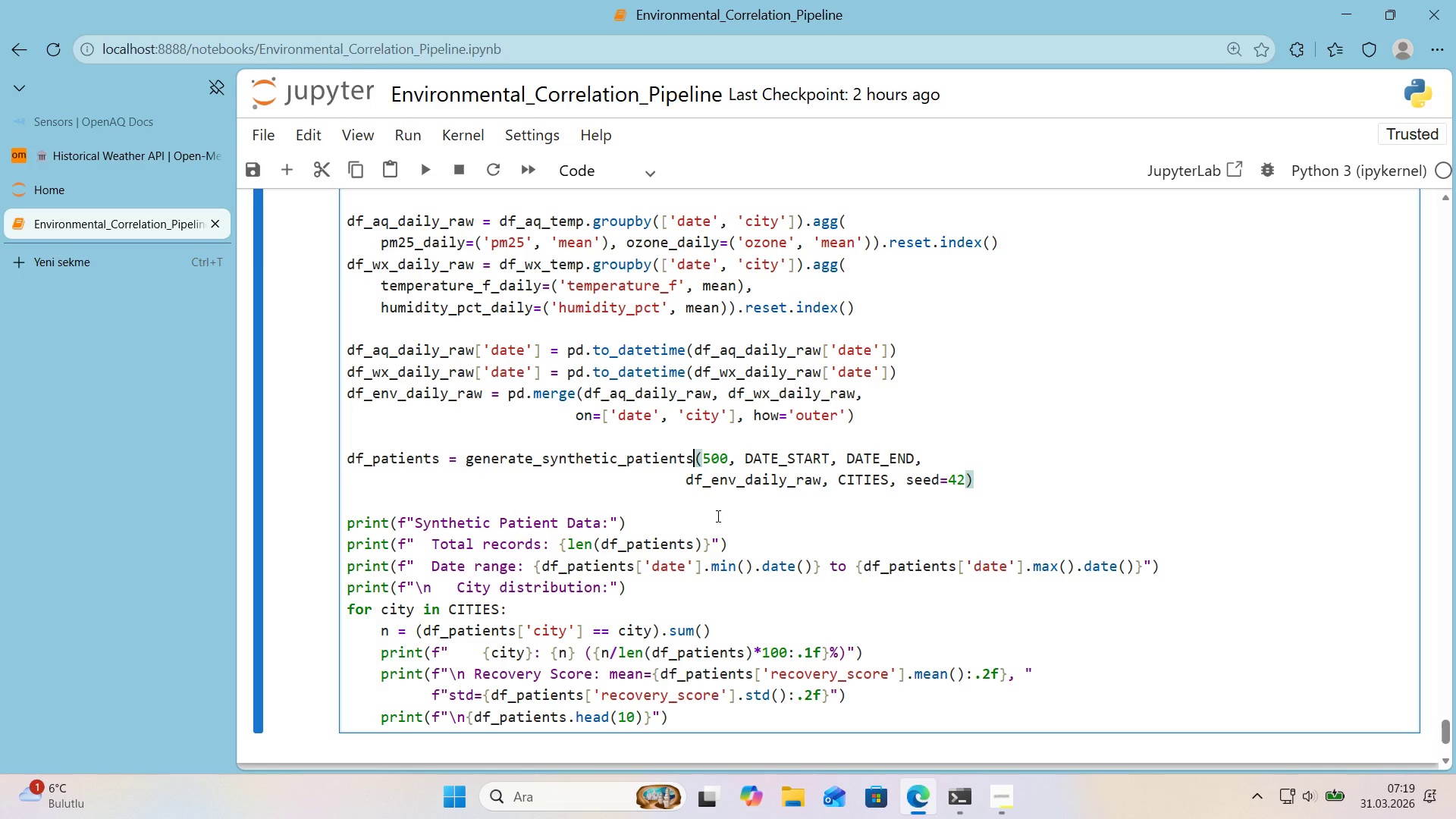 
scroll: coordinate [717, 516], scroll_direction: down, amount: 1.0
 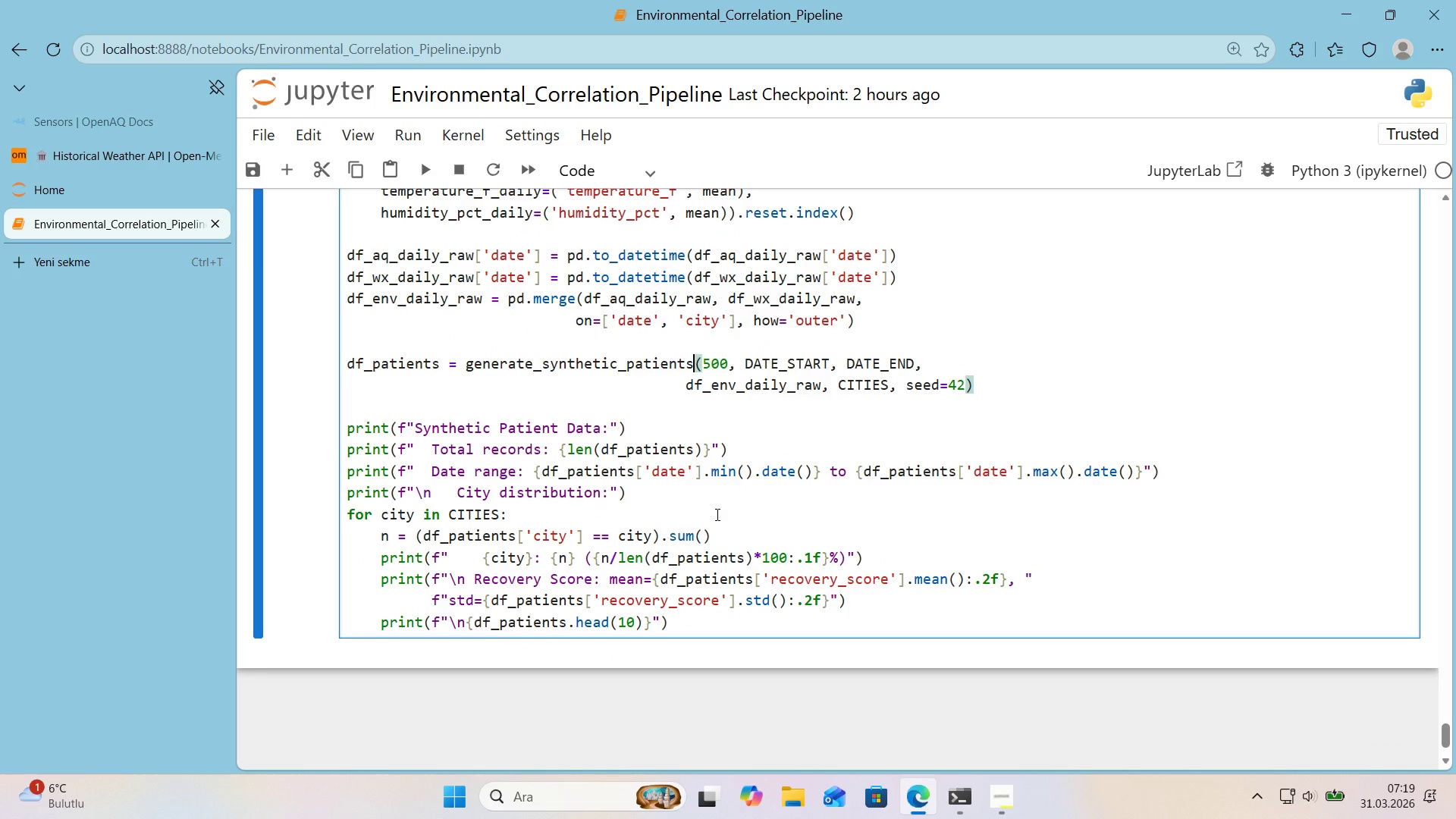 
wait(7.02)
 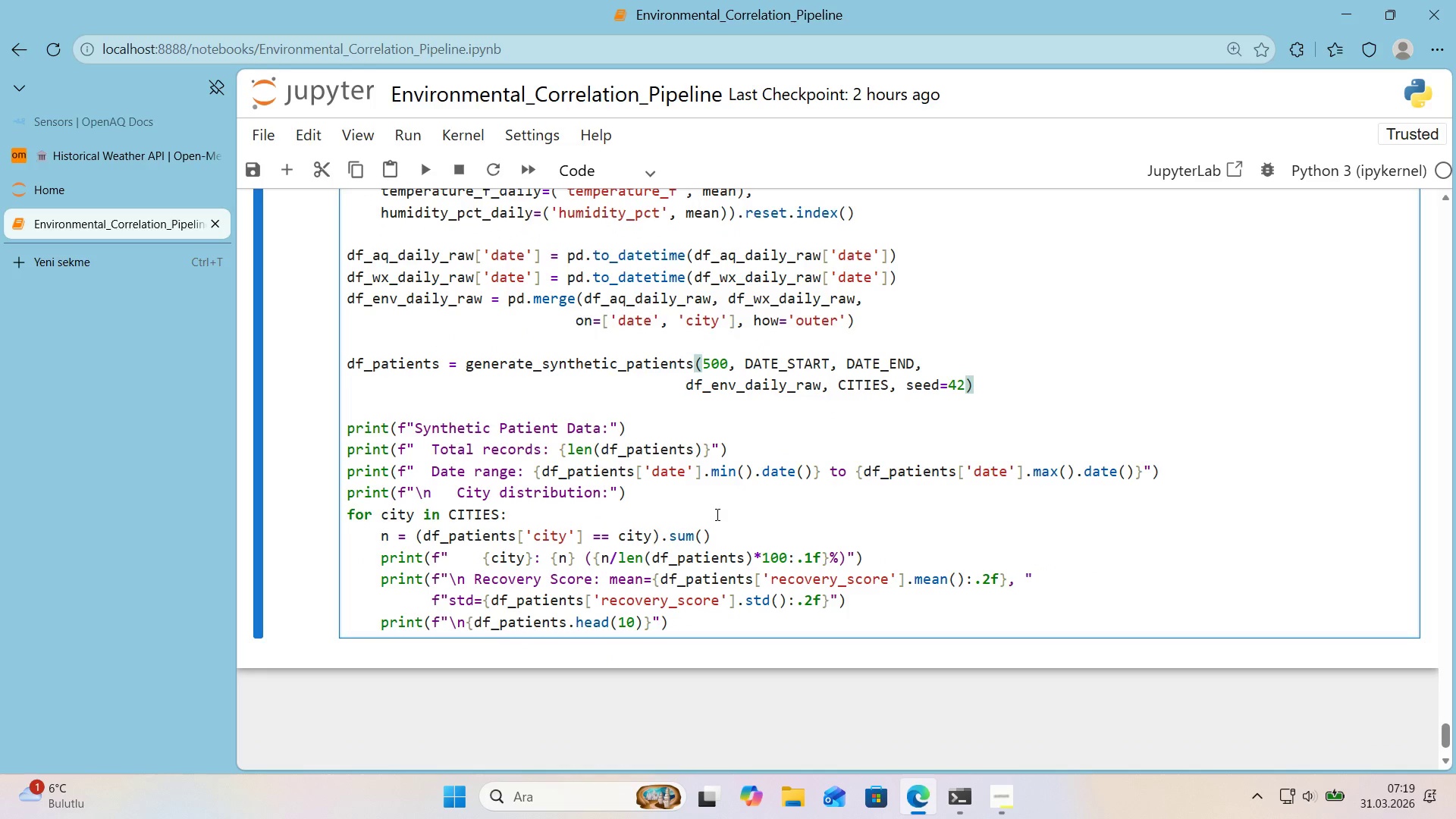 
key(Shift+Enter)
 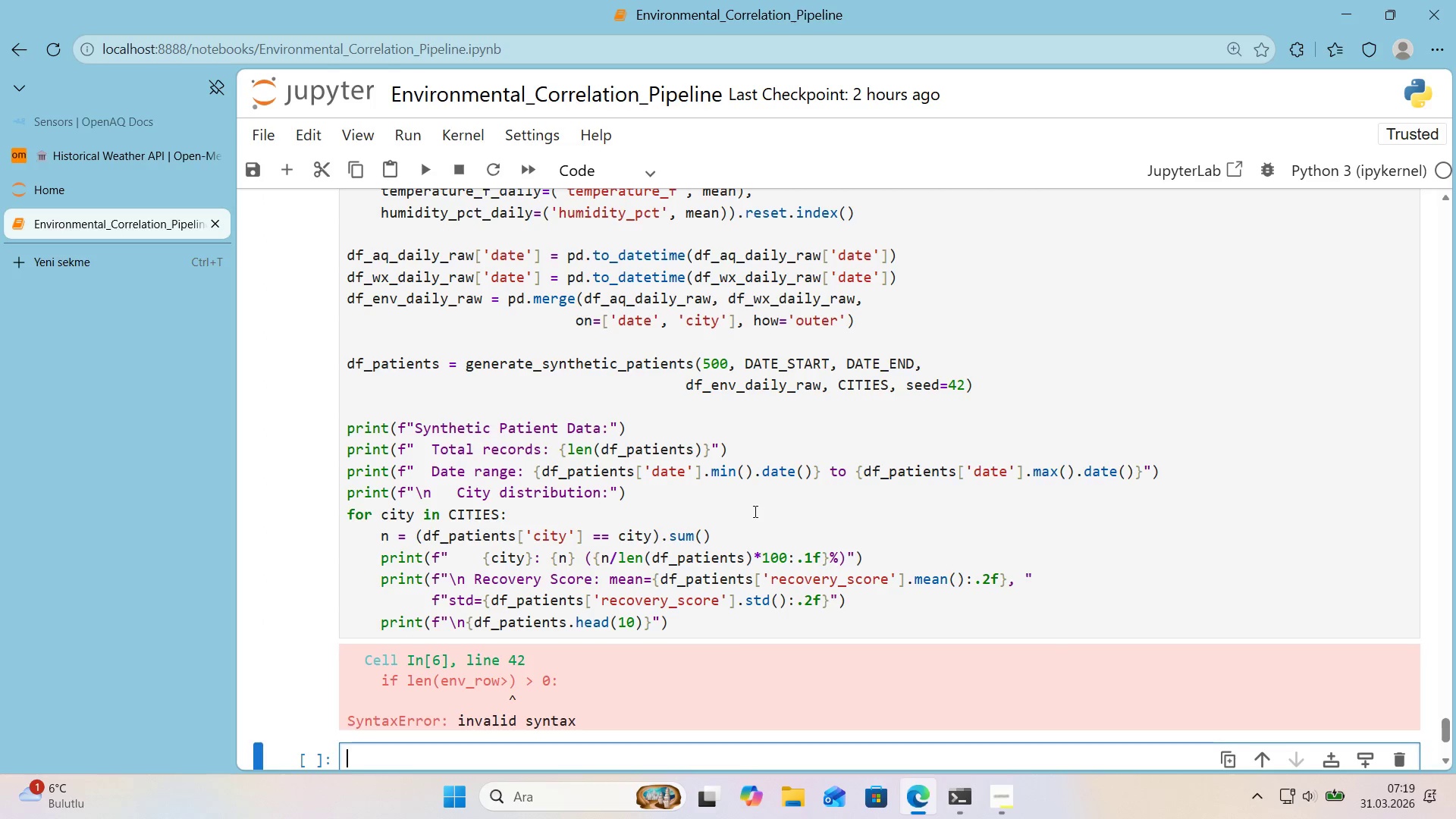 
scroll: coordinate [754, 511], scroll_direction: up, amount: 1.0
 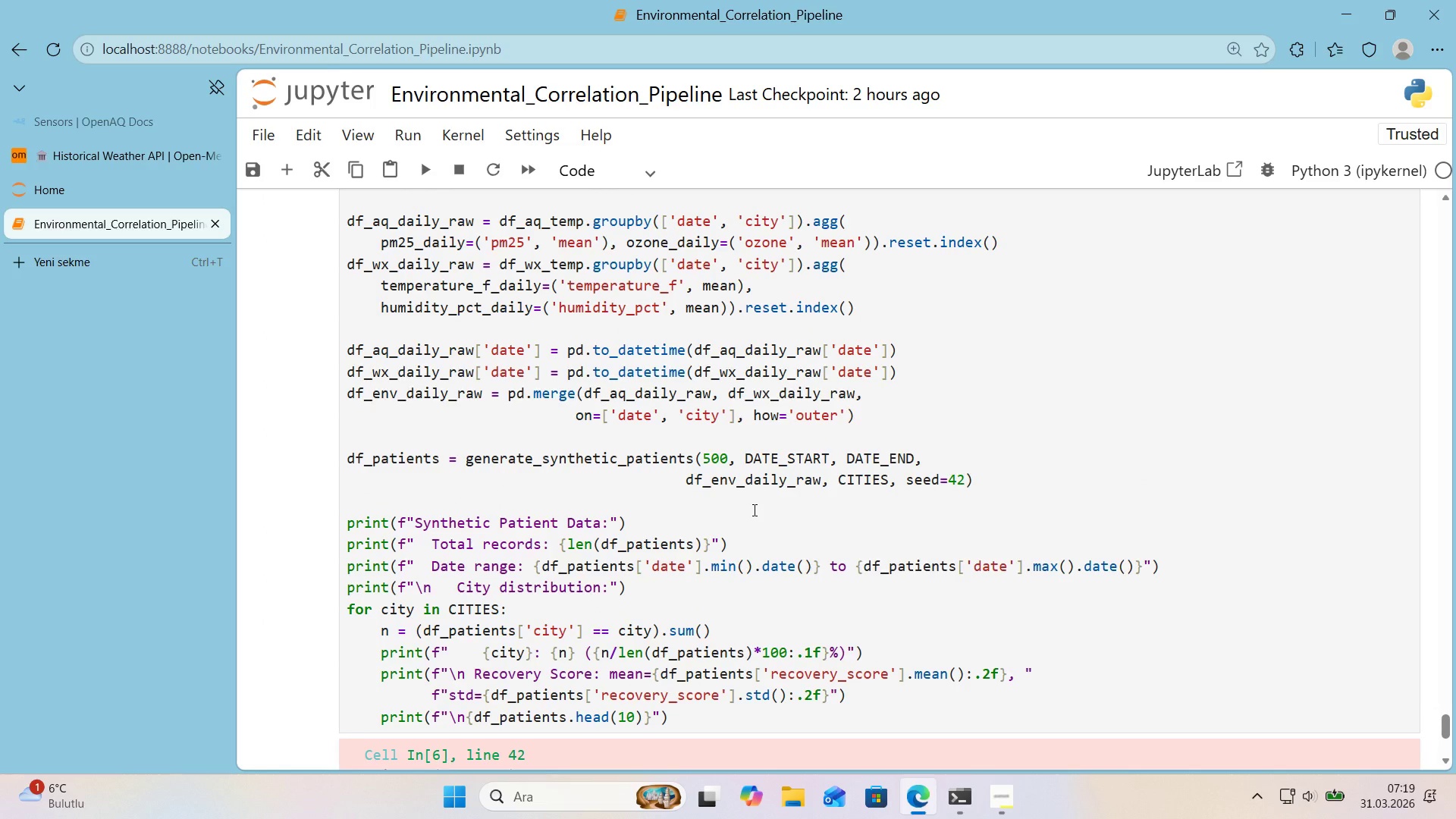 
scroll: coordinate [753, 510], scroll_direction: down, amount: 1.0
 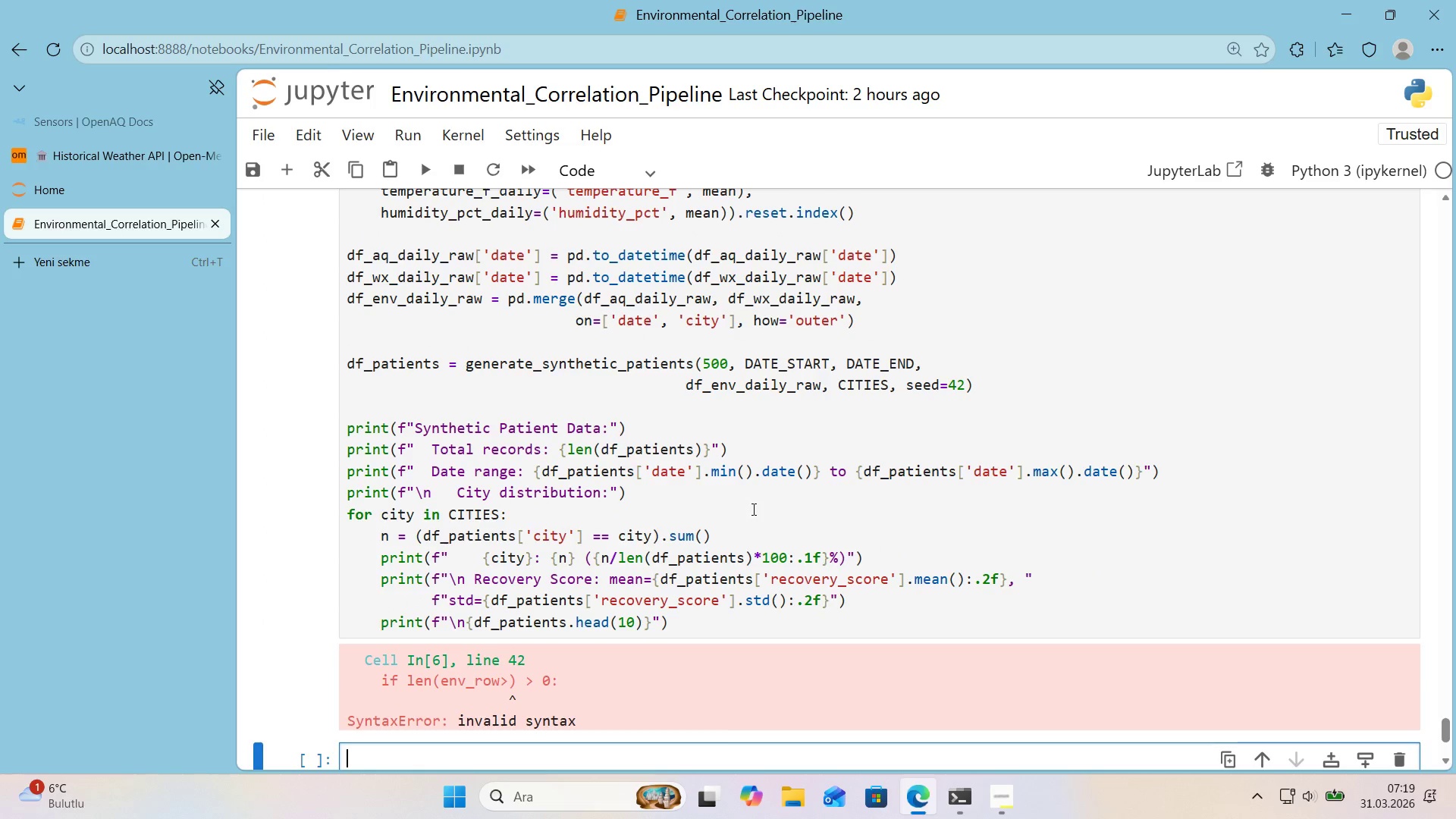 
scroll: coordinate [745, 506], scroll_direction: up, amount: 10.0
 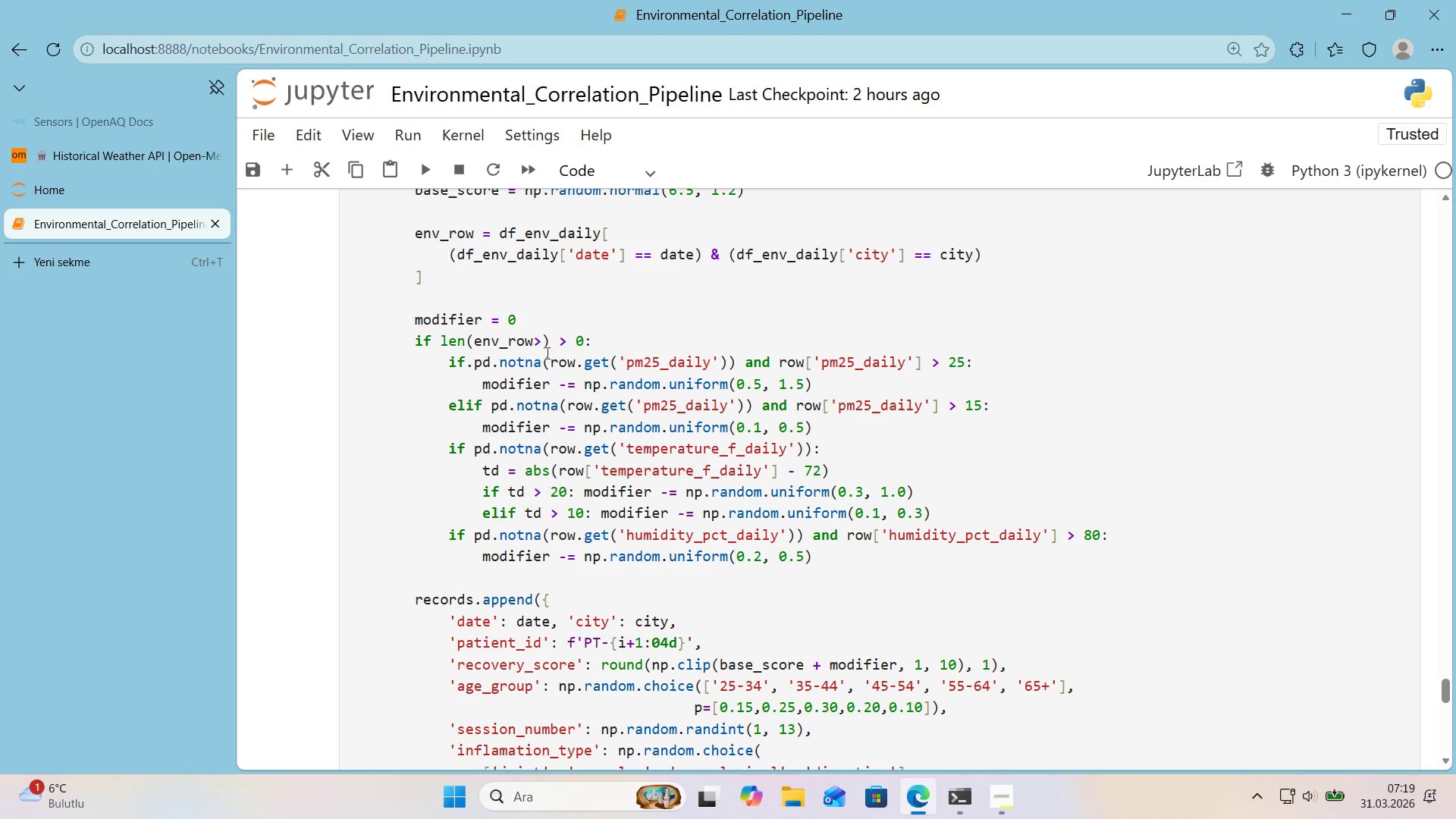 
left_click([543, 345])
 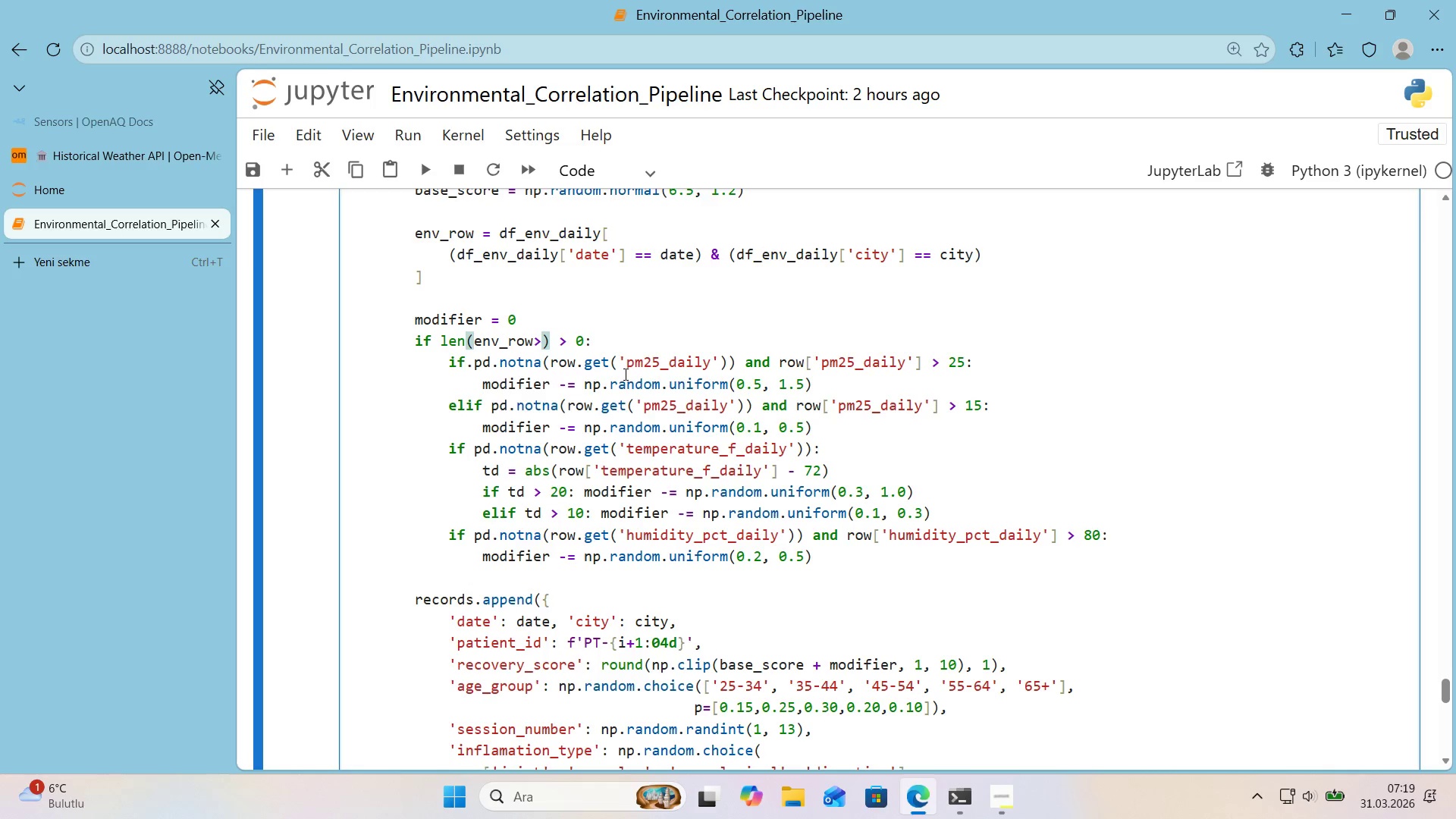 
key(Backspace)
 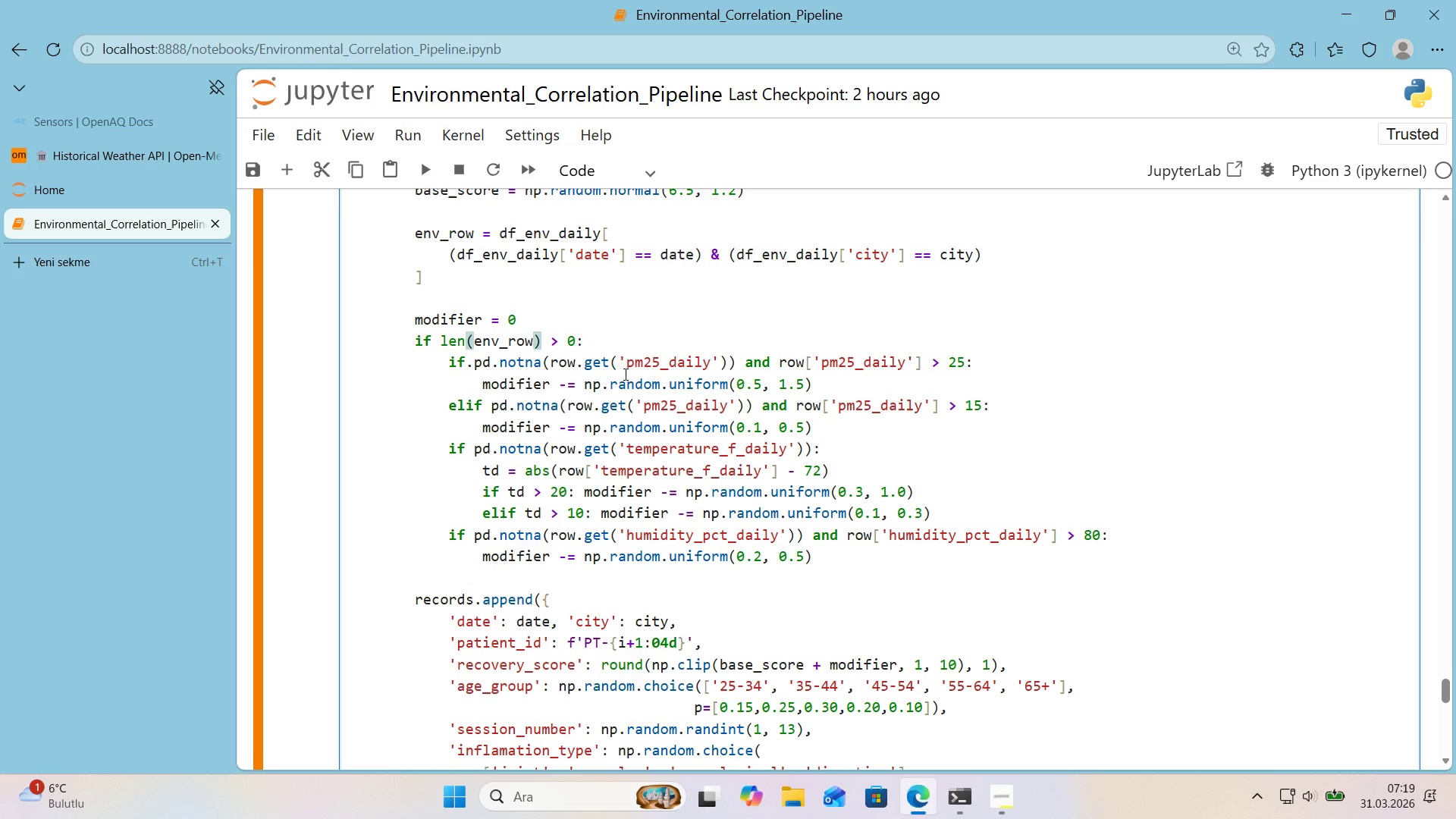 
key(Shift+Enter)
 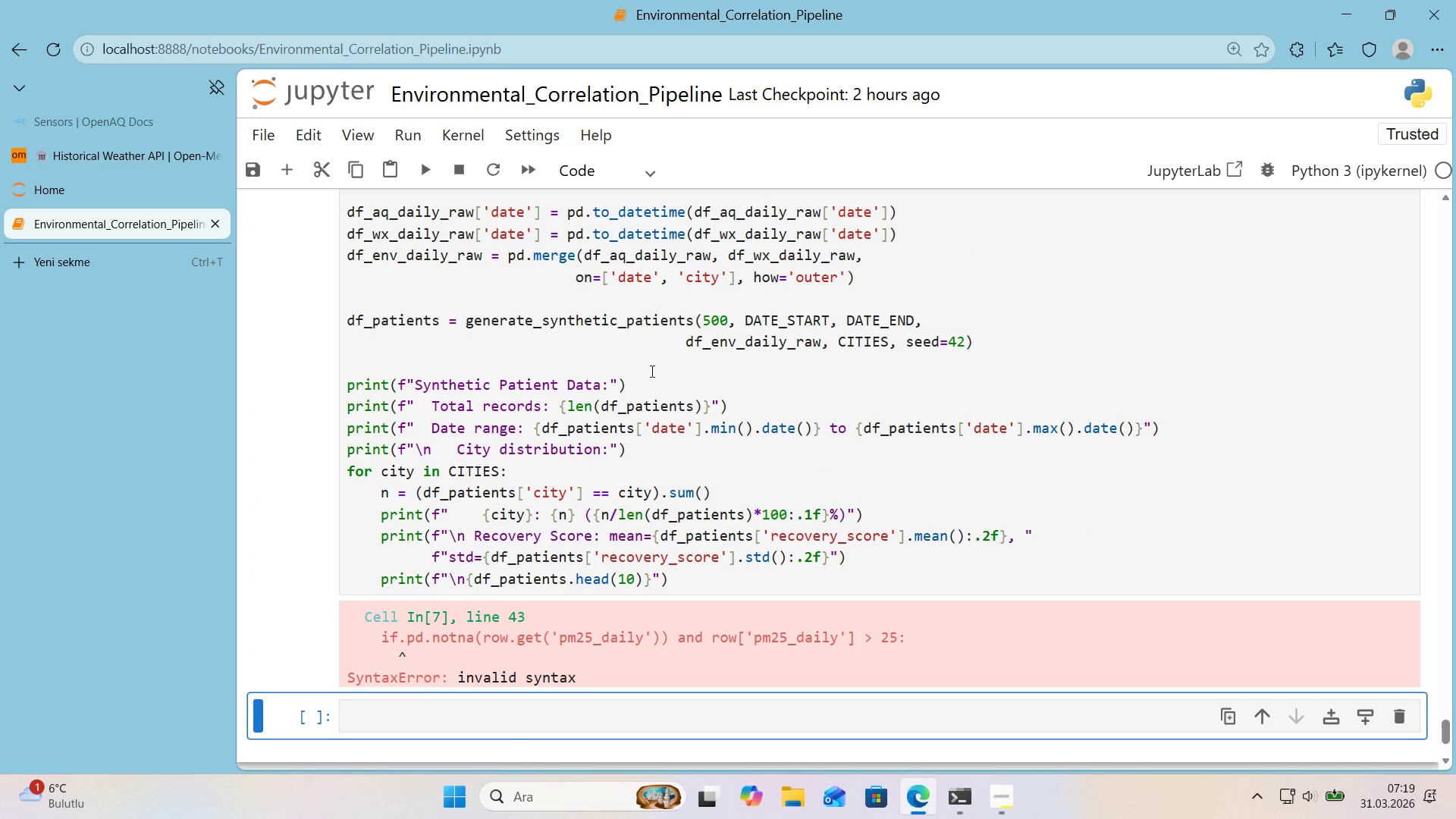 
scroll: coordinate [657, 366], scroll_direction: up, amount: 11.0
 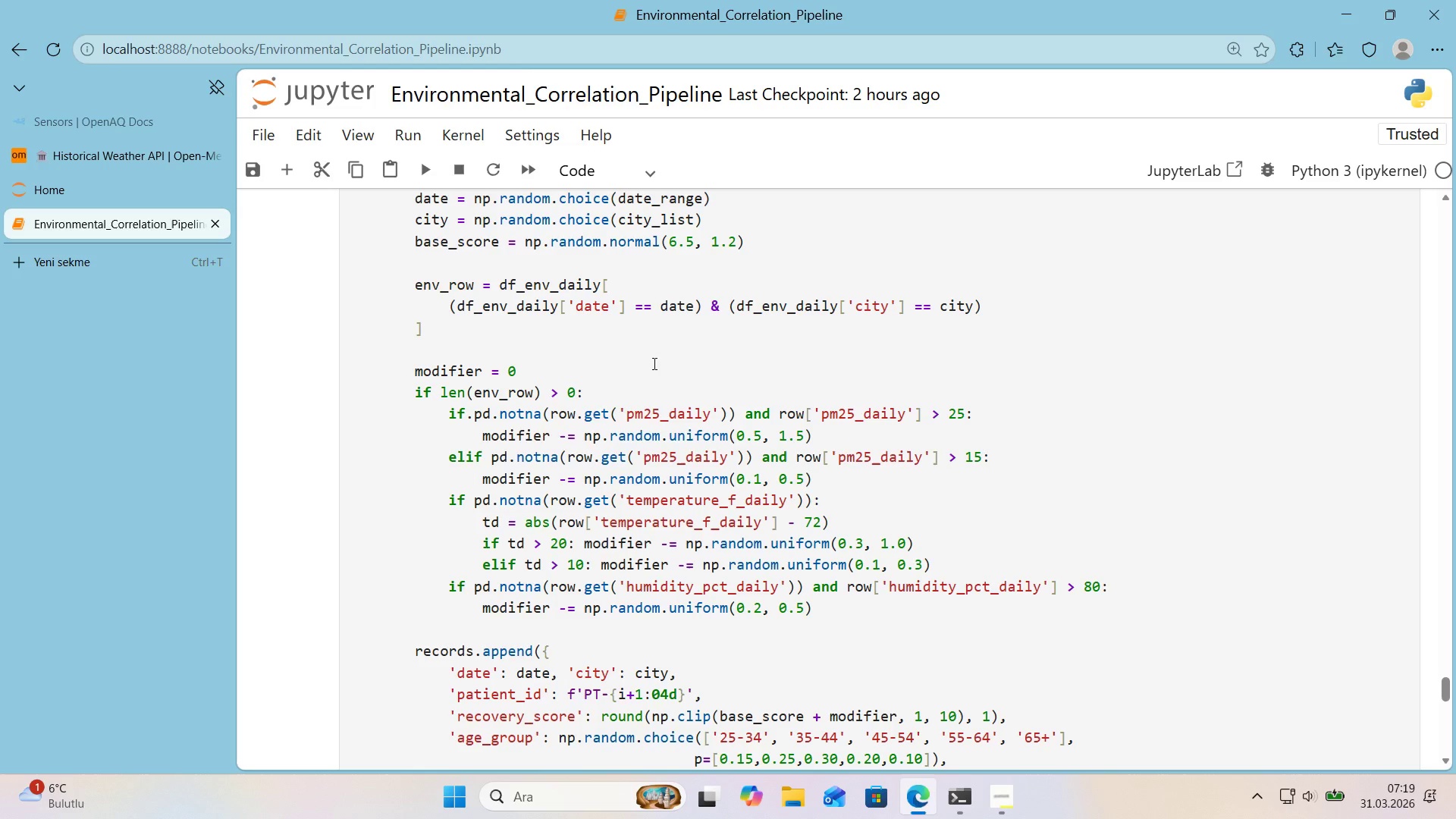 
wait(5.31)
 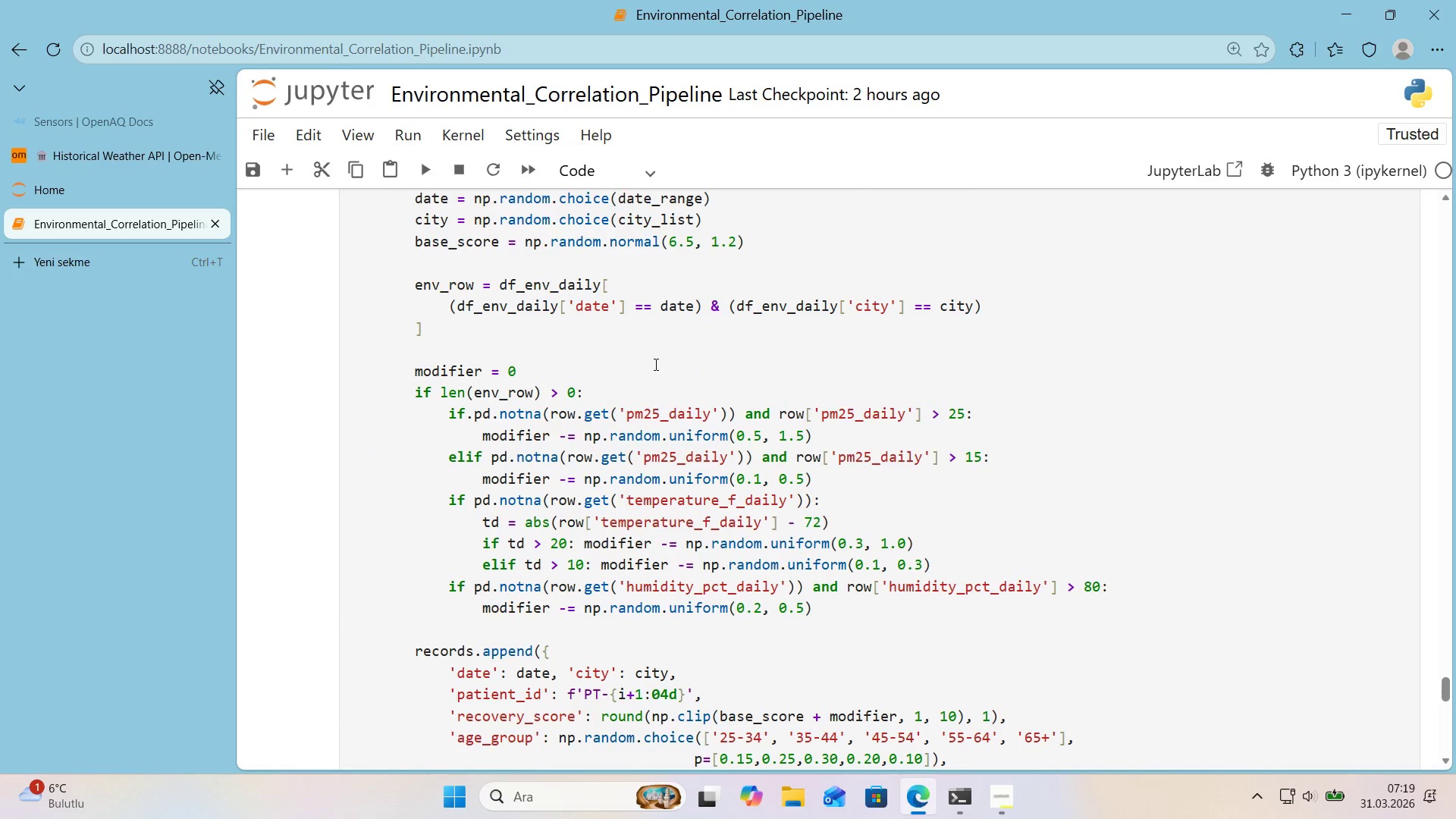 
scroll: coordinate [652, 363], scroll_direction: down, amount: 13.0
 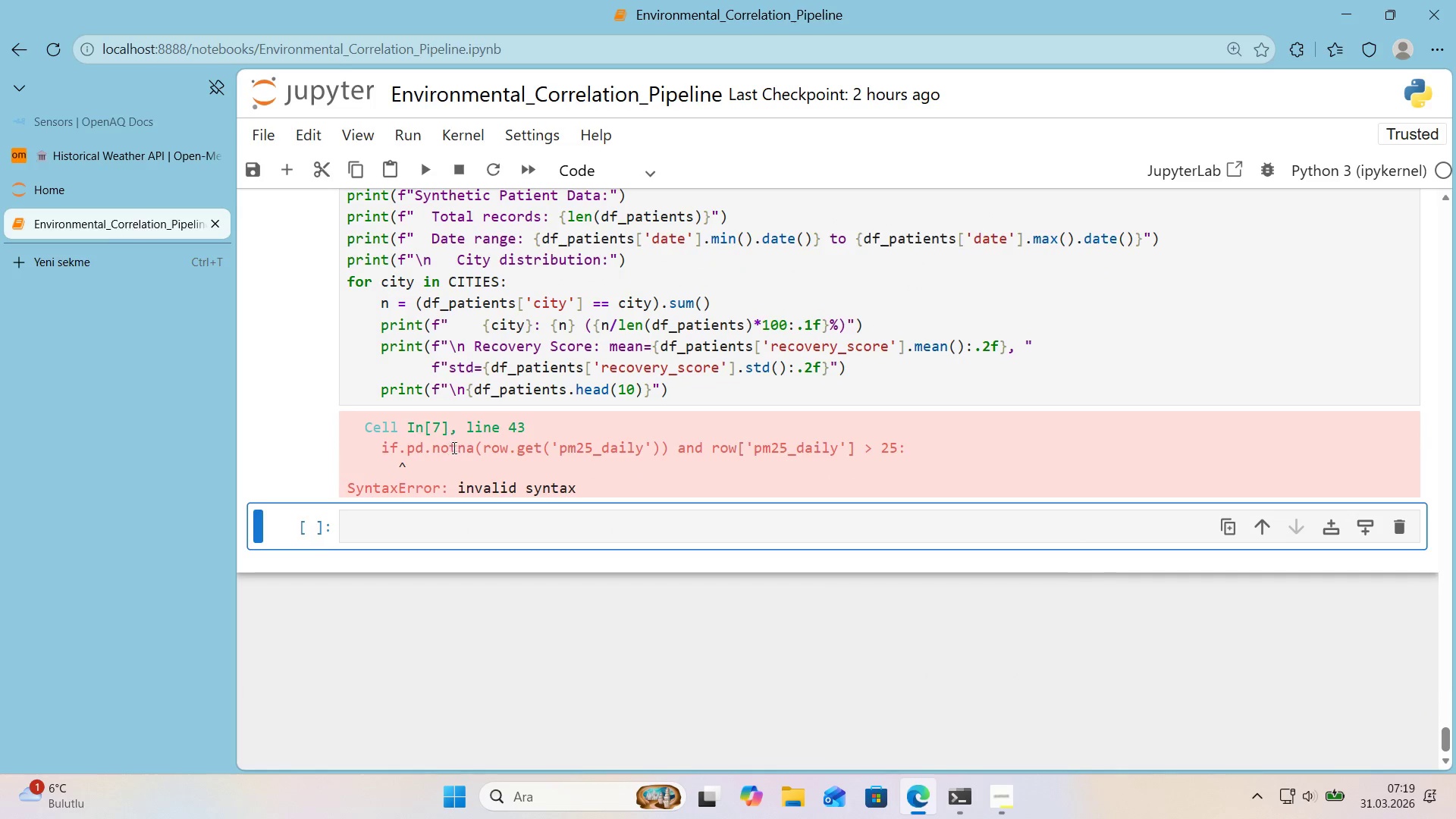 
scroll: coordinate [739, 361], scroll_direction: up, amount: 13.0
 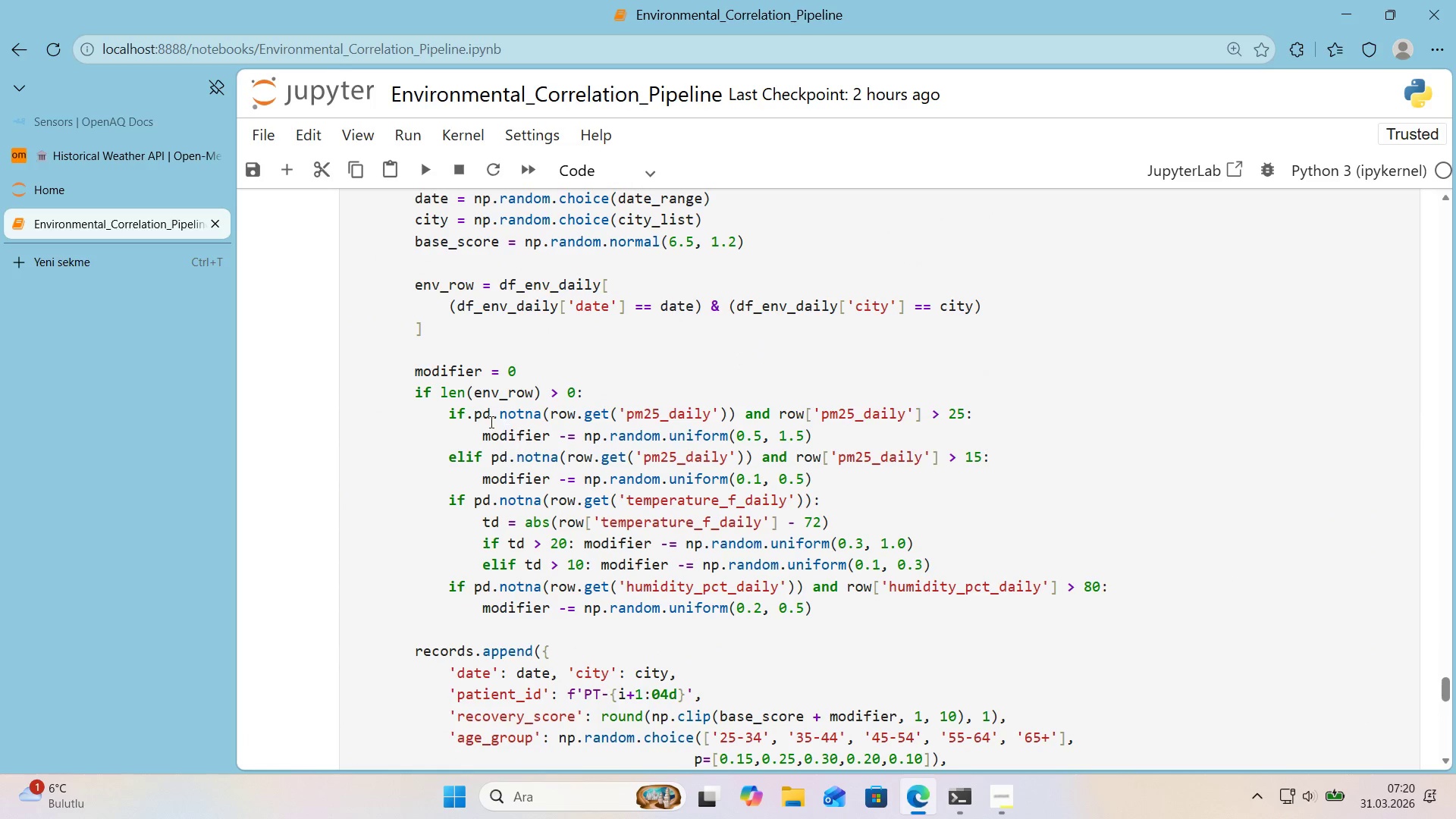 
left_click([472, 421])
 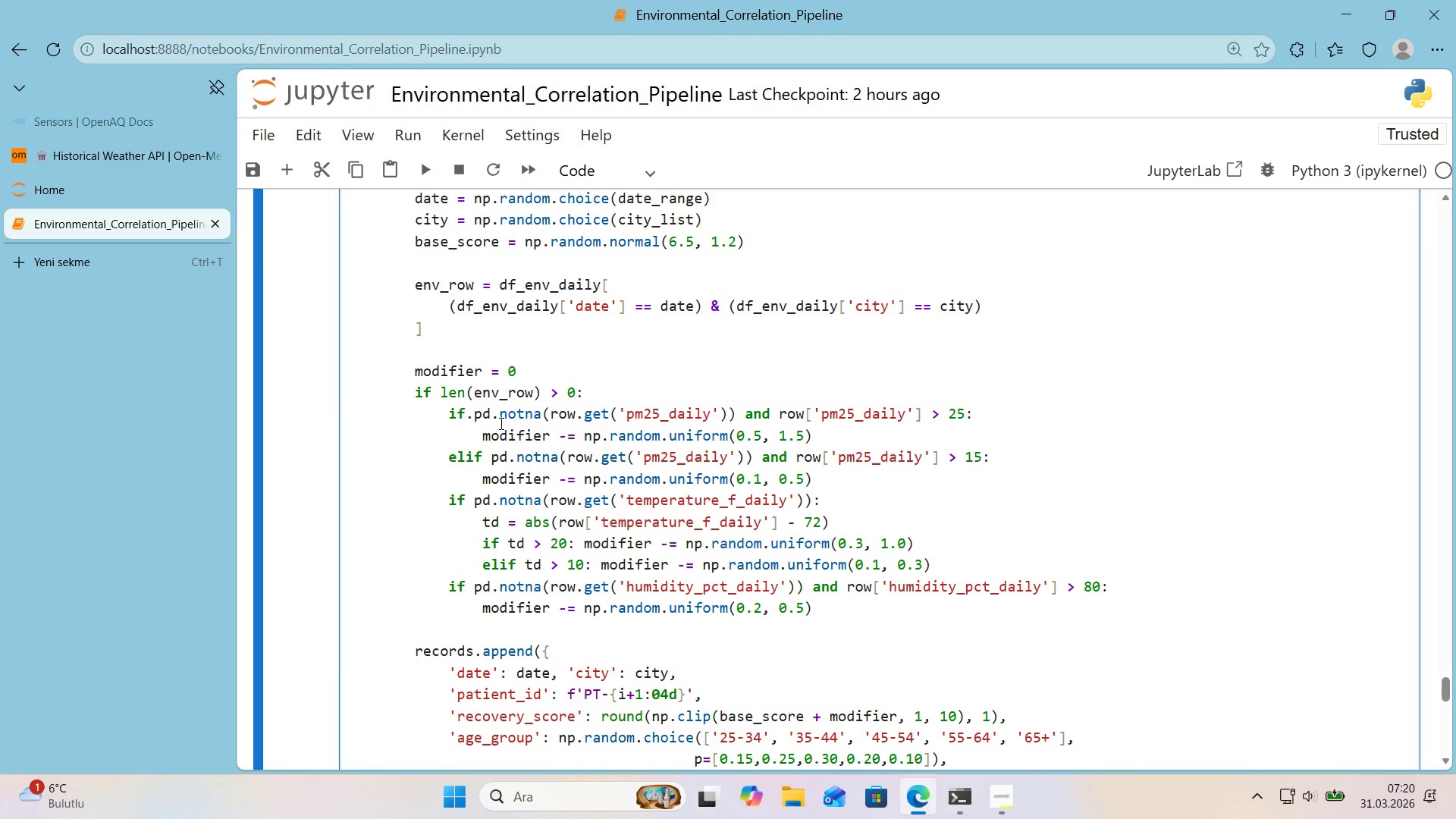 
key(Backspace)
 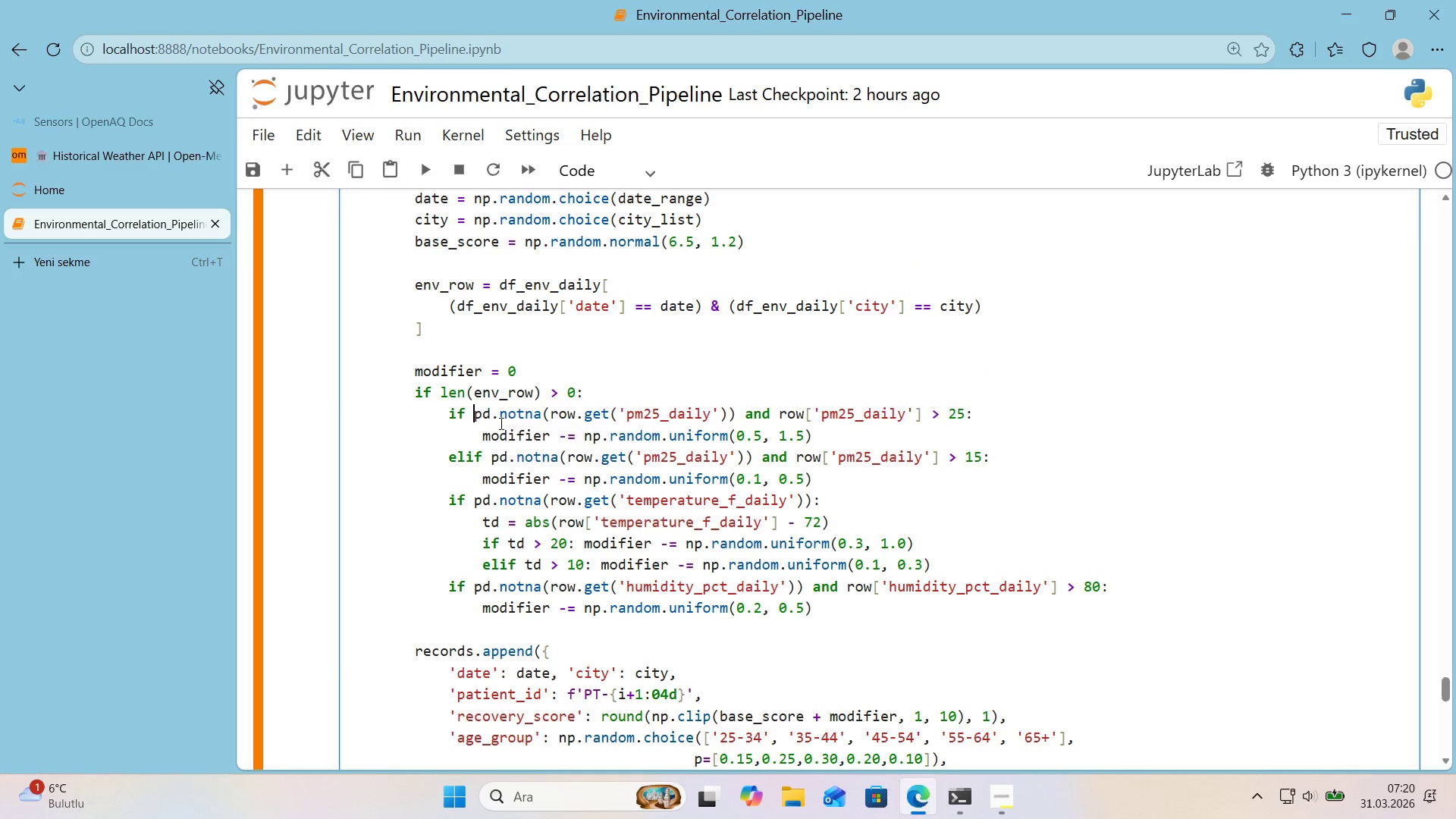 
key(Space)
 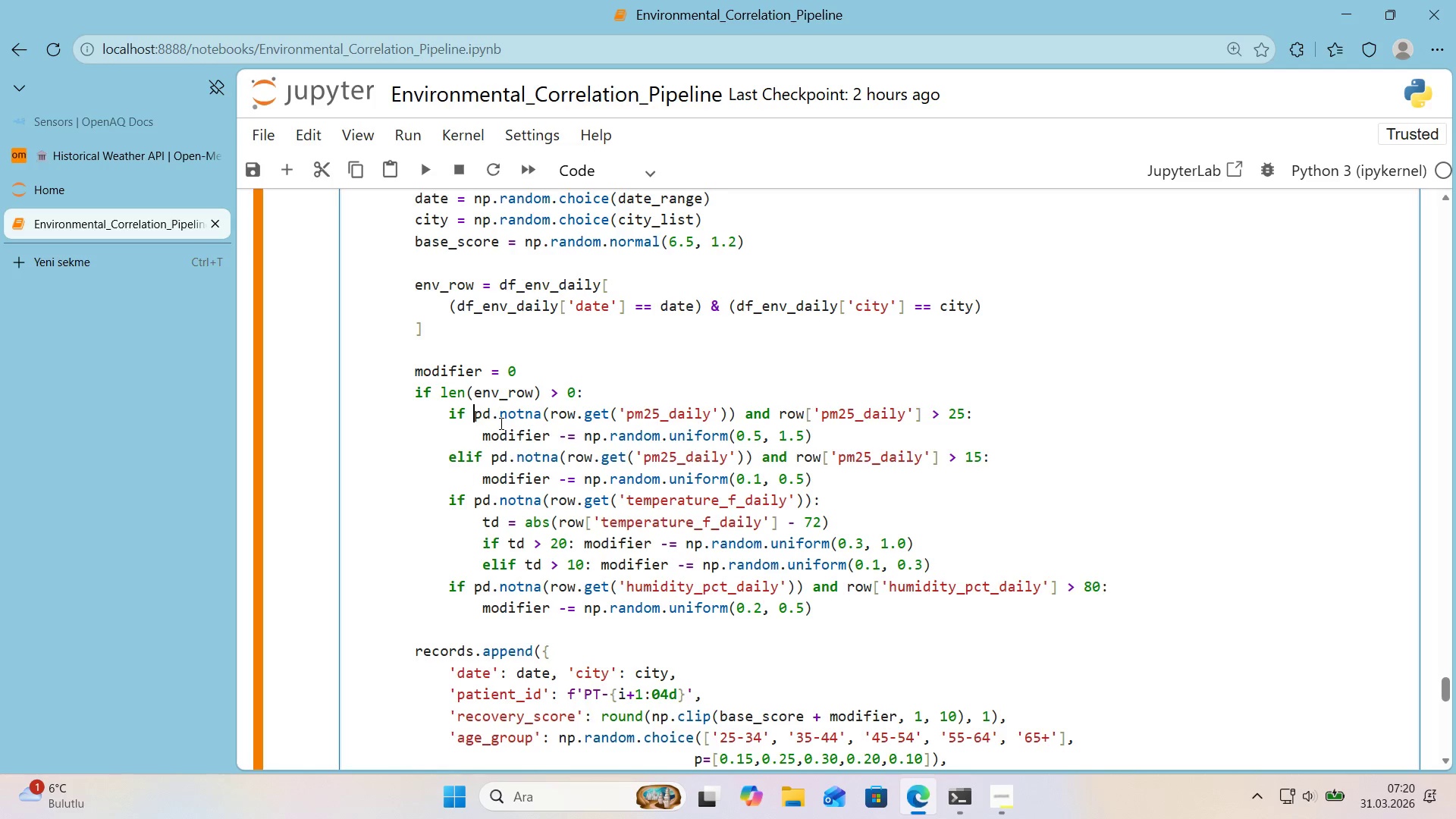 
key(Shift+Enter)
 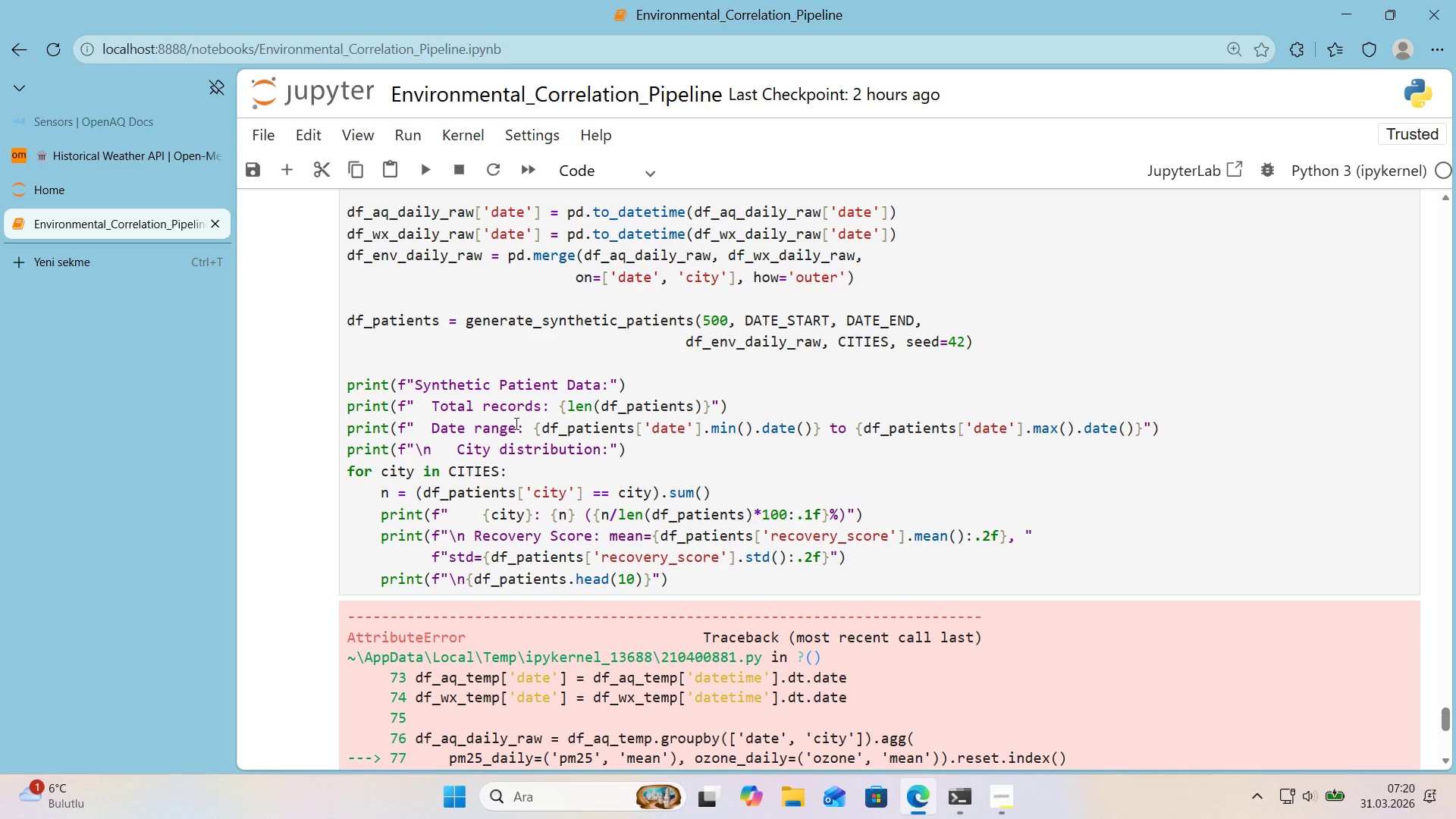 
scroll: coordinate [707, 378], scroll_direction: down, amount: 4.0
 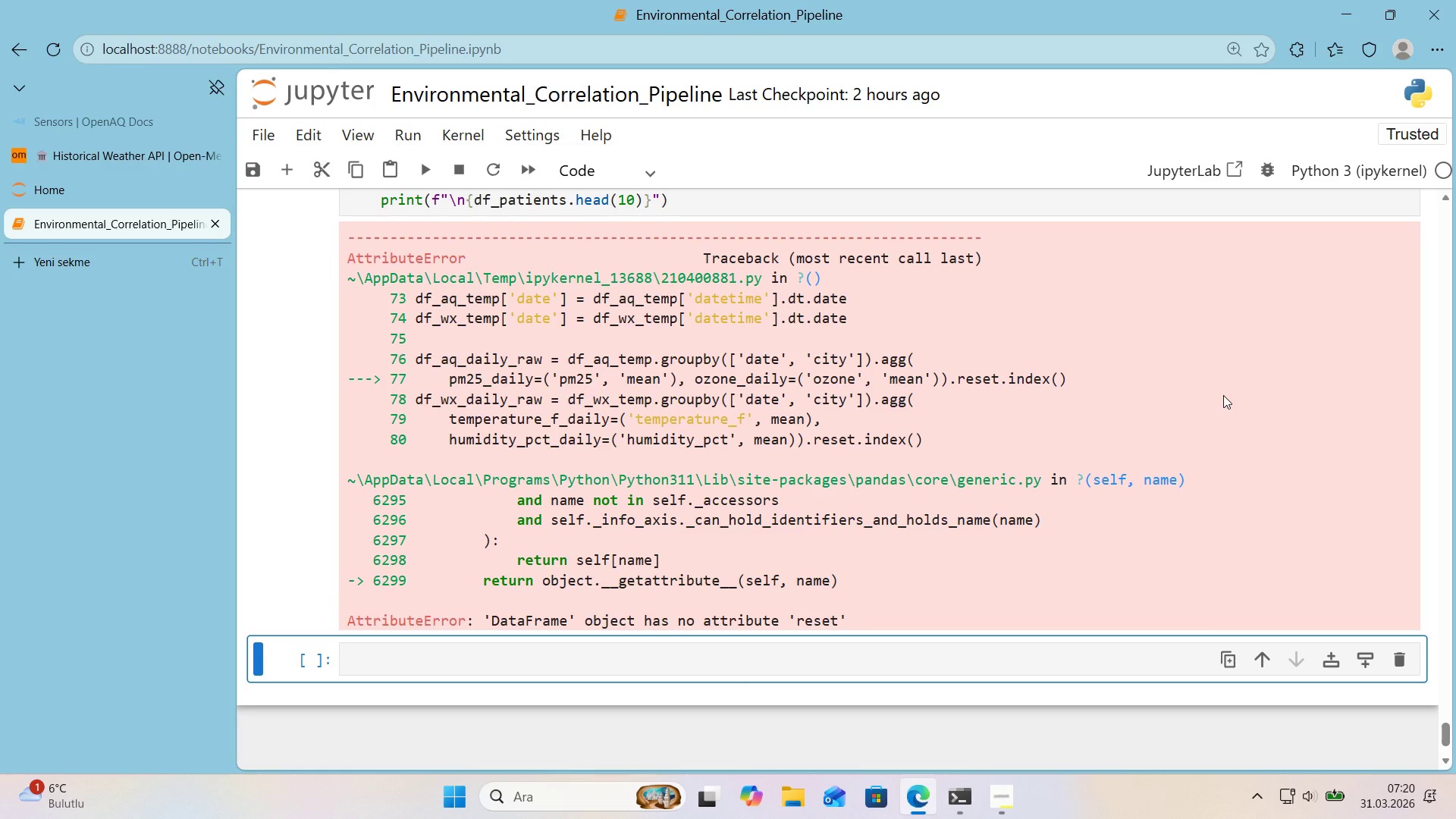 
scroll: coordinate [1214, 392], scroll_direction: up, amount: 7.0
 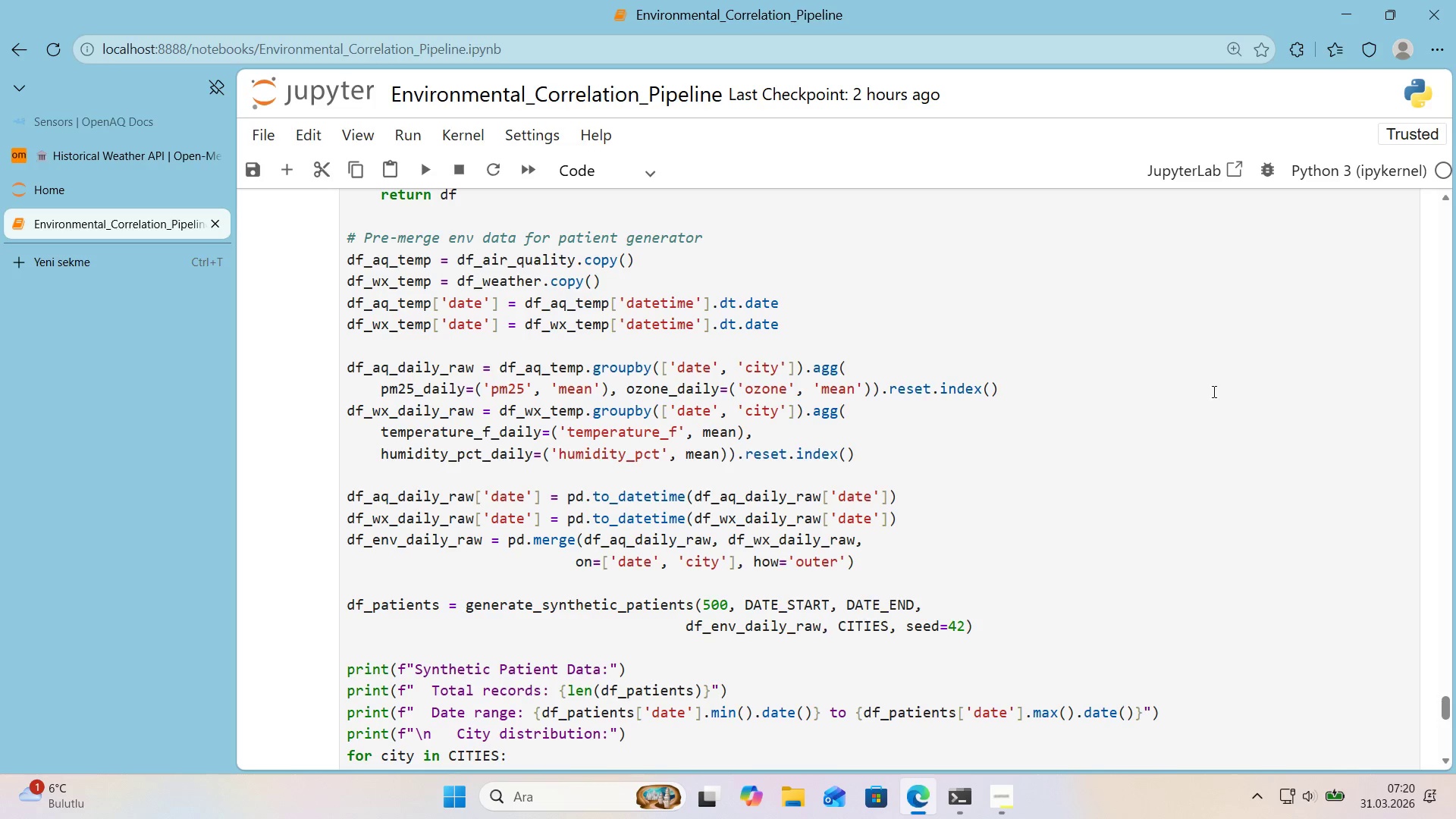 
left_click_drag(start_coordinate=[933, 388], to_coordinate=[941, 389])
 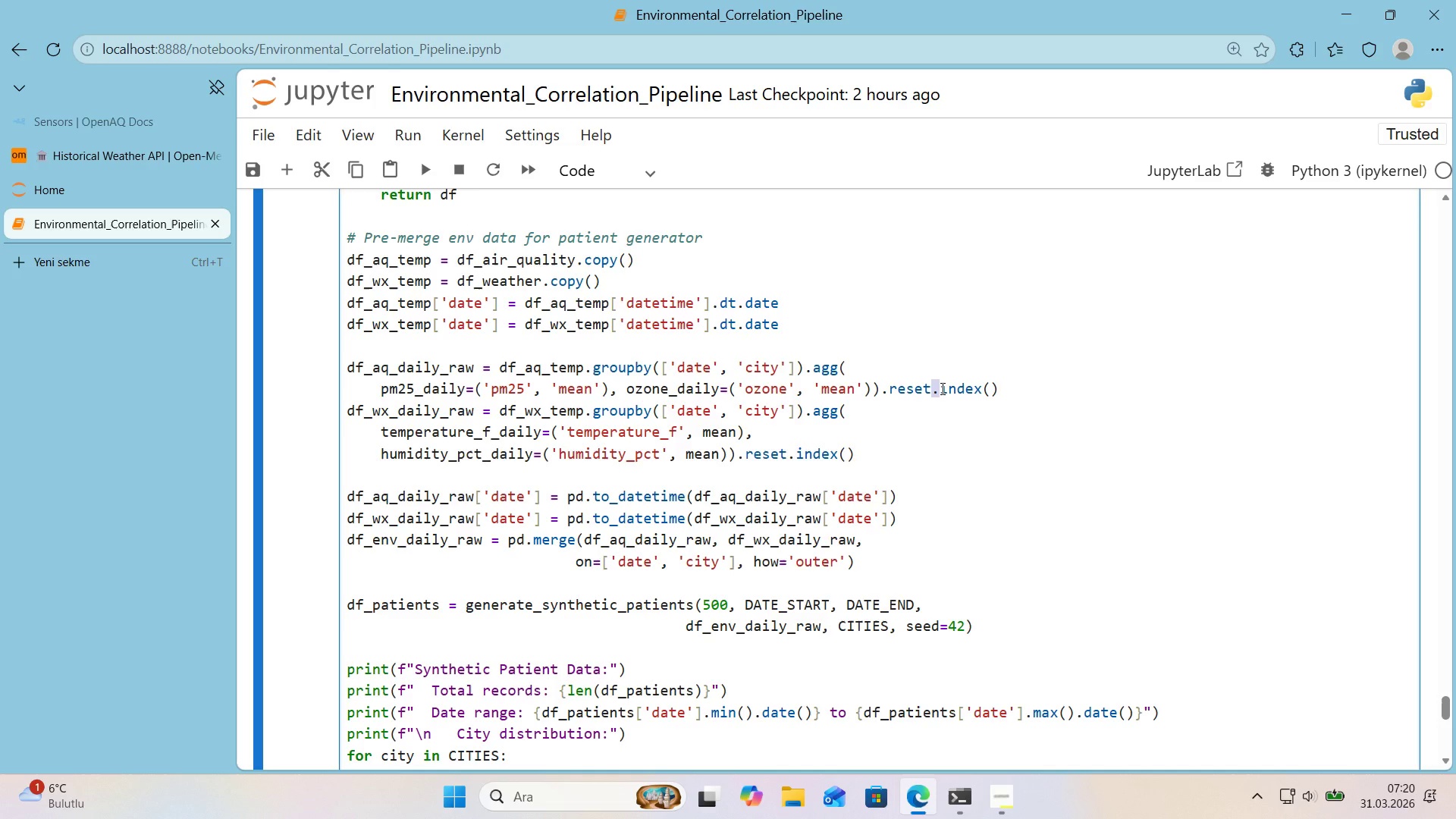 
key(Shift+Minus)
 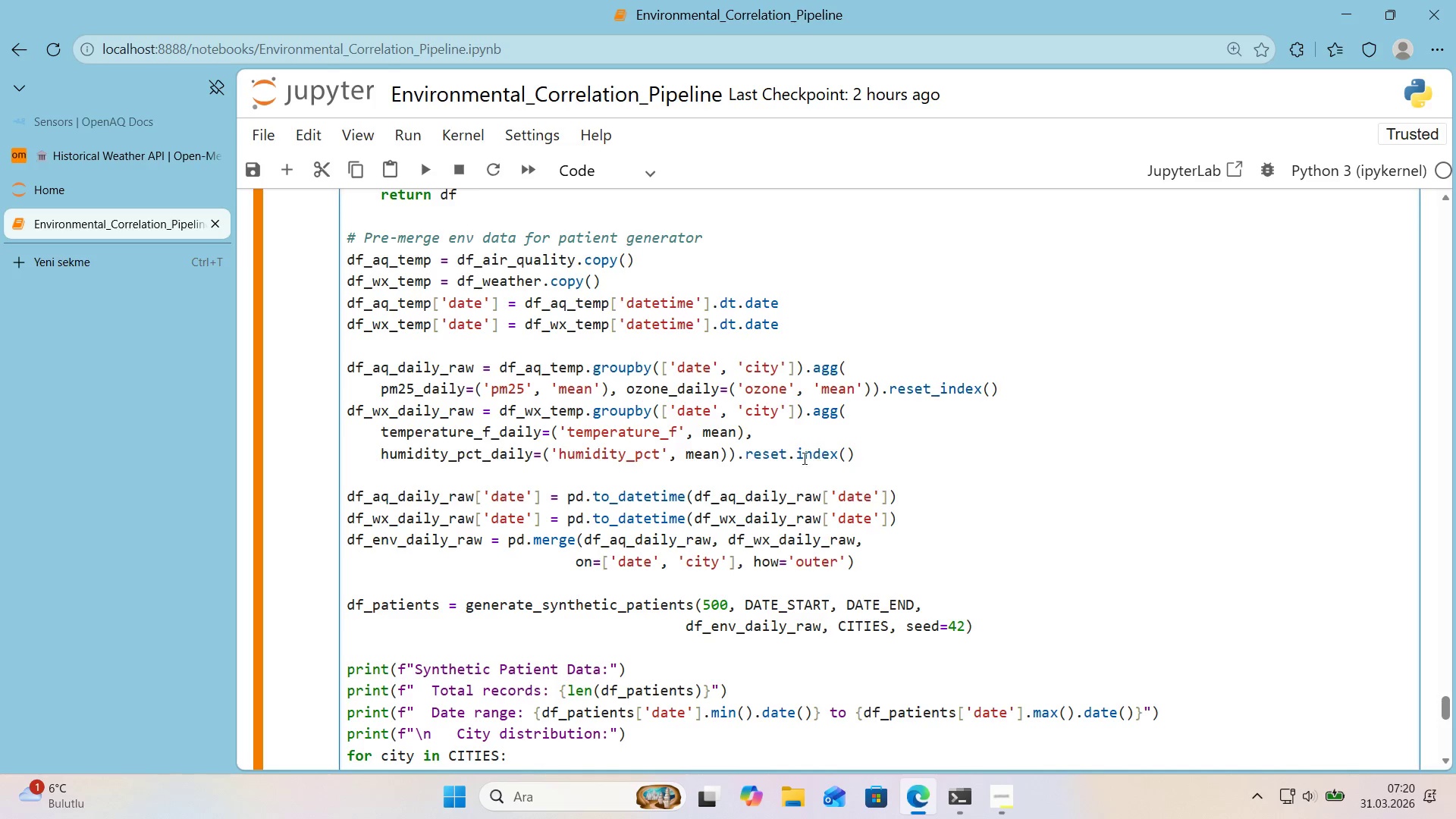 
left_click_drag(start_coordinate=[797, 458], to_coordinate=[786, 458])
 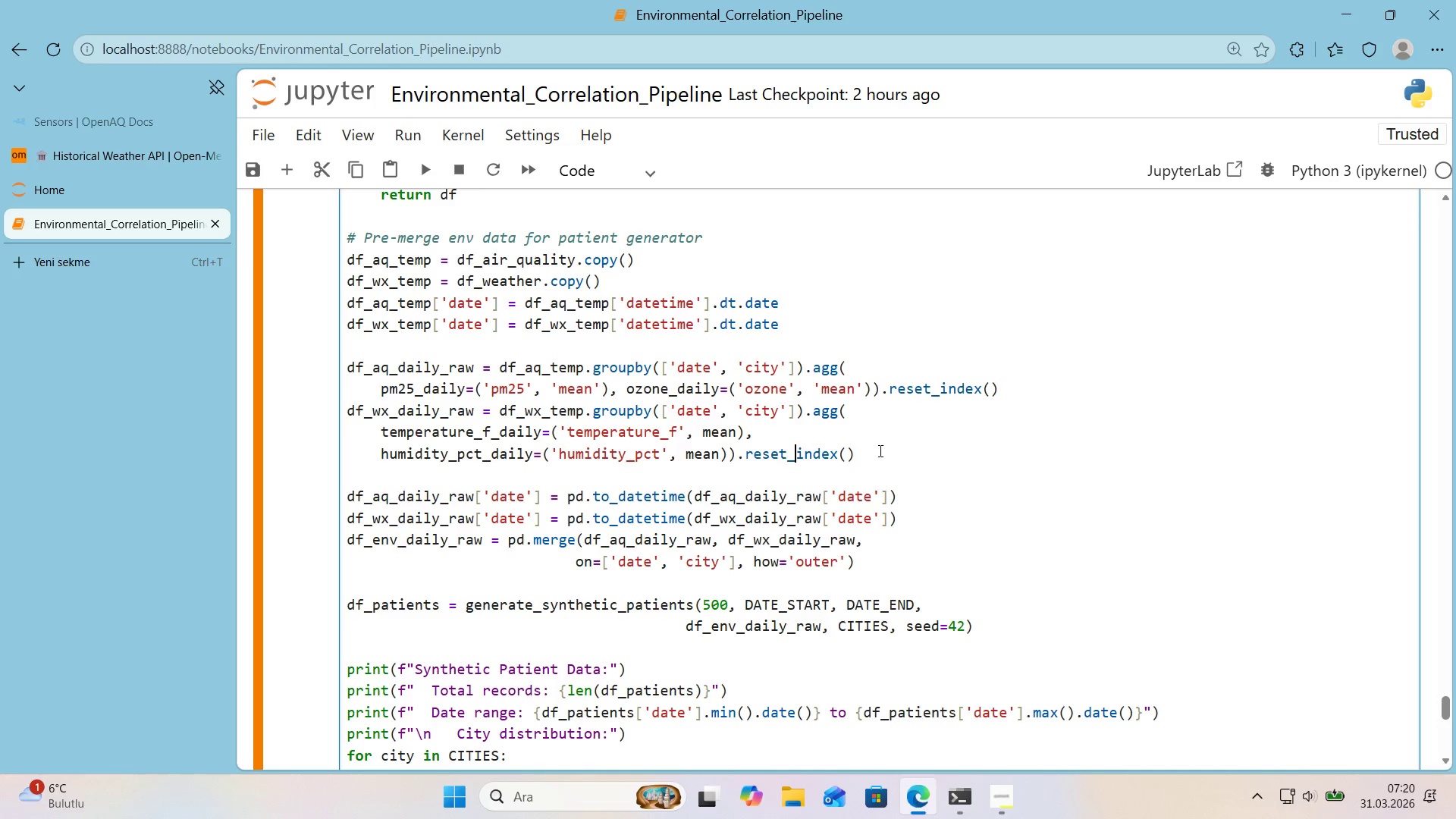 
key(Shift+ShiftRight)
 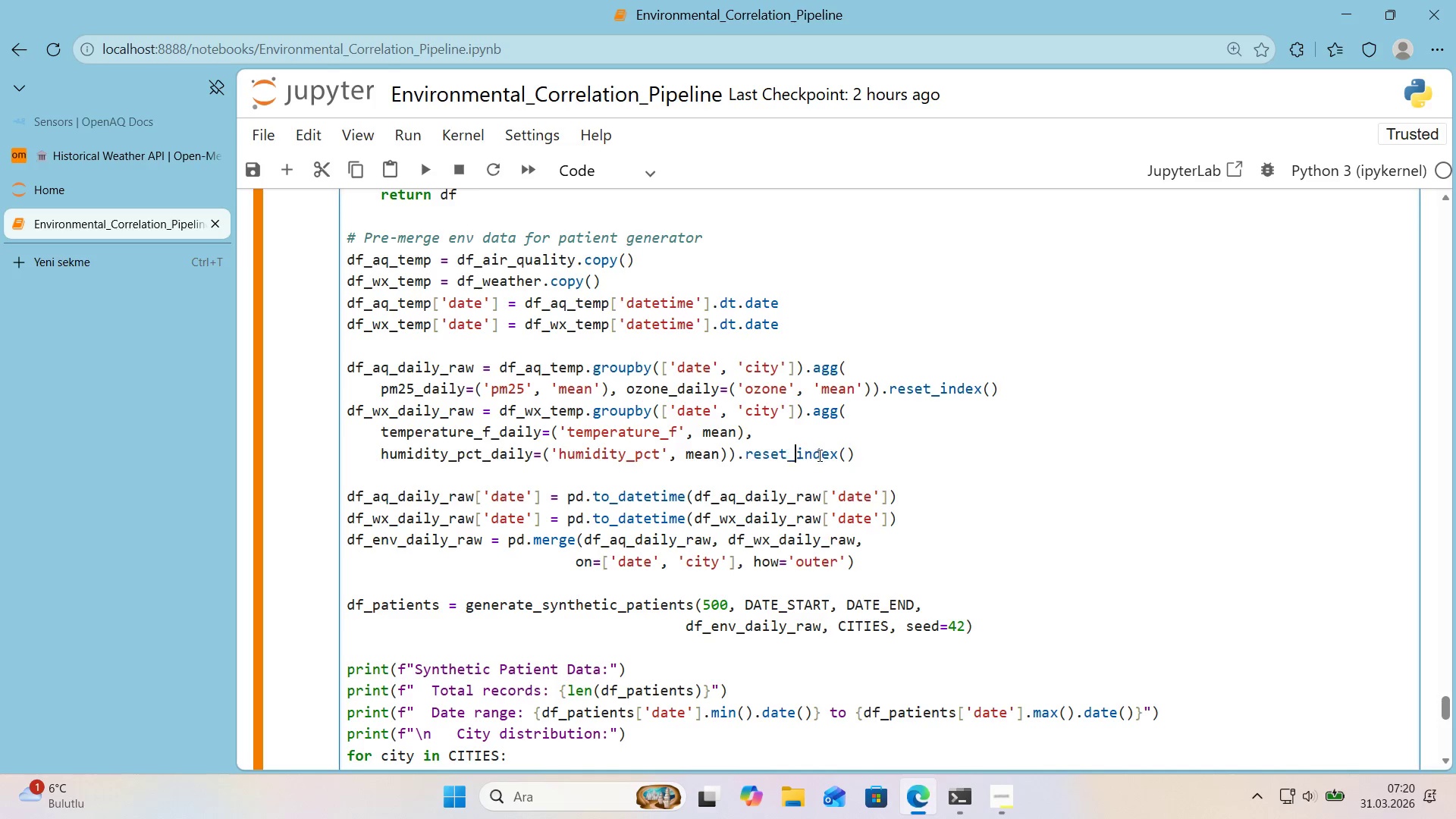 
key(Shift+Minus)
 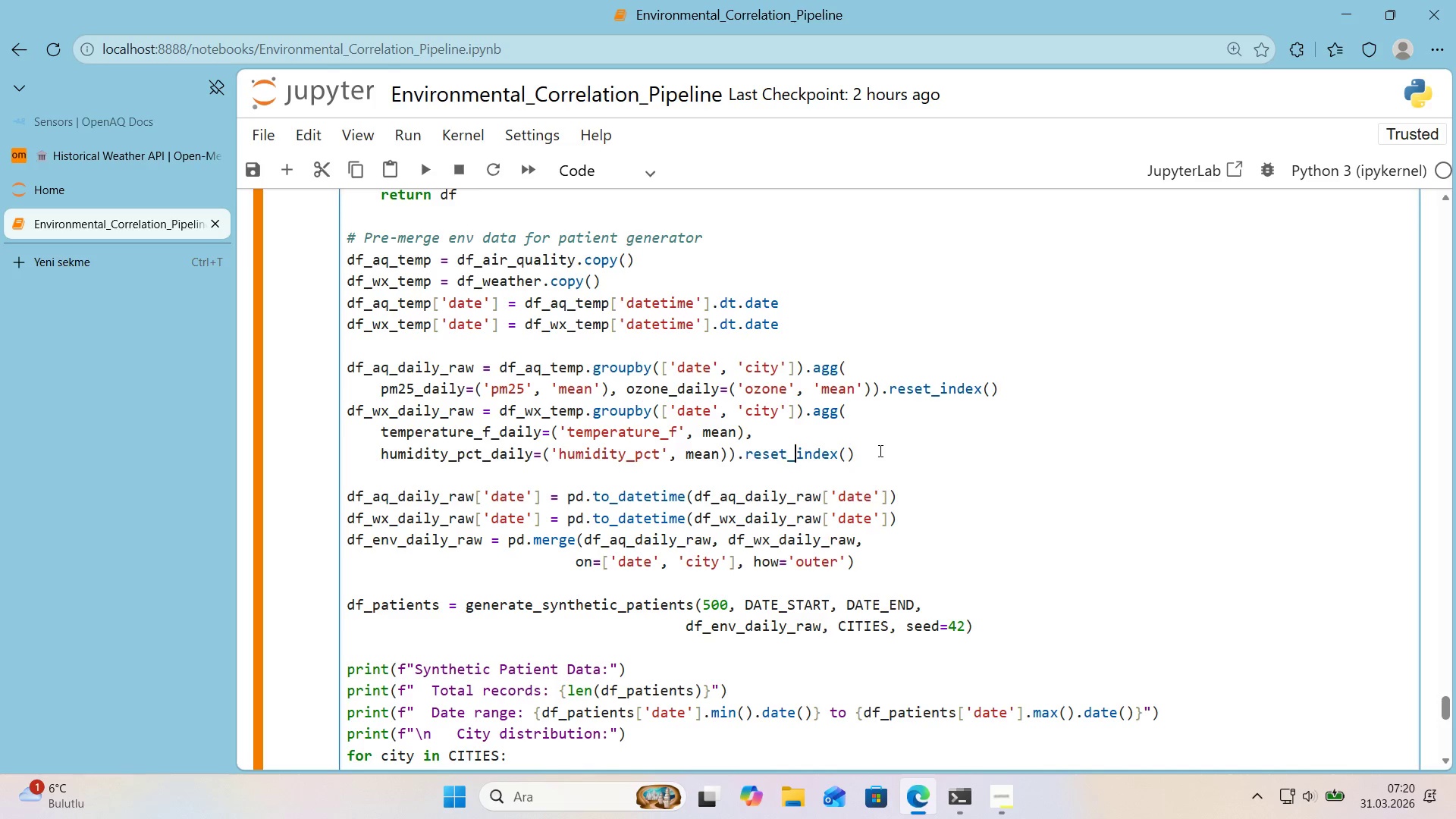 
wait(5.17)
 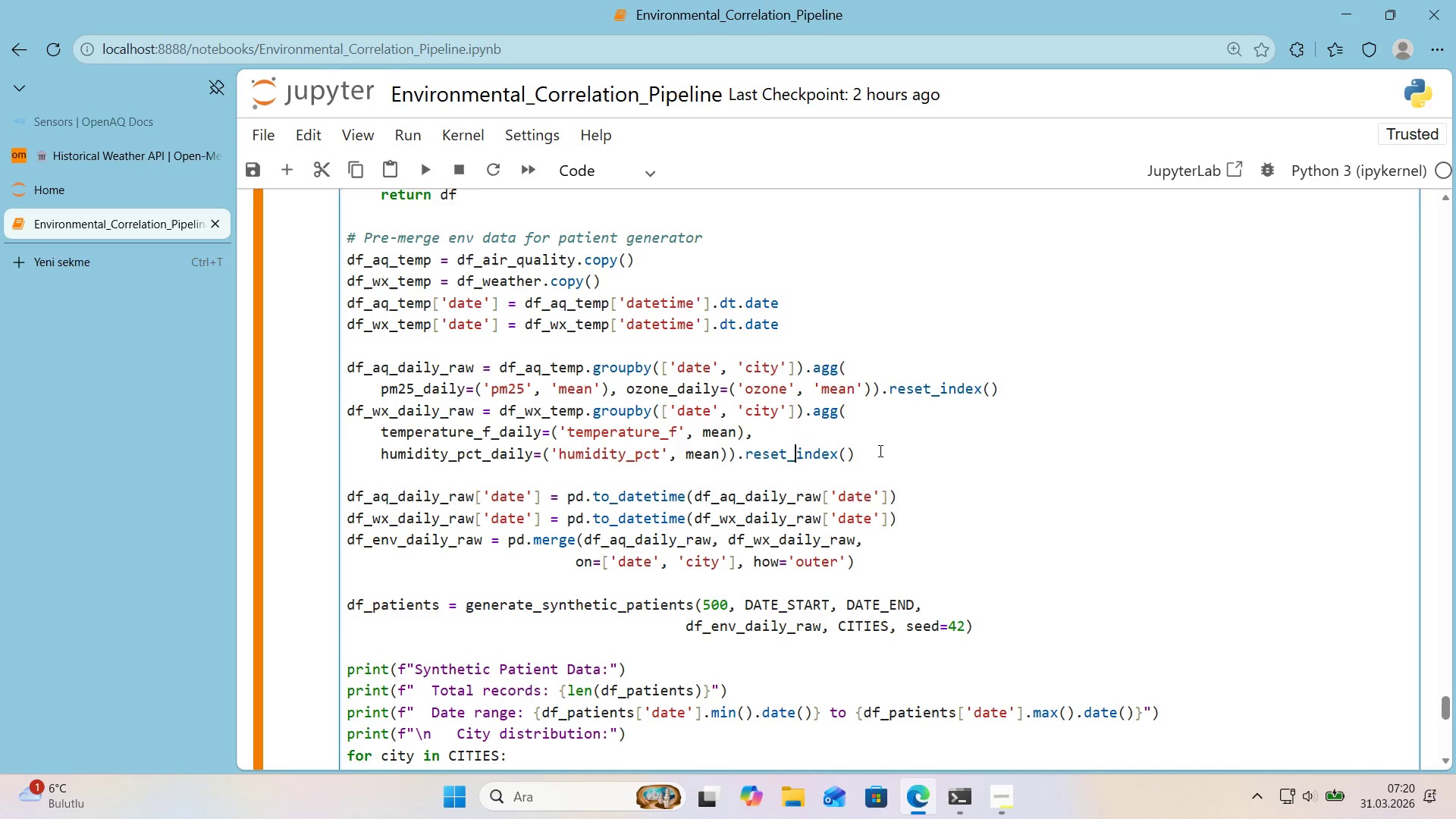 
key(Shift+Enter)
 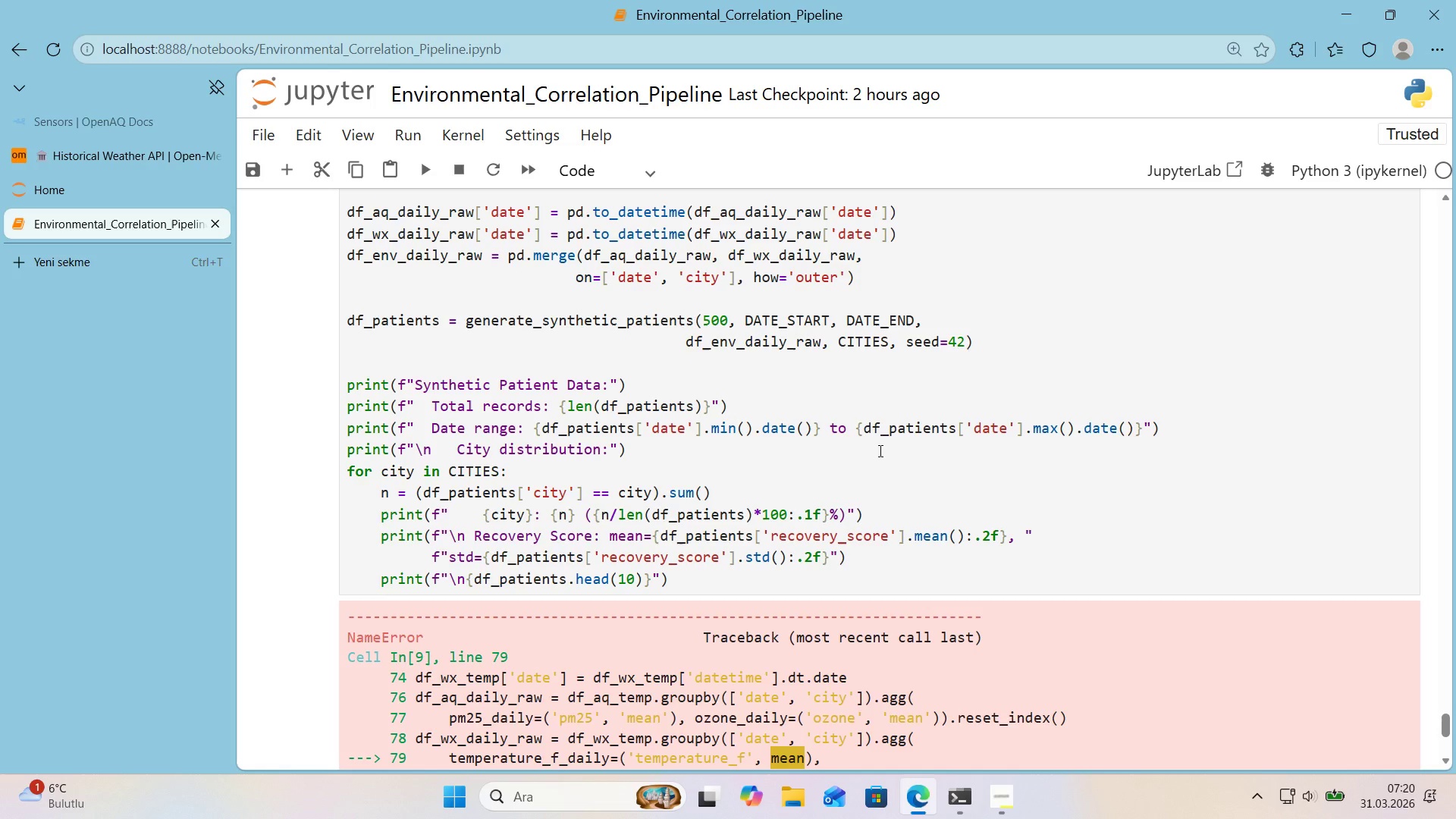 
scroll: coordinate [878, 453], scroll_direction: down, amount: 2.0
 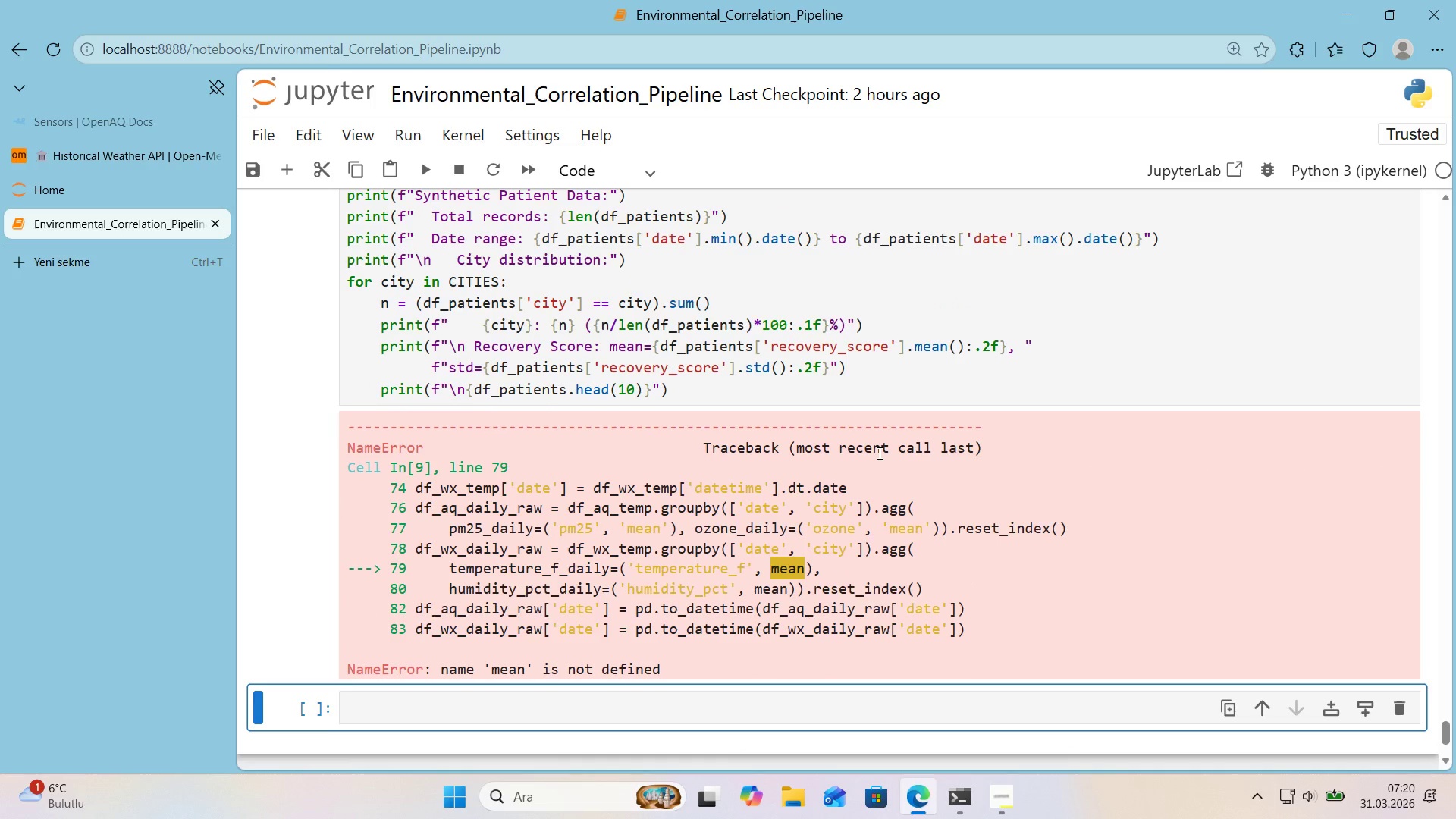 
scroll: coordinate [878, 453], scroll_direction: up, amount: 3.0
 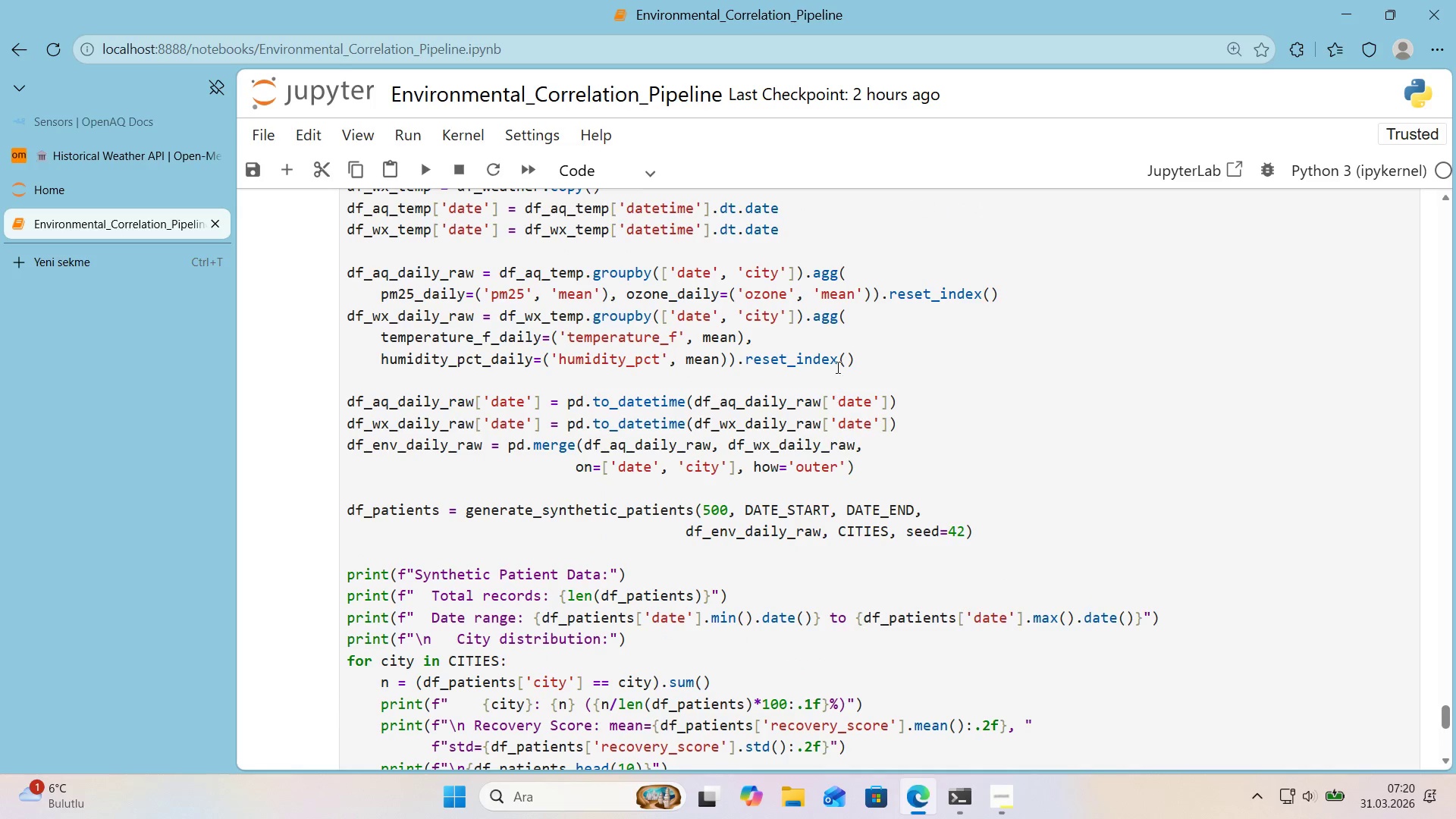 
left_click_drag(start_coordinate=[814, 297], to_coordinate=[820, 297])
 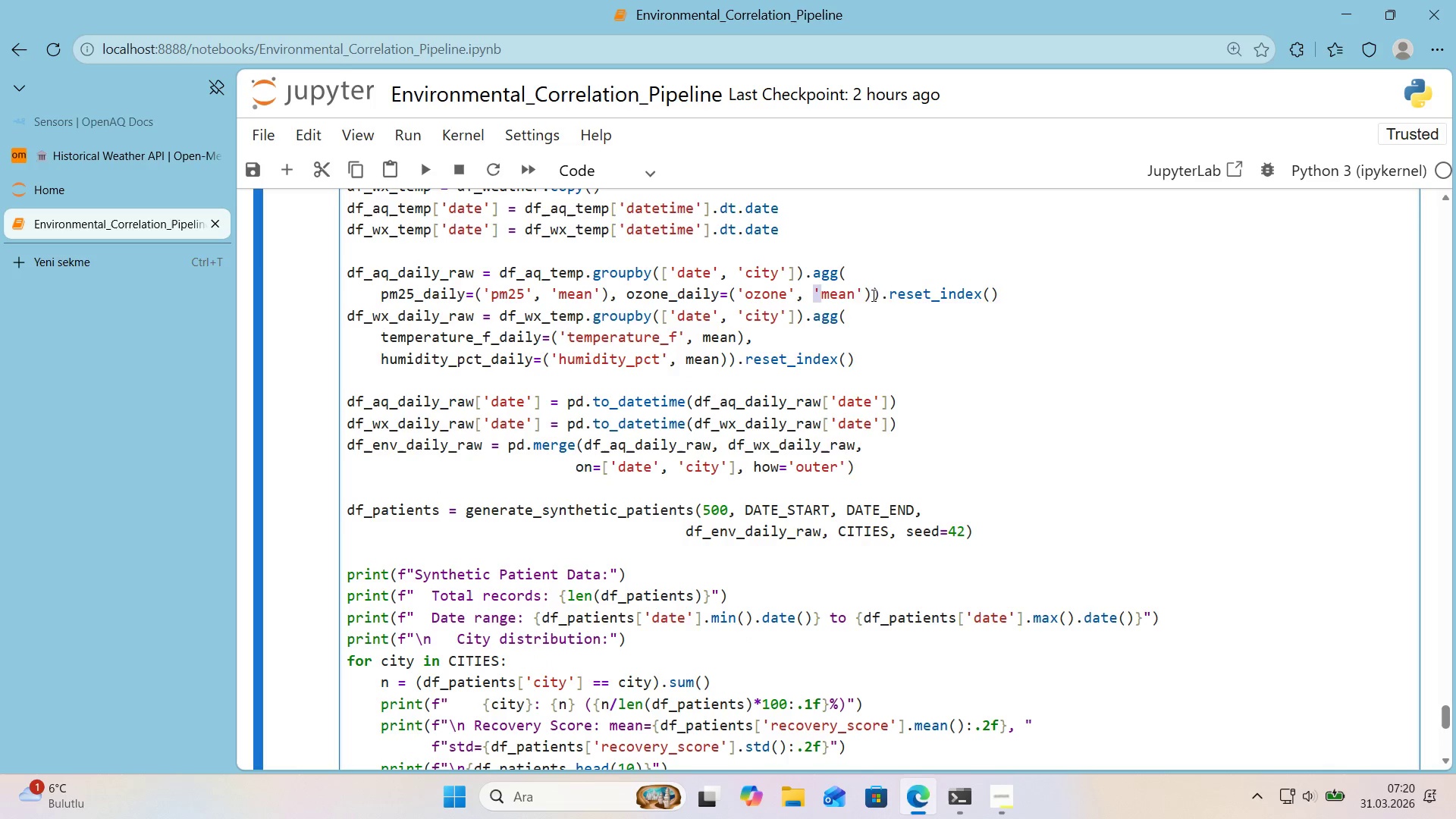 
key(Backspace)
 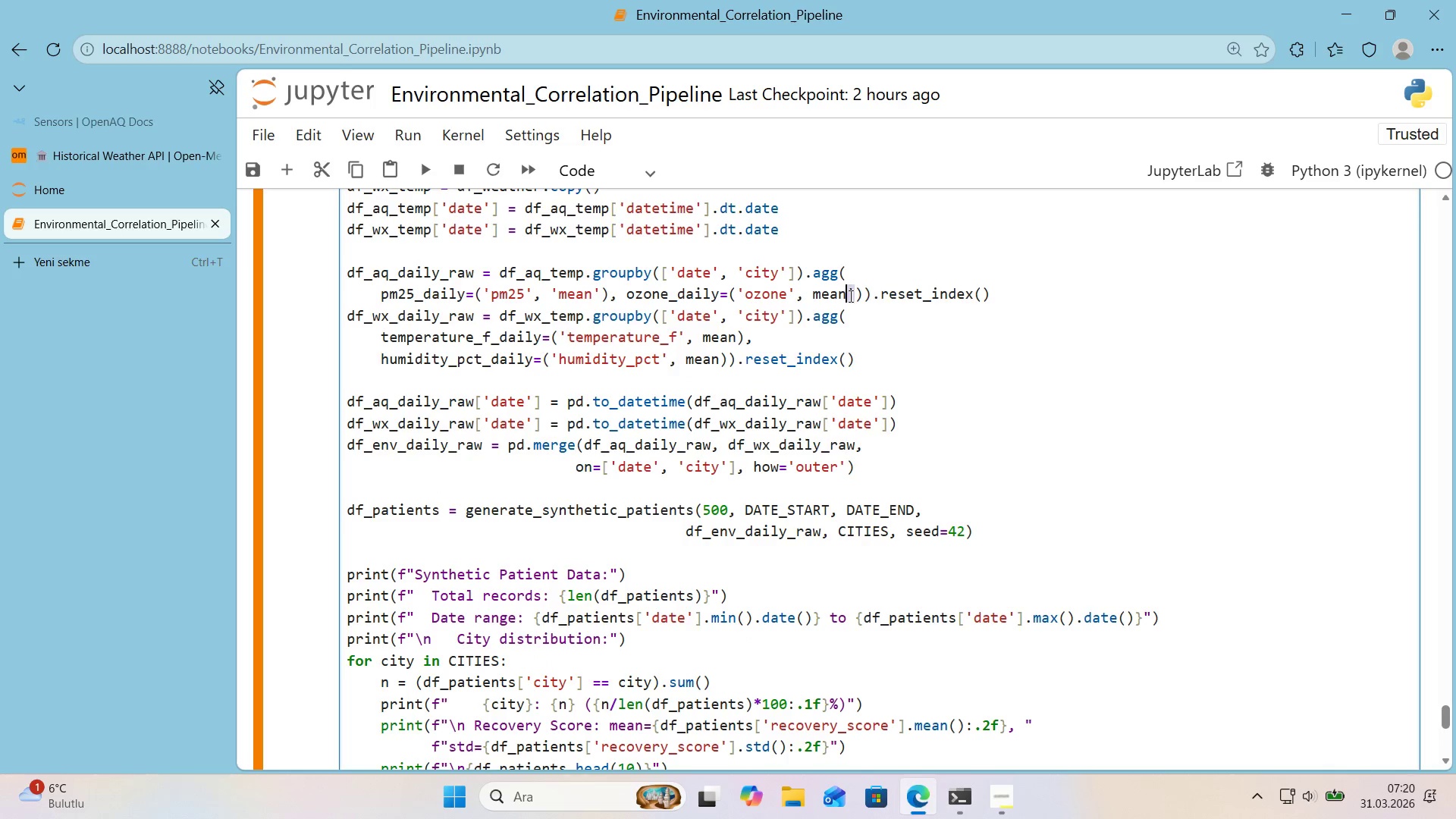 
key(Backspace)
 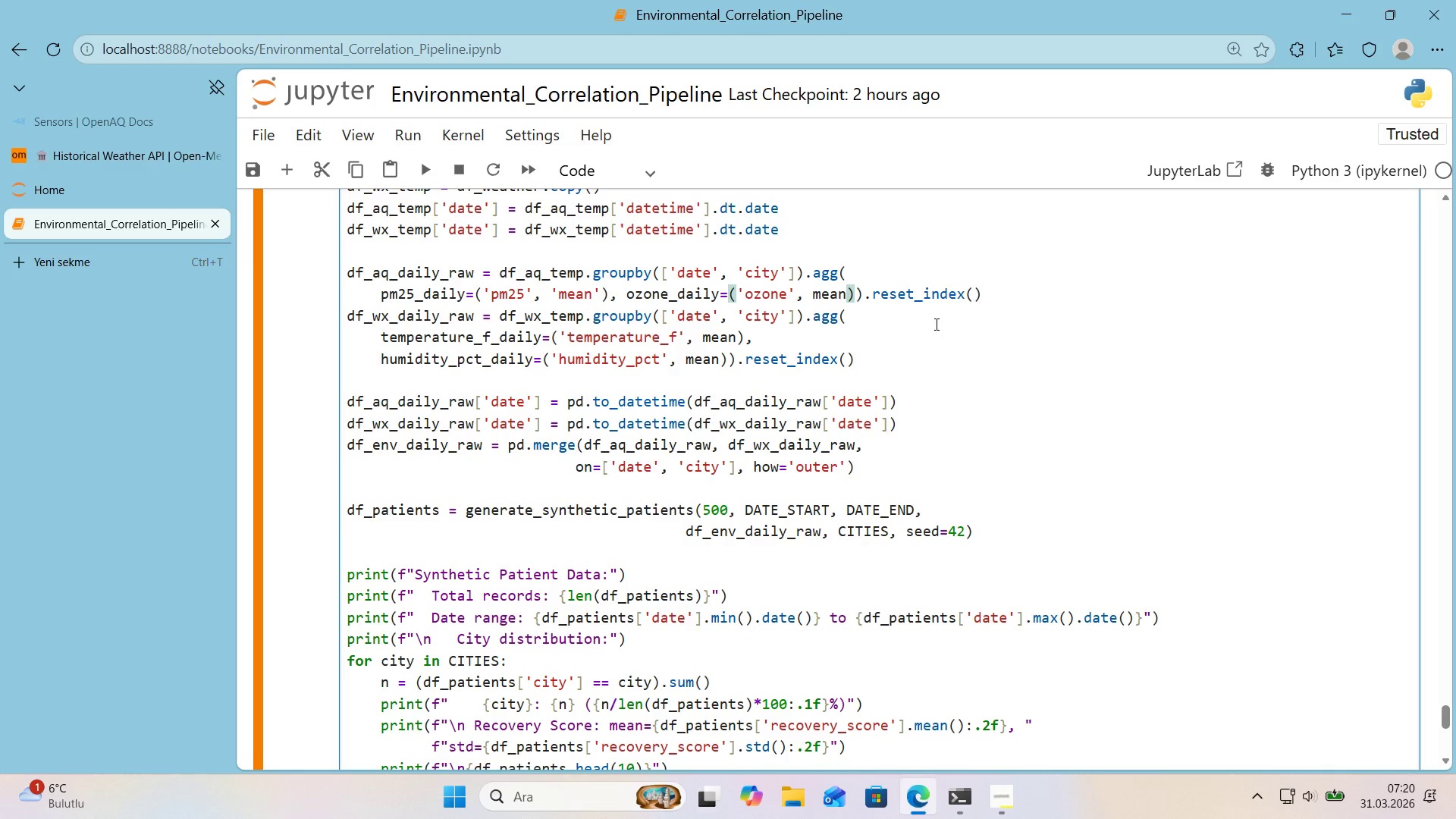 
key(Shift+Enter)
 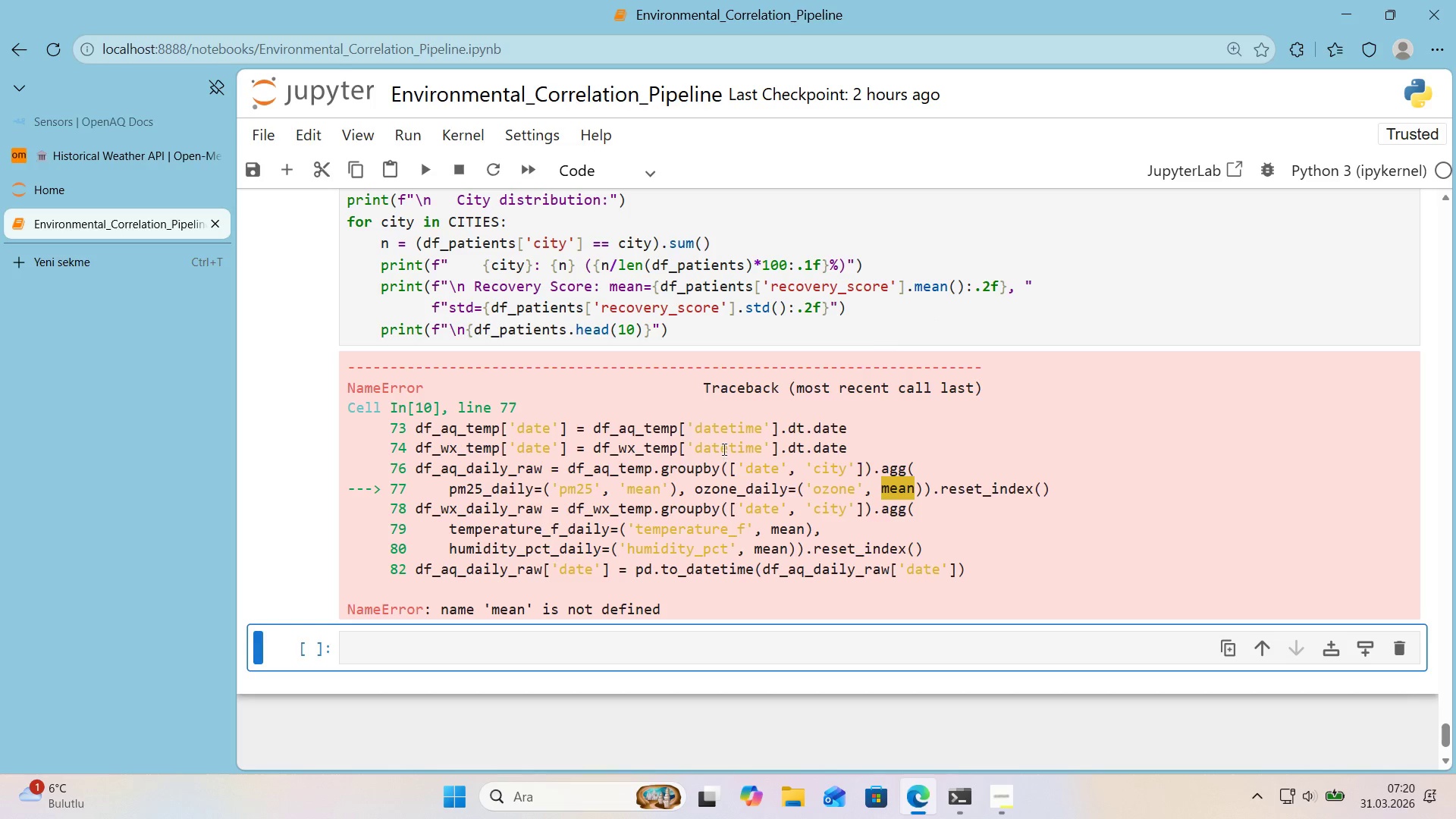 
left_click_drag(start_coordinate=[447, 496], to_coordinate=[1078, 496])
 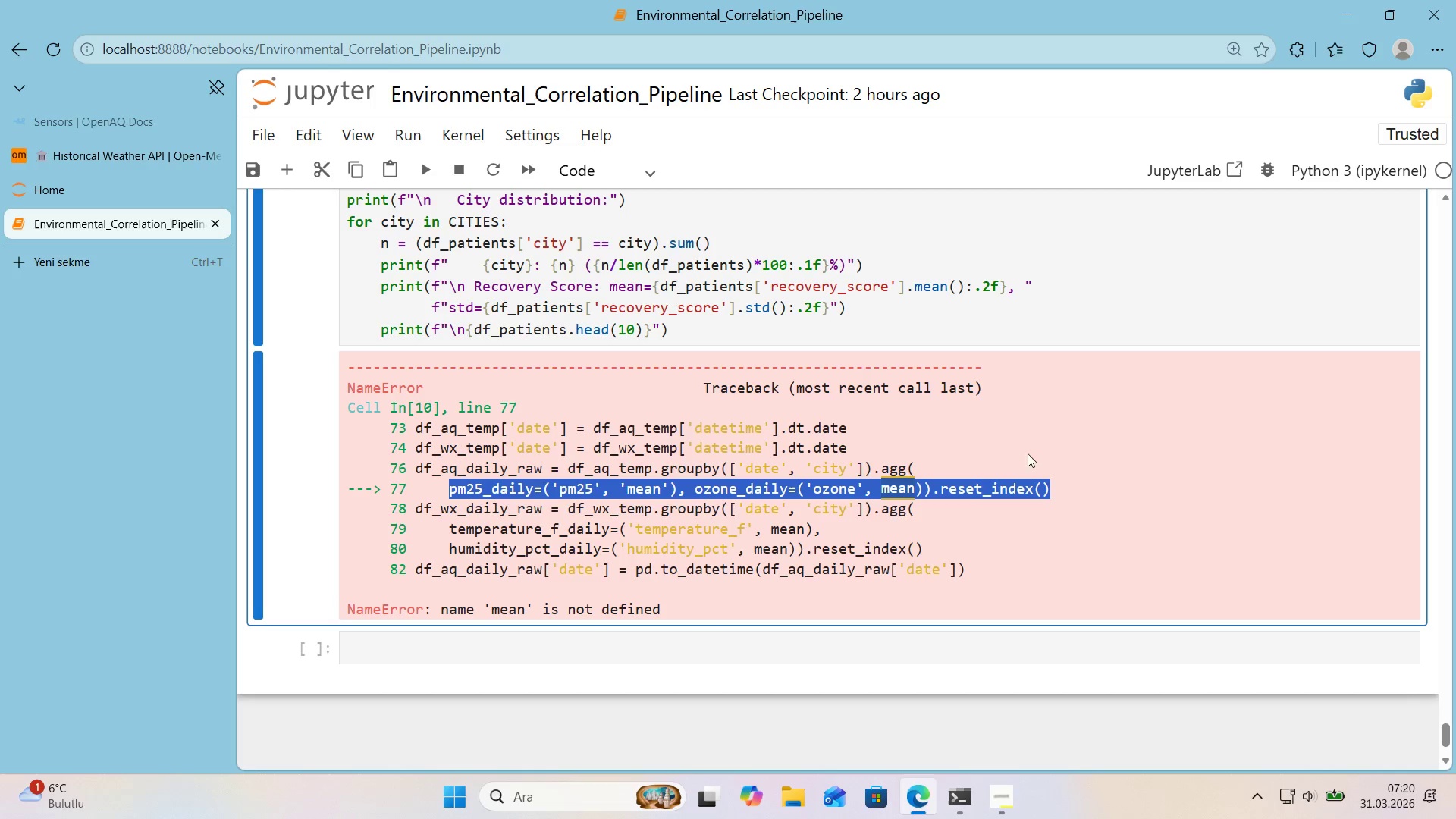 
key(Control+ControlLeft)
 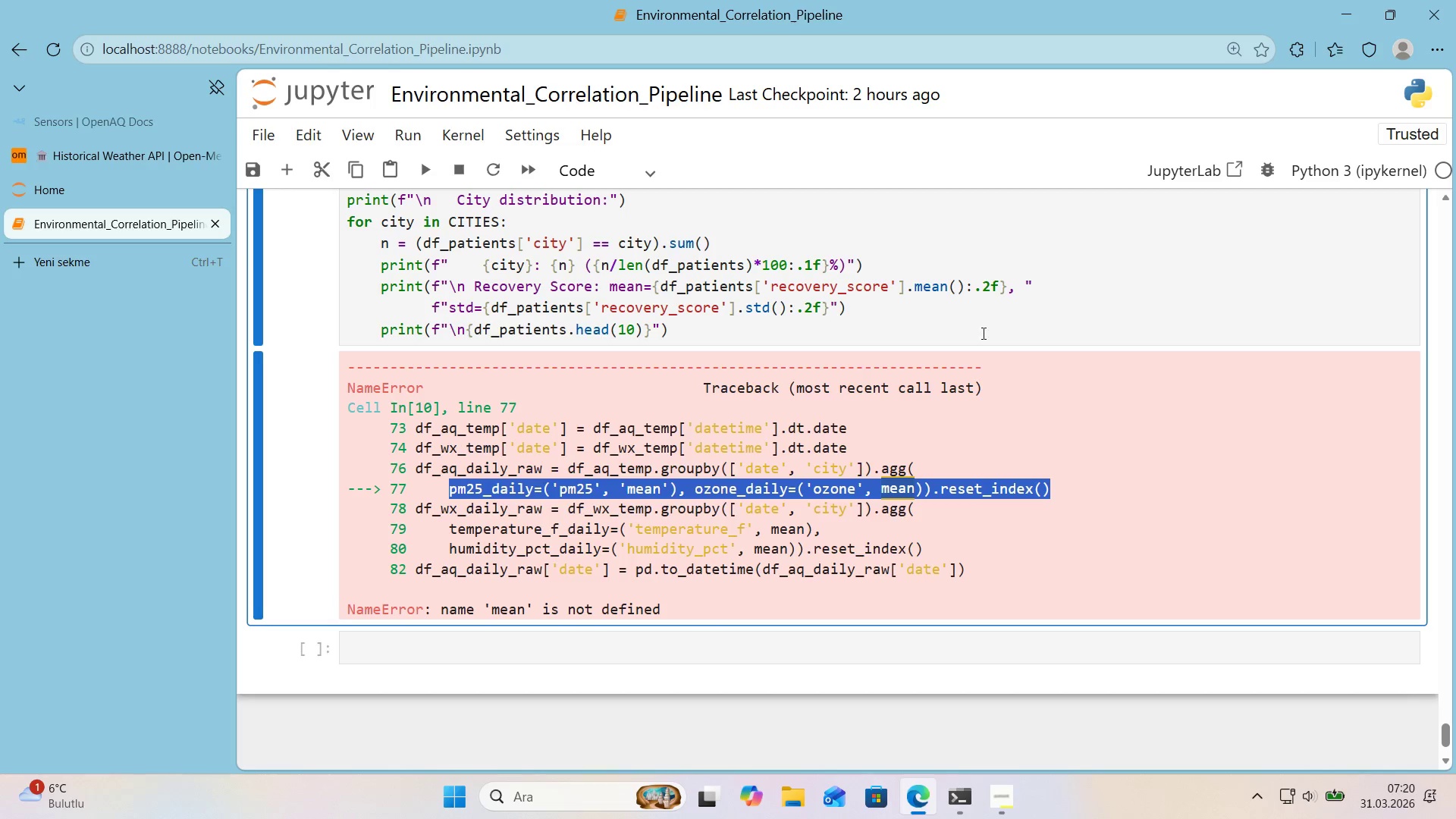 
key(Control+C)
 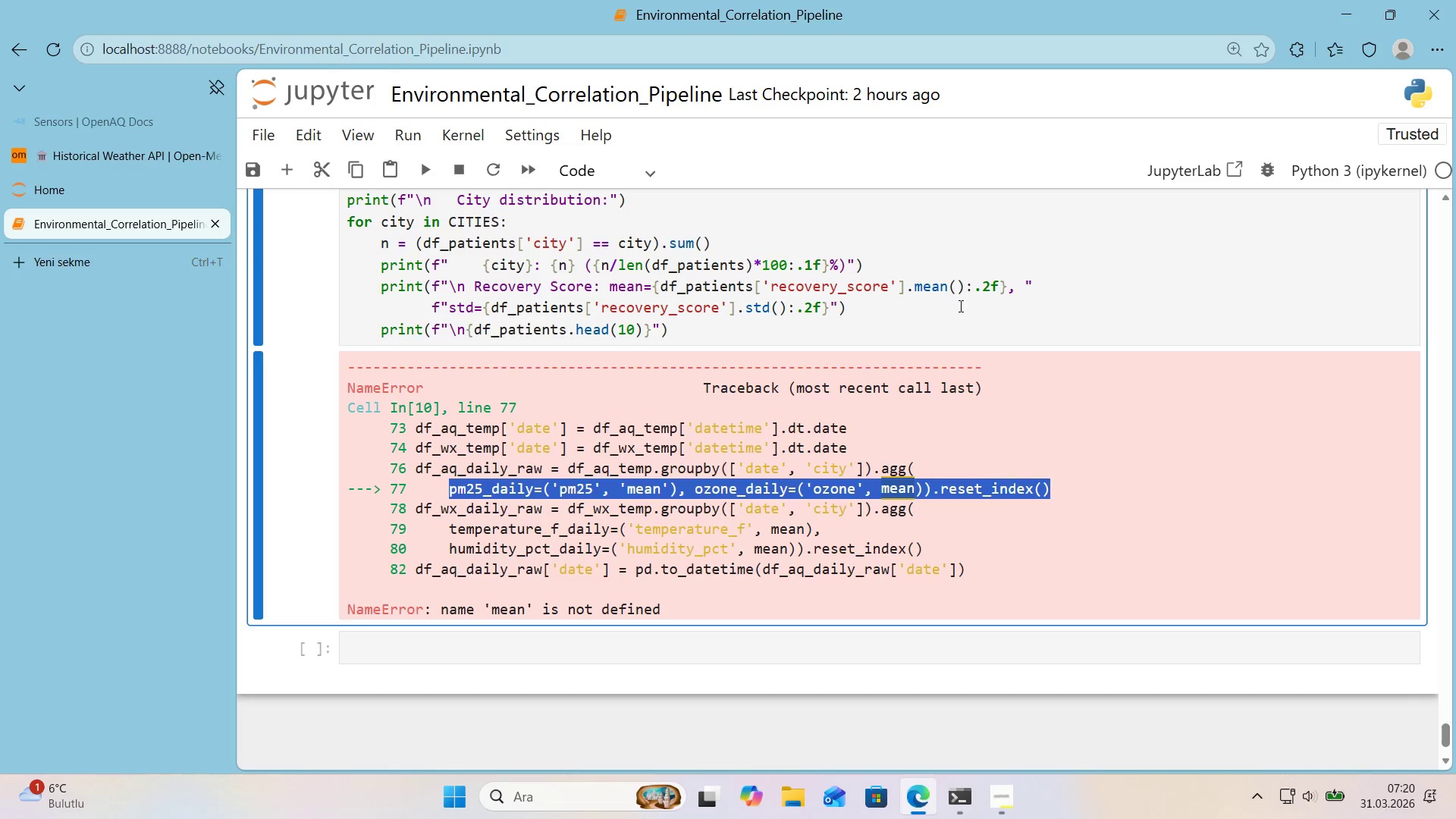 
left_click([959, 306])
 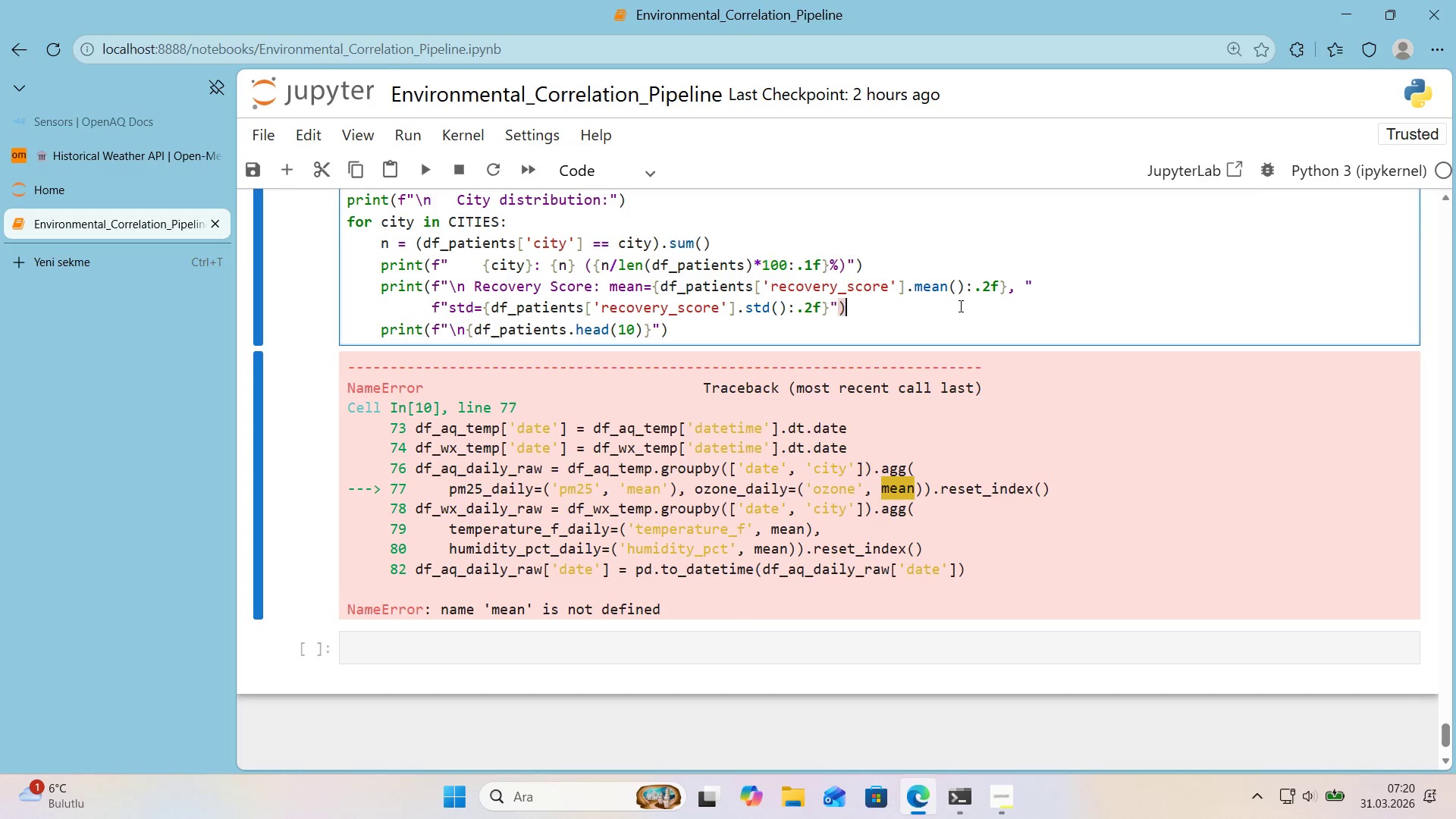 
key(Control+ControlLeft)
 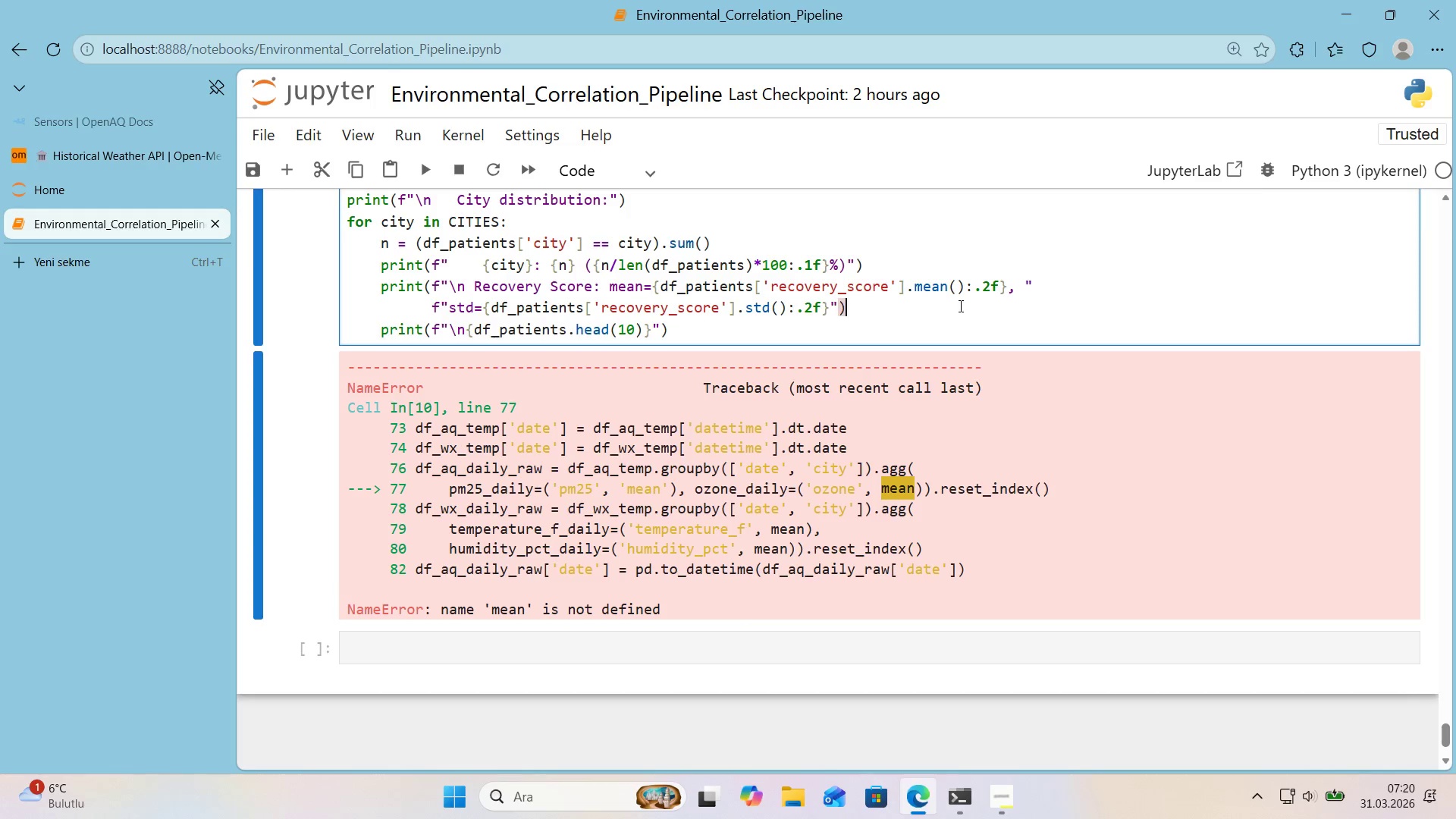 
key(Control+F)
 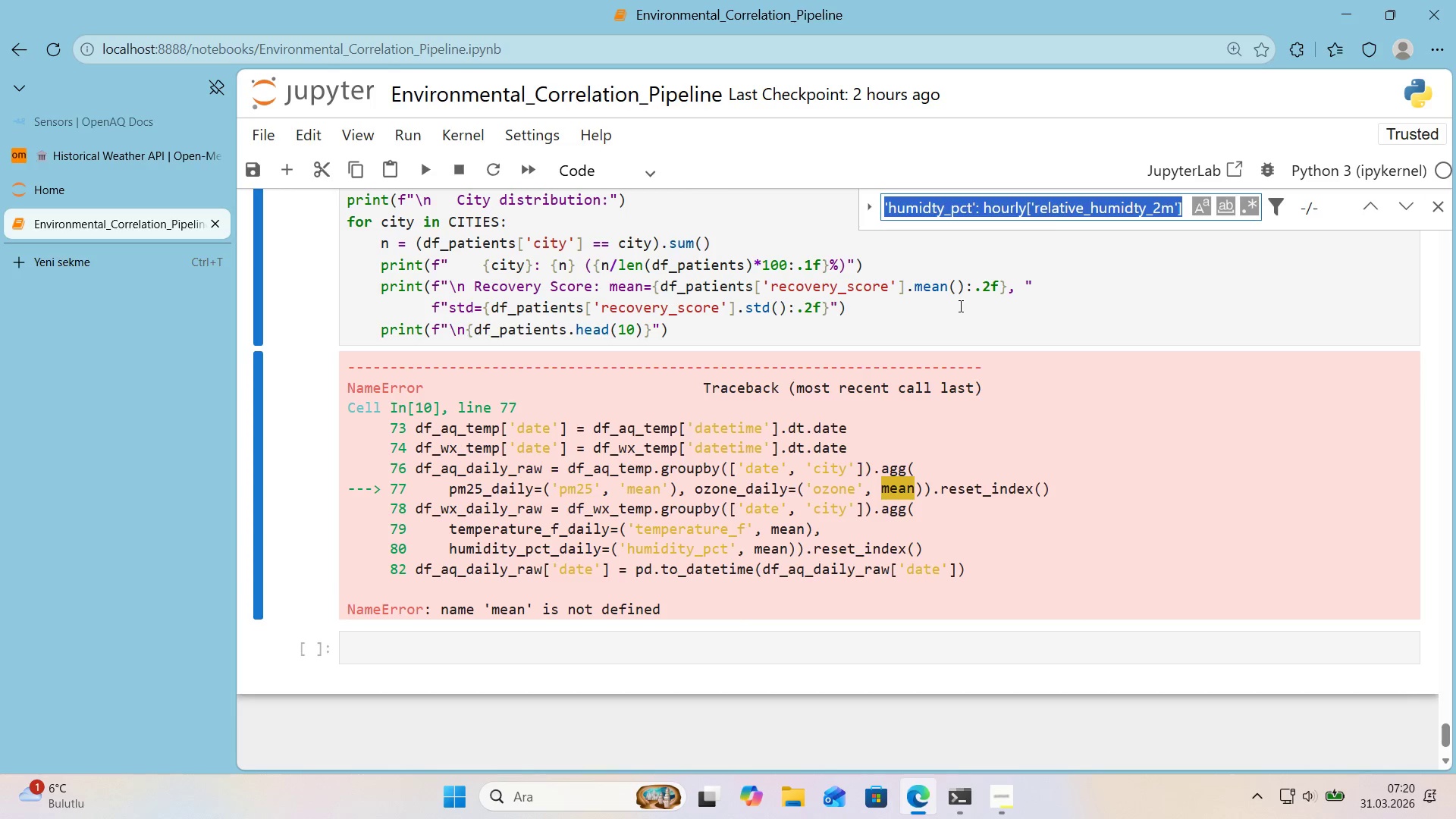 
key(Control+ControlLeft)
 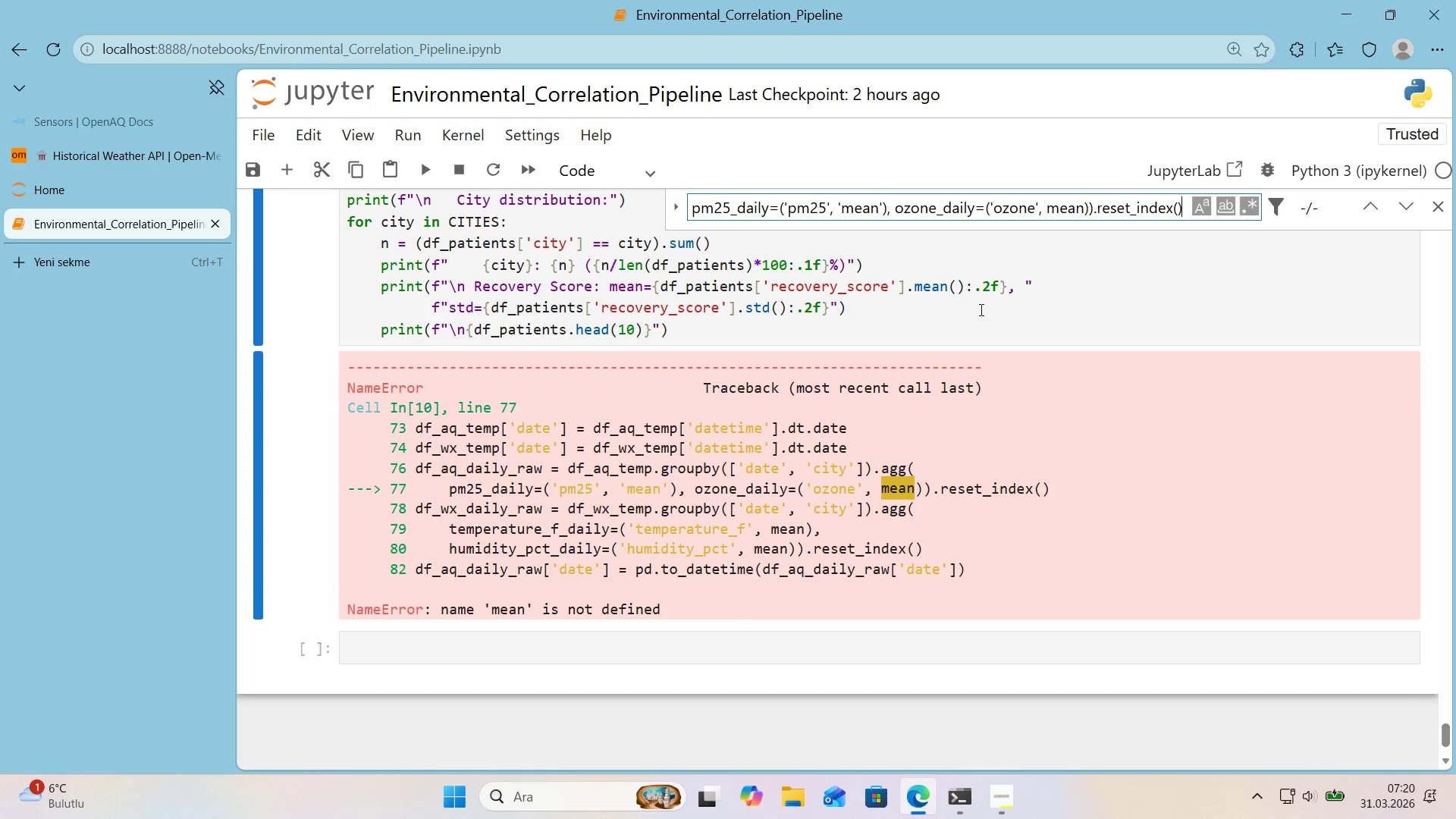 
key(Control+V)
 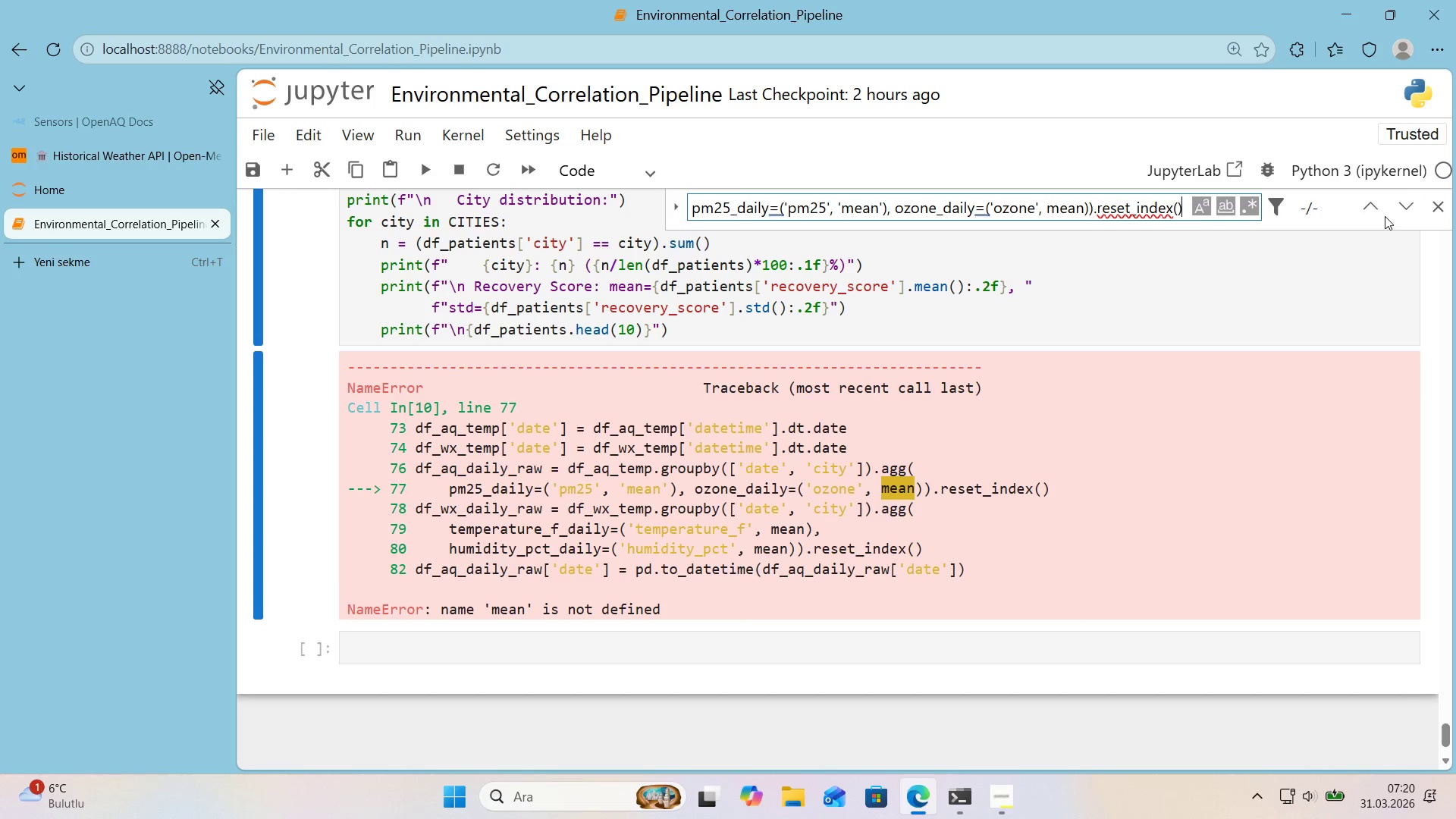 
left_click([1373, 206])
 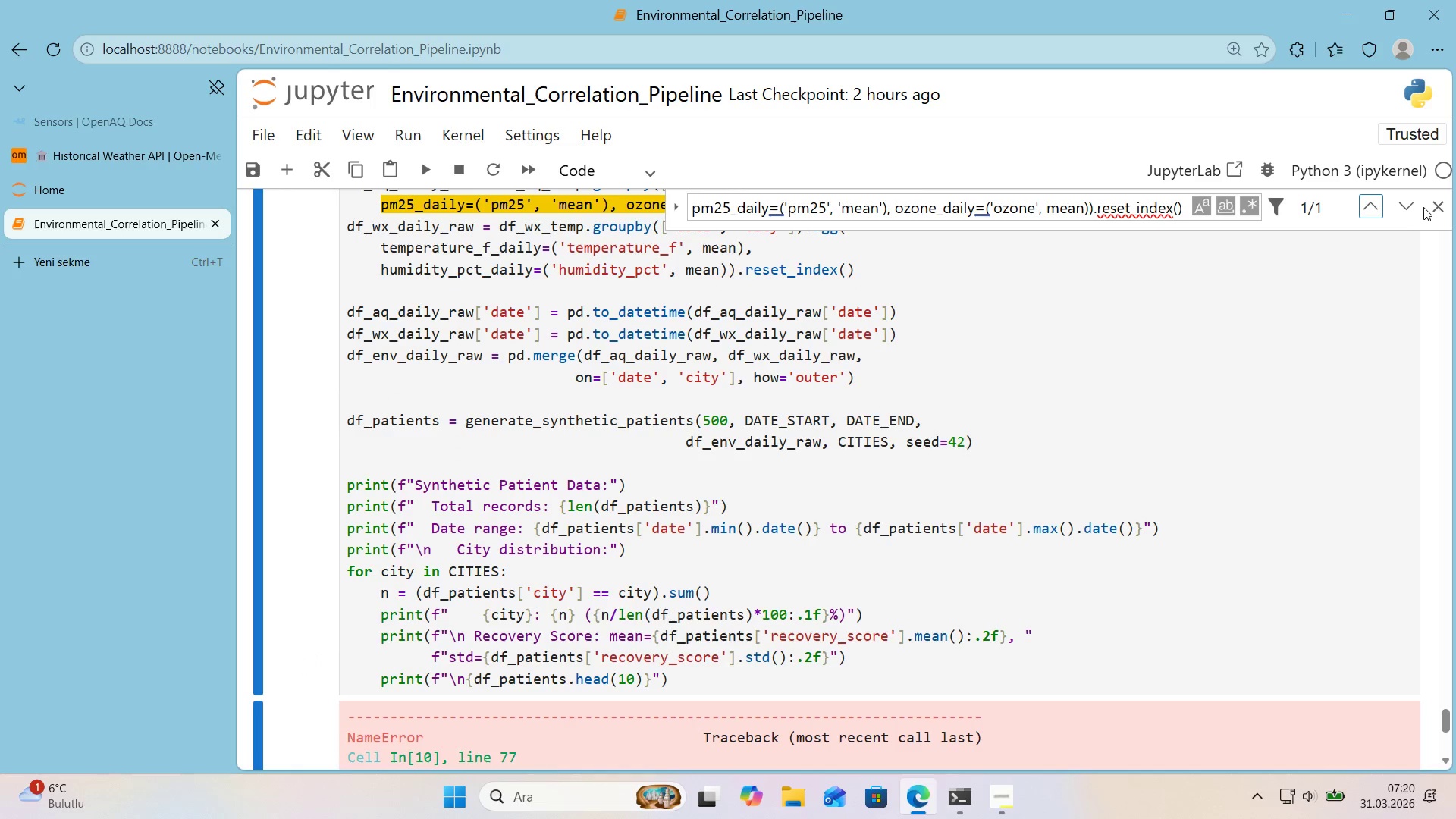 
left_click([1429, 206])
 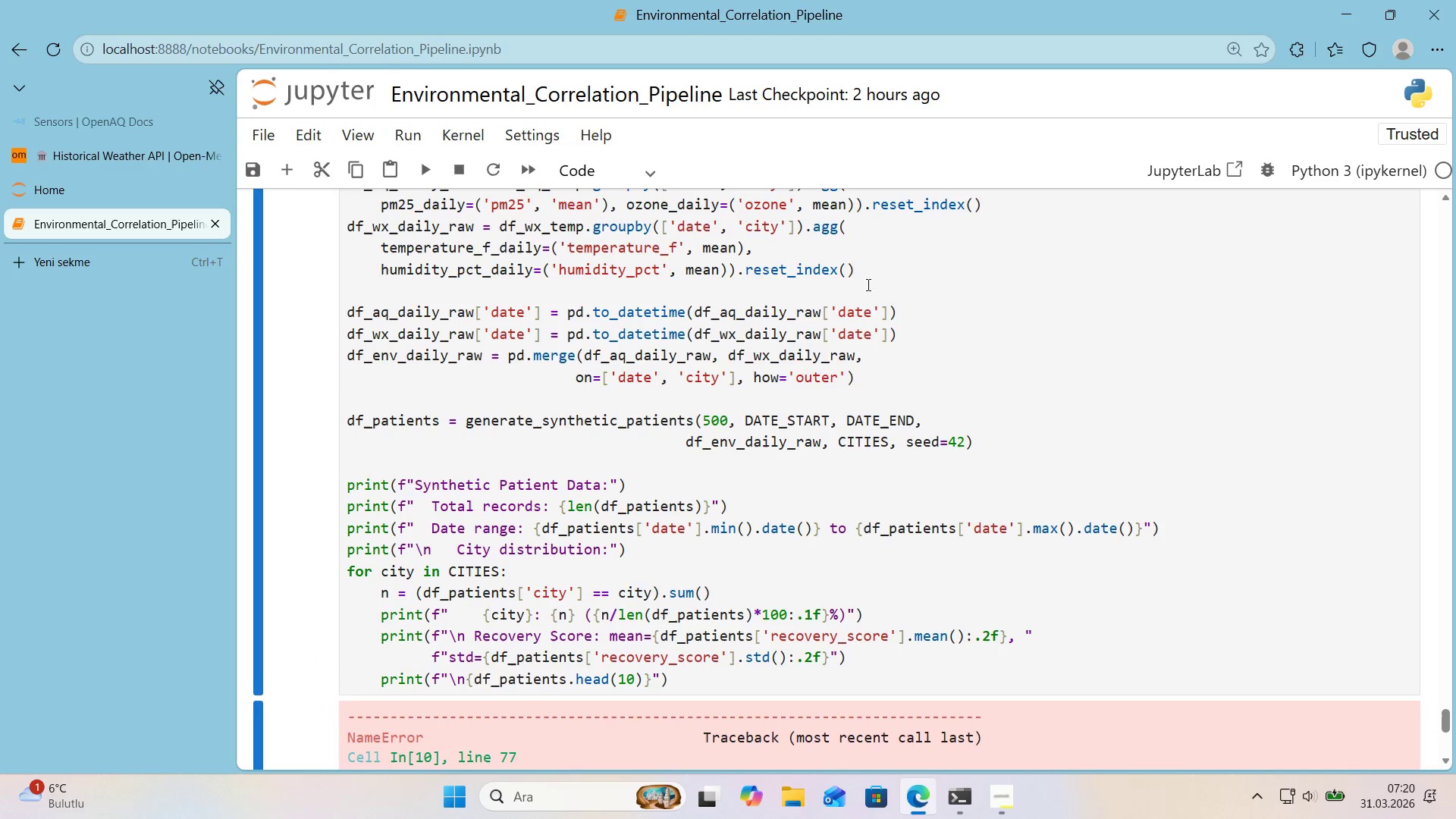 
scroll: coordinate [849, 281], scroll_direction: up, amount: 1.0
 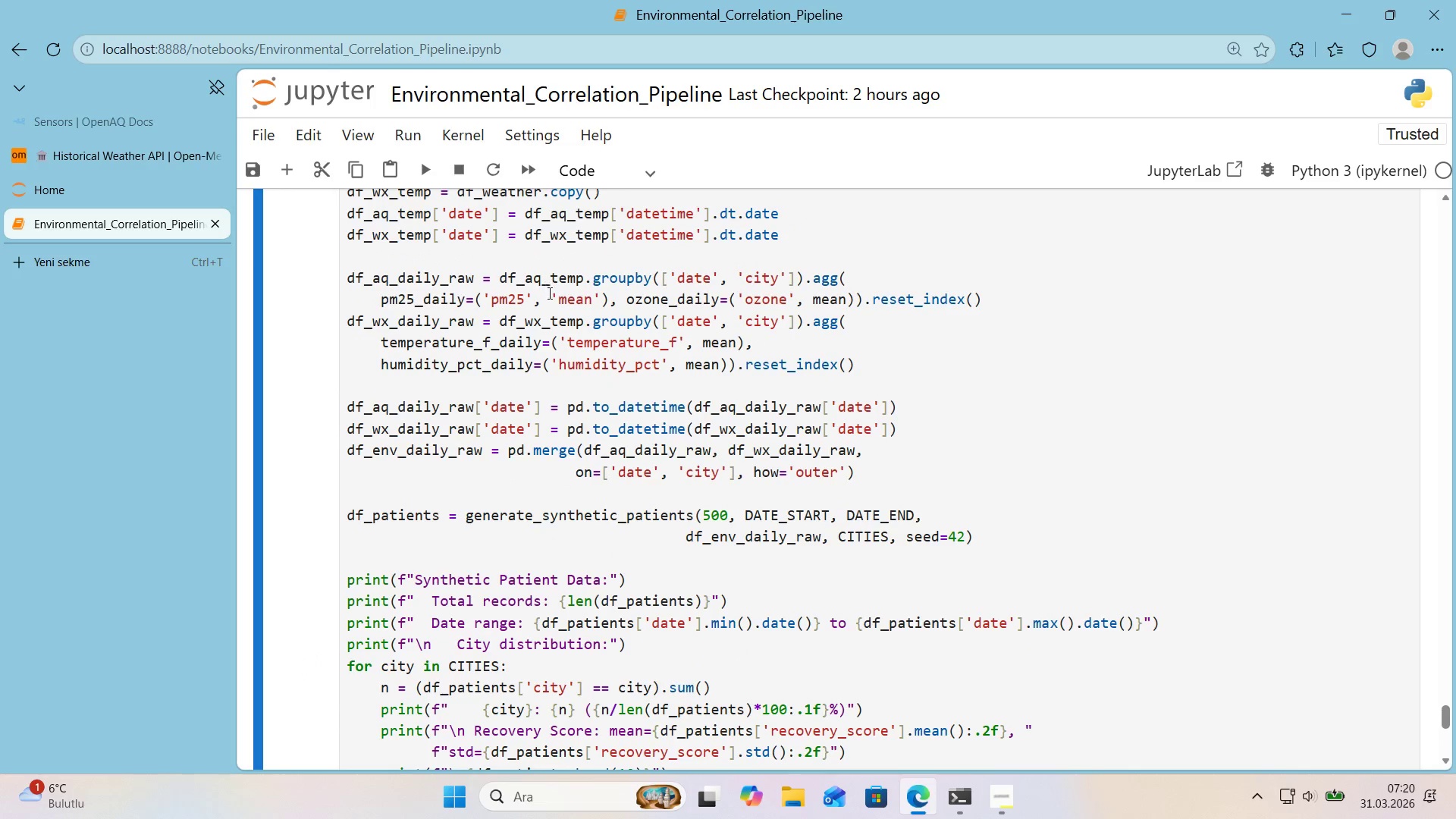 
left_click_drag(start_coordinate=[554, 297], to_coordinate=[601, 297])
 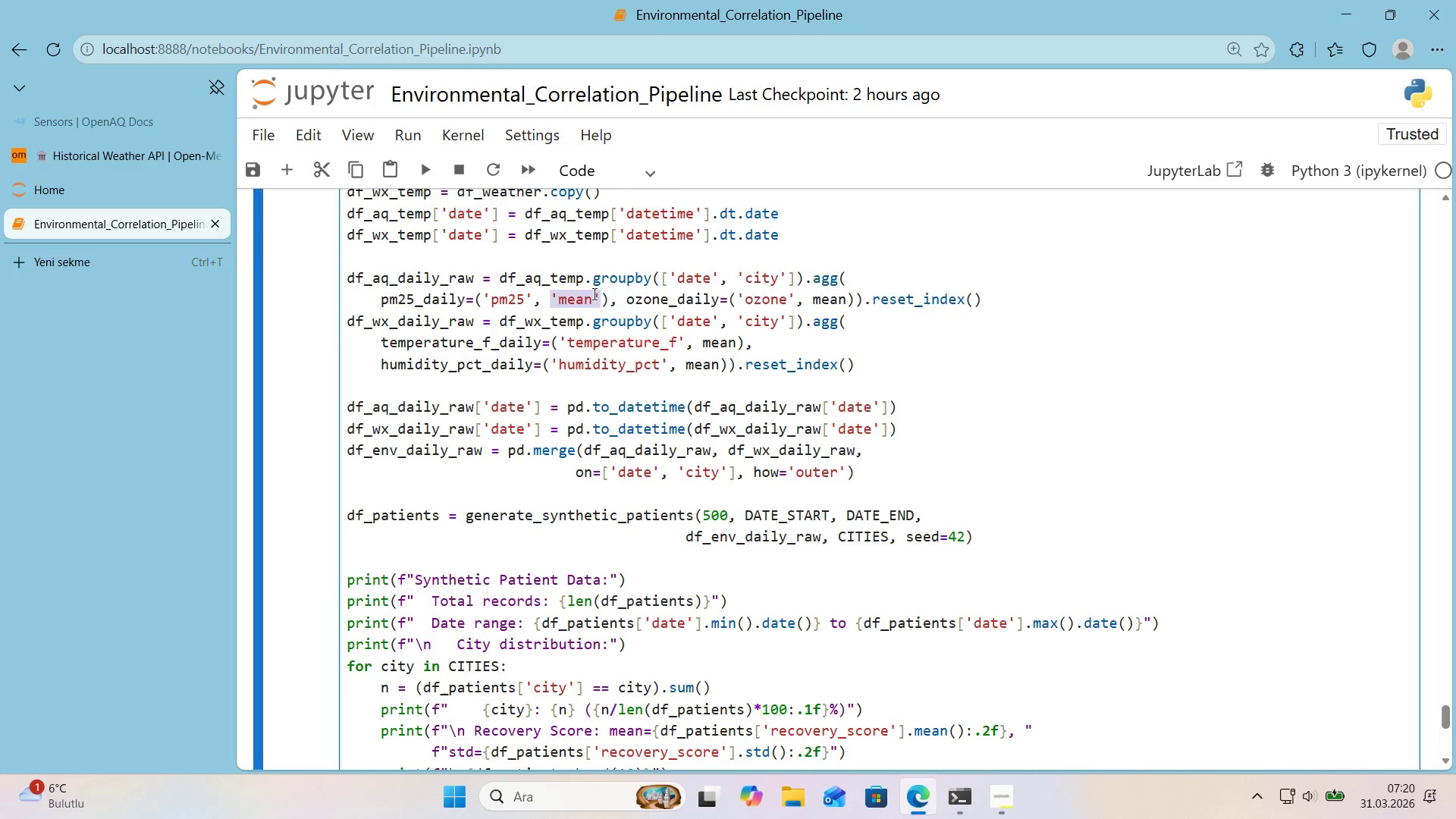 
type(mean)
 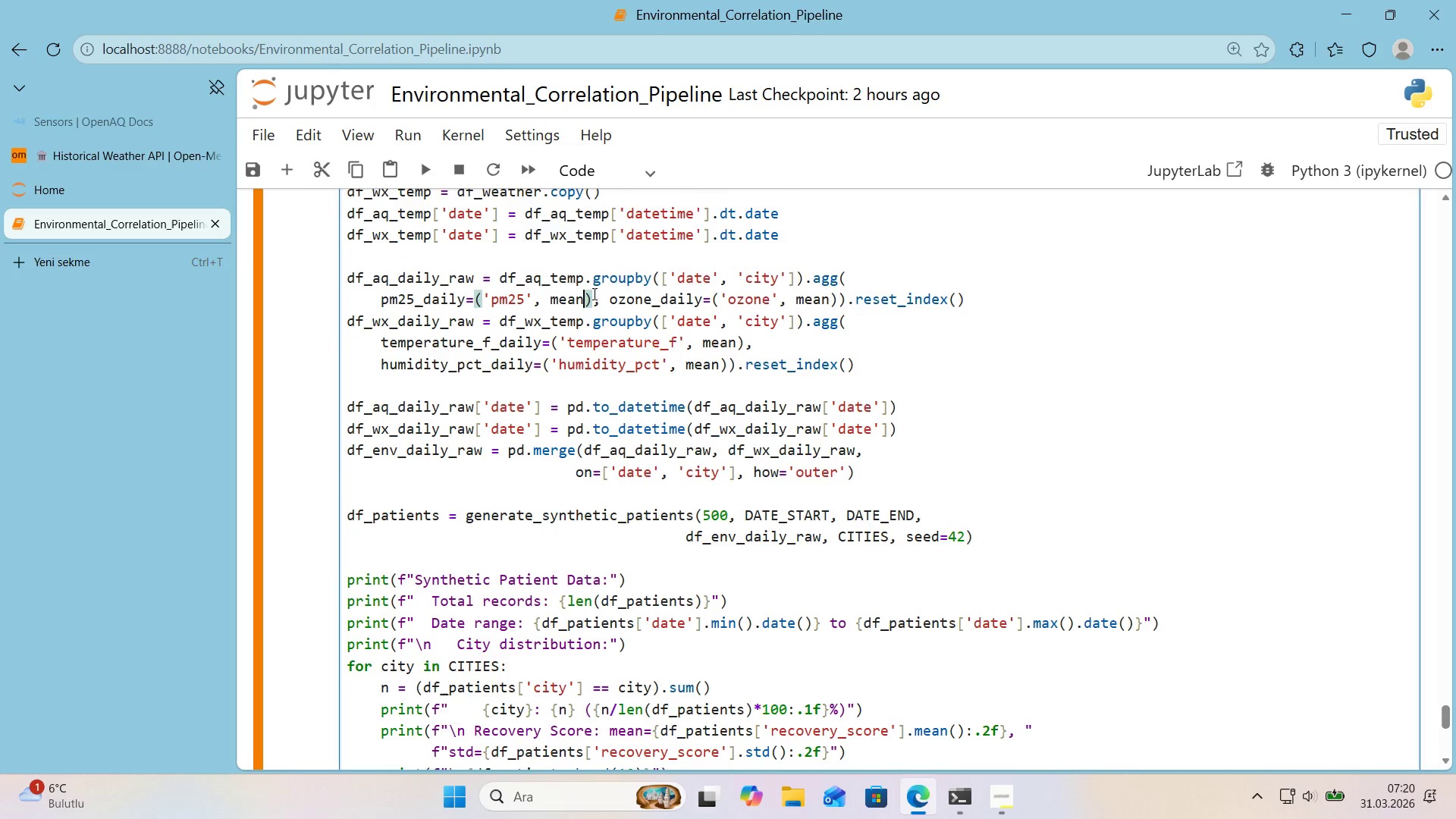 
key(Shift+Enter)
 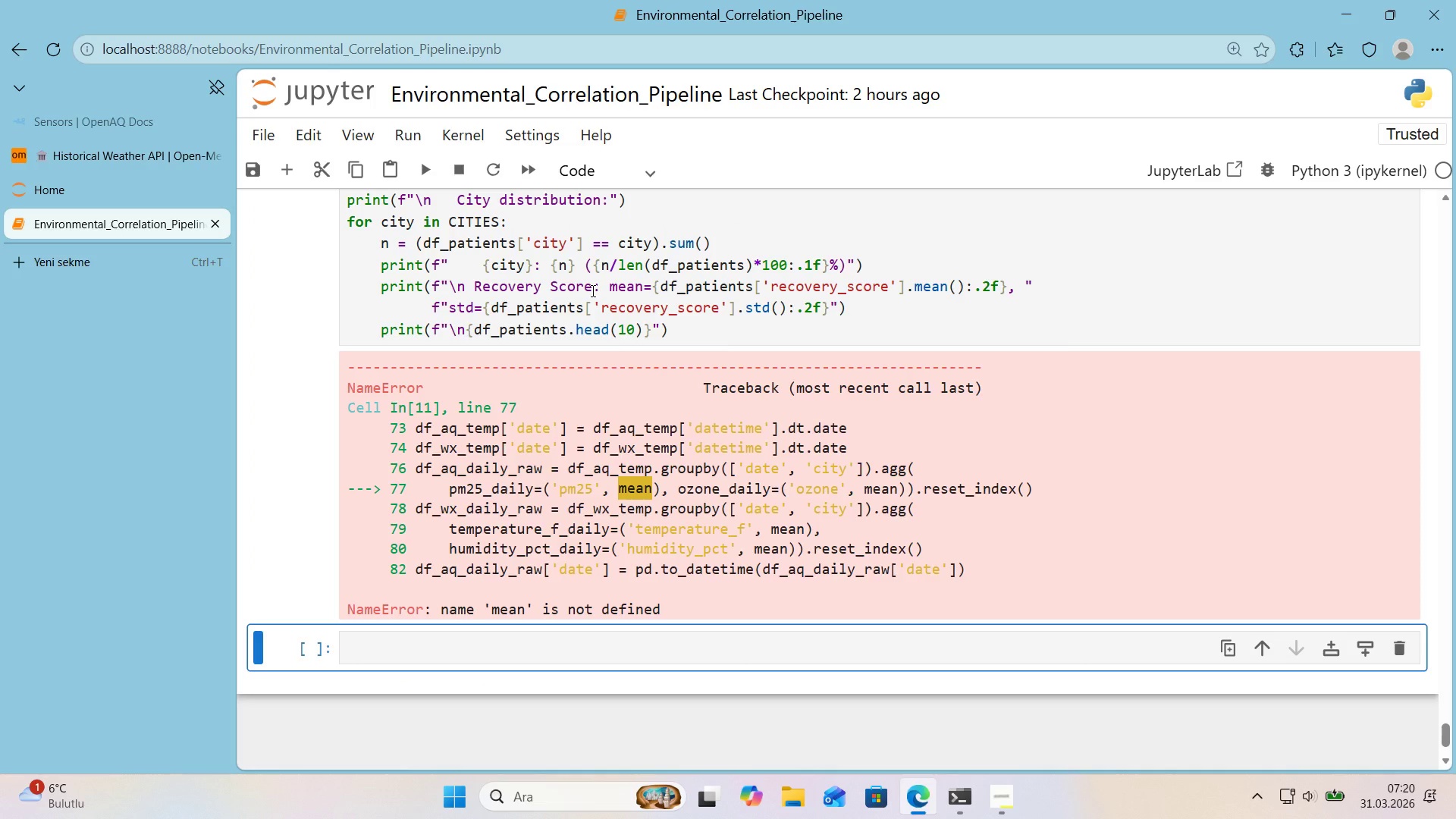 
scroll: coordinate [592, 290], scroll_direction: up, amount: 1.0
 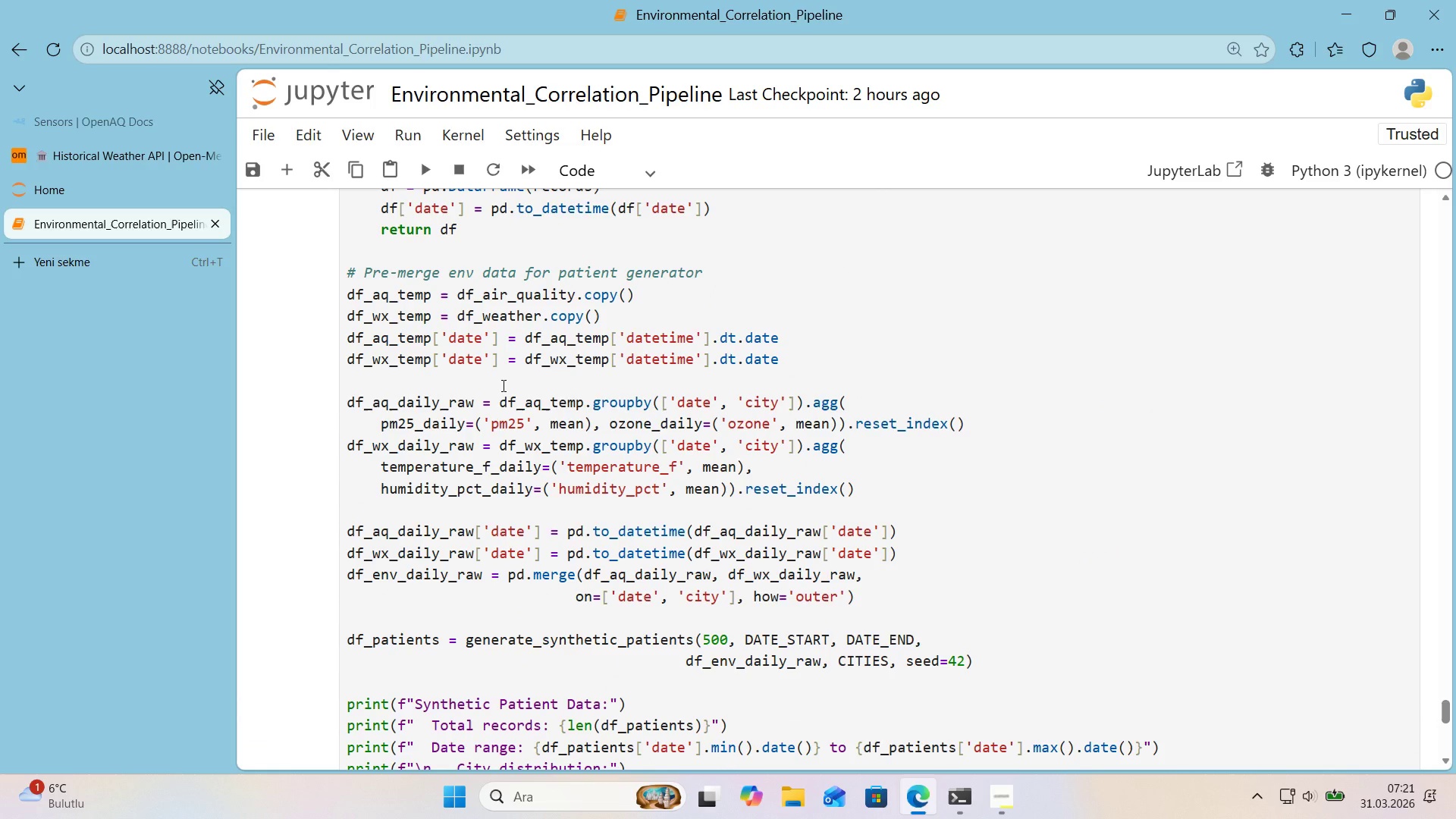 
wait(14.2)
 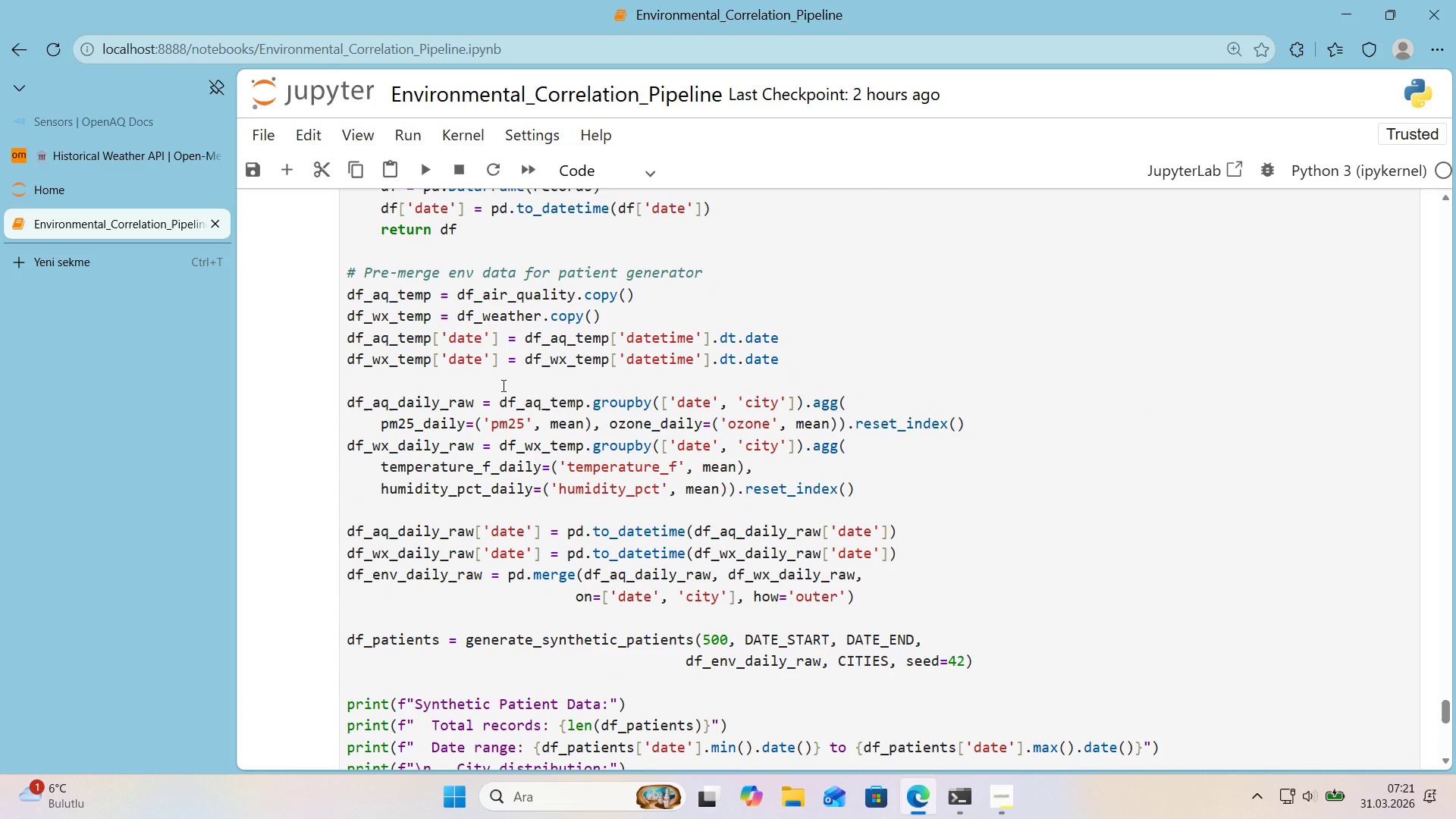 
left_click([548, 430])
 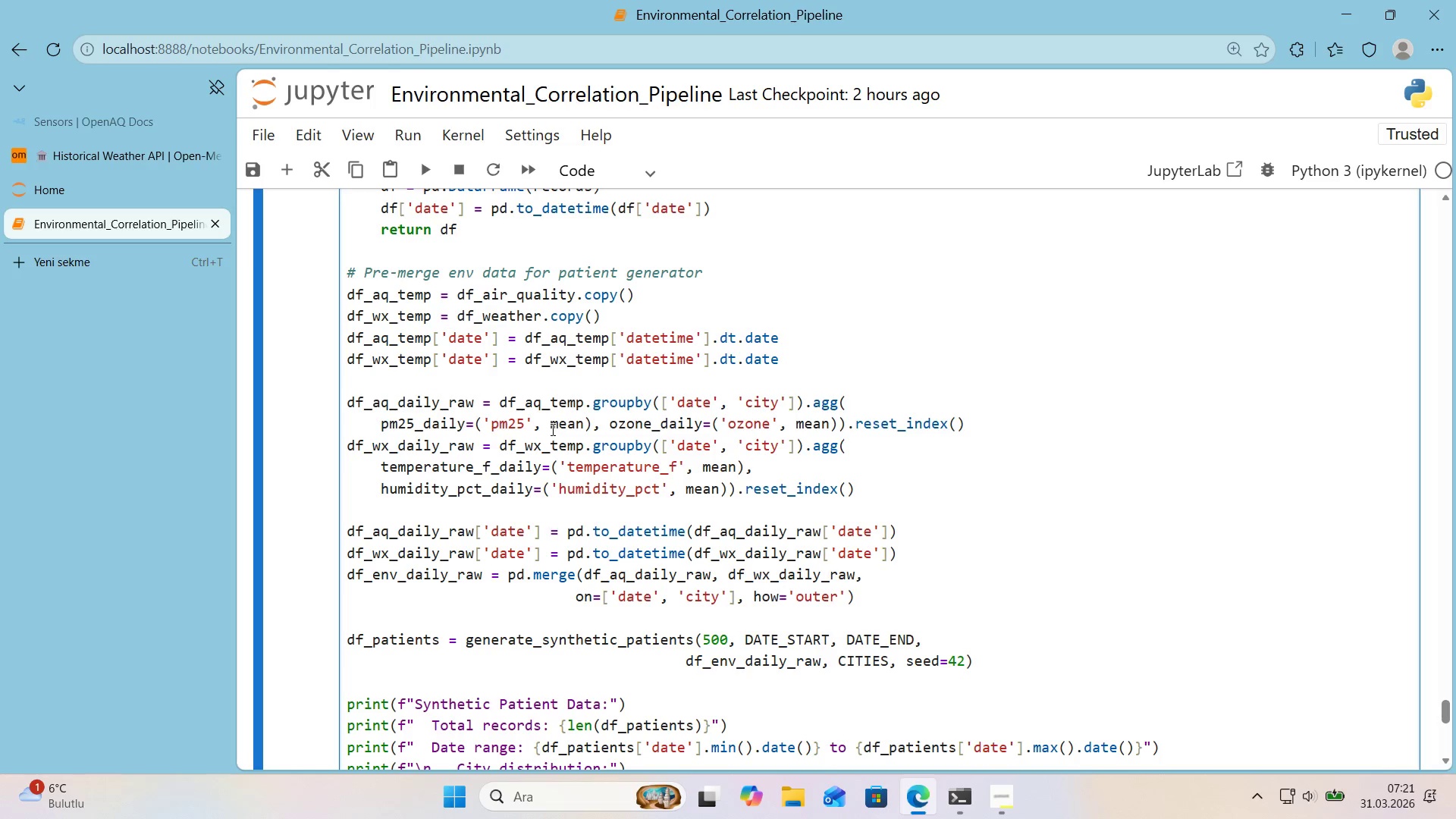 
key(Shift+ShiftRight)
 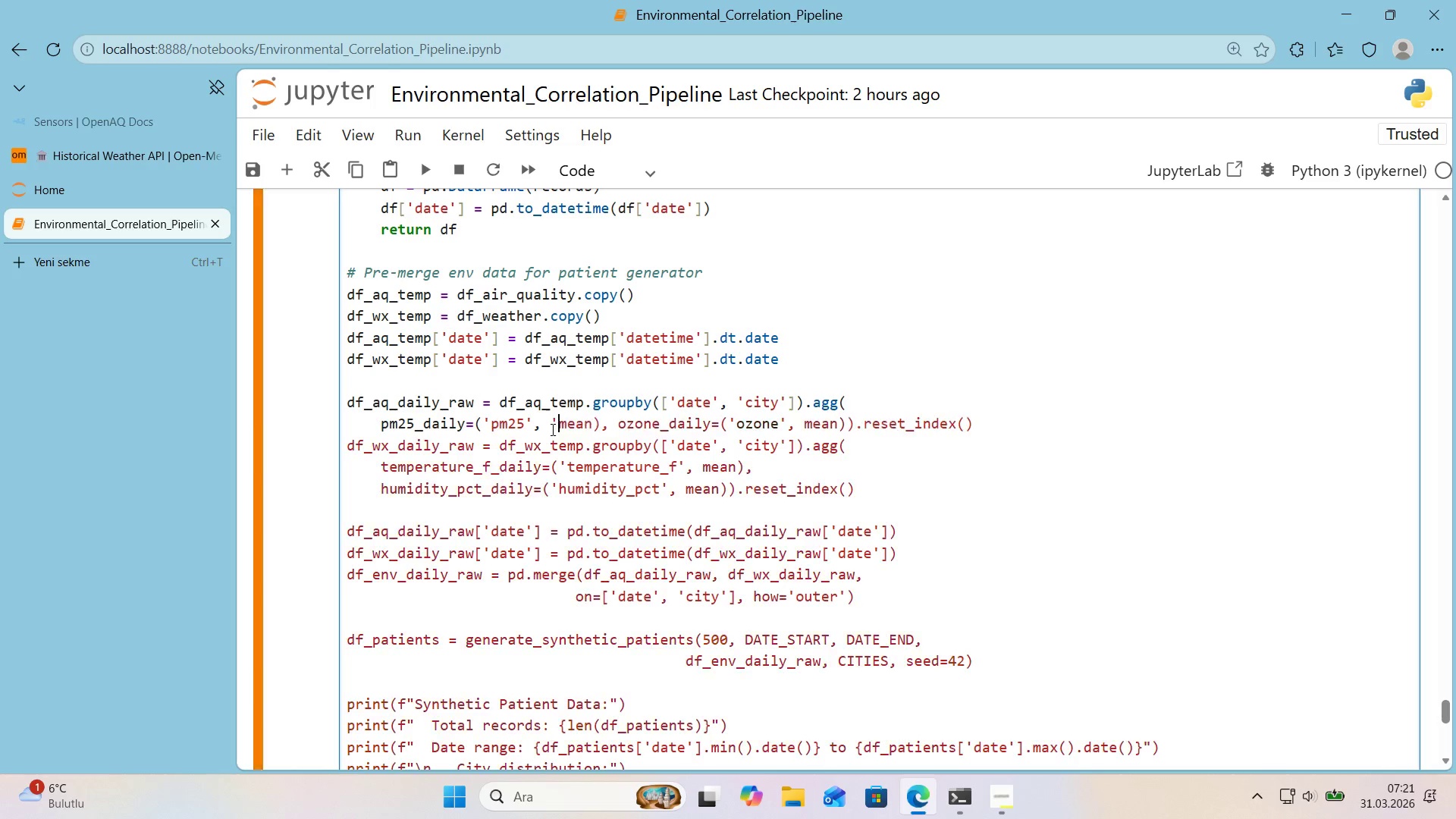 
key(Shift+2)
 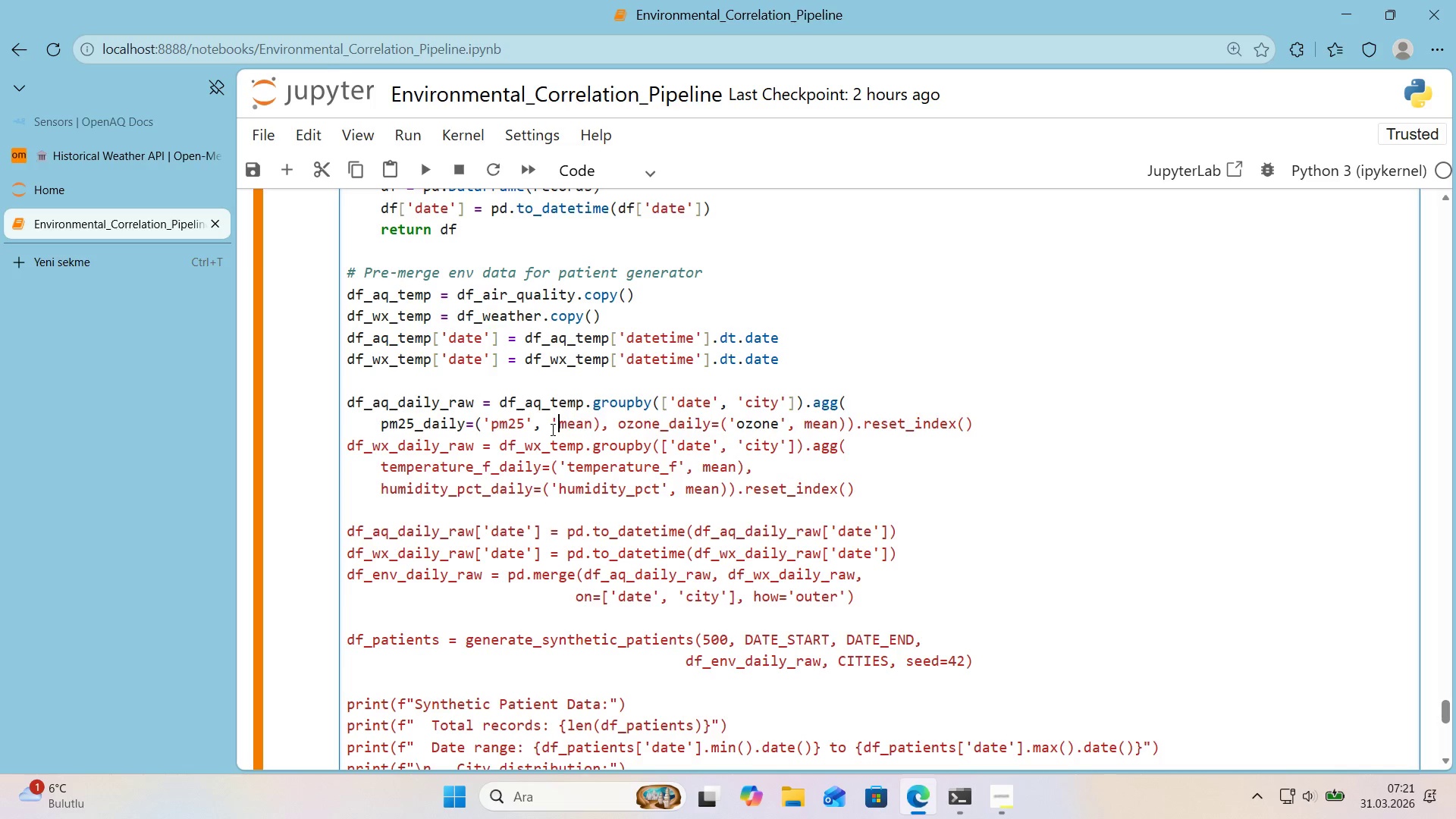 
key(ArrowRight)
 